 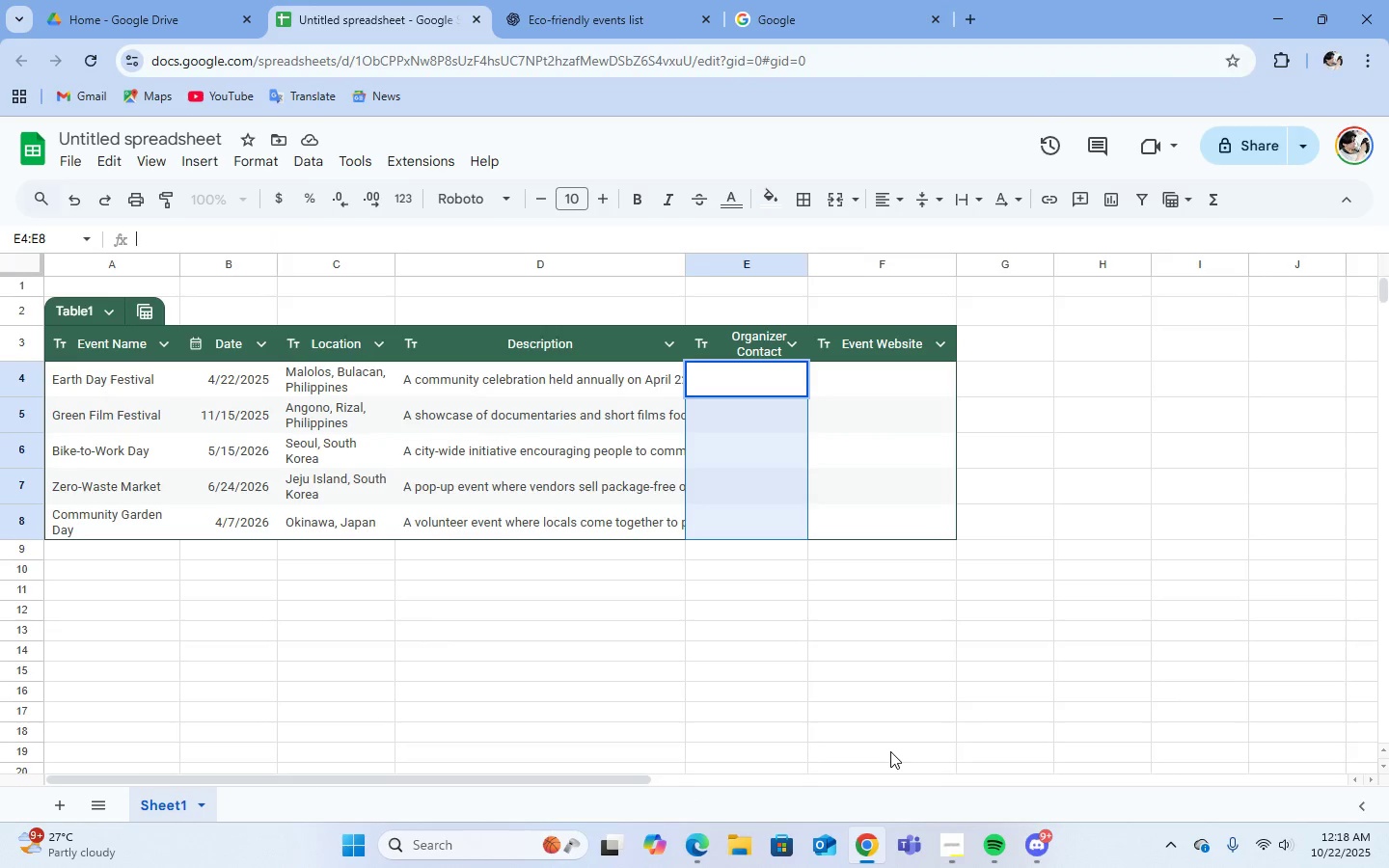 
left_click([212, 237])
 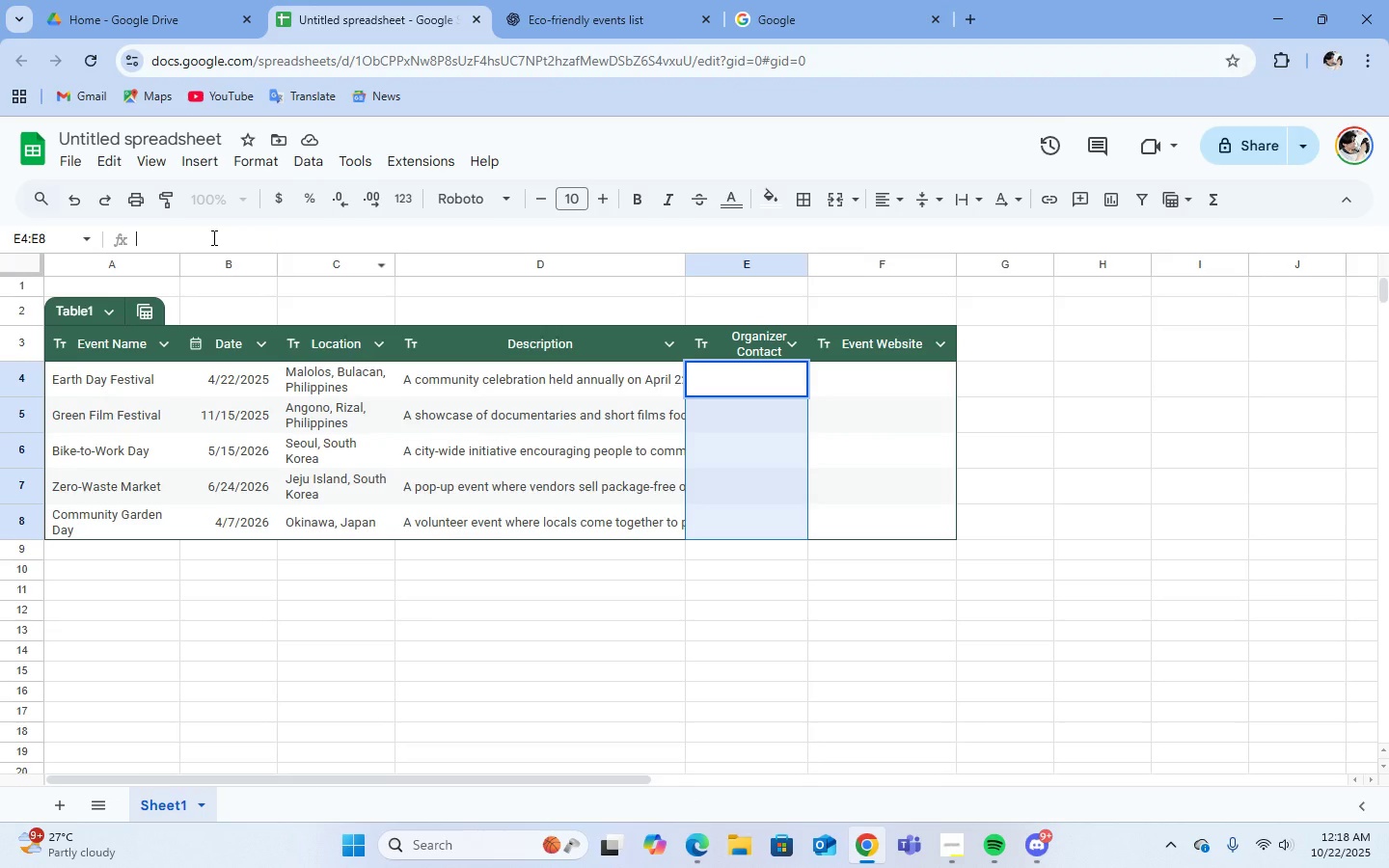 
wait(9.25)
 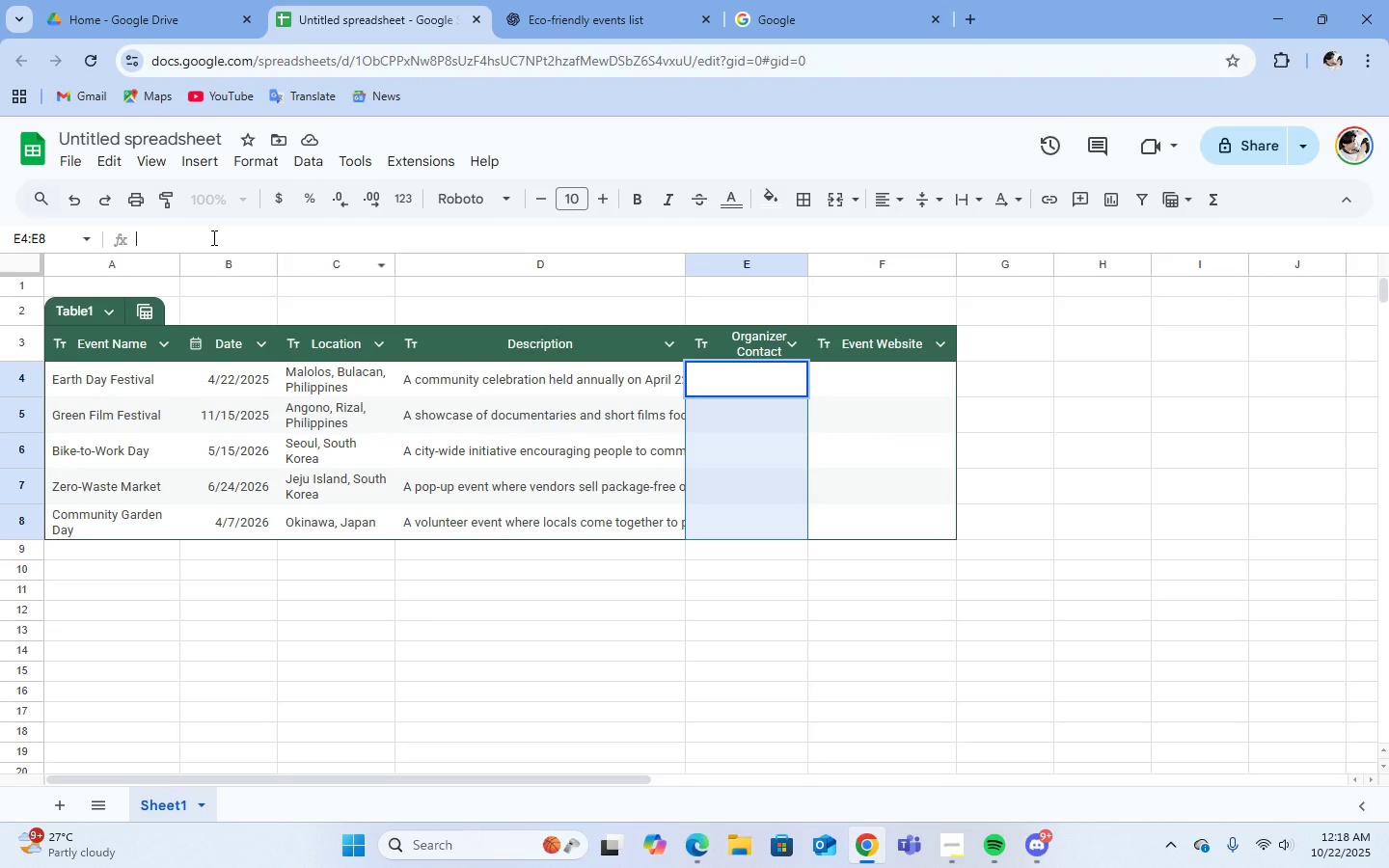 
type(Michelle Dimagiba)
key(Backspace)
key(Backspace)
key(Backspace)
key(Backspace)
key(Backspace)
key(Backspace)
key(Backspace)
key(Backspace)
key(Backspace)
key(Backspace)
key(Backspace)
key(Backspace)
key(Backspace)
key(Backspace)
key(Backspace)
key(Backspace)
key(Backspace)
key(Backspace)
 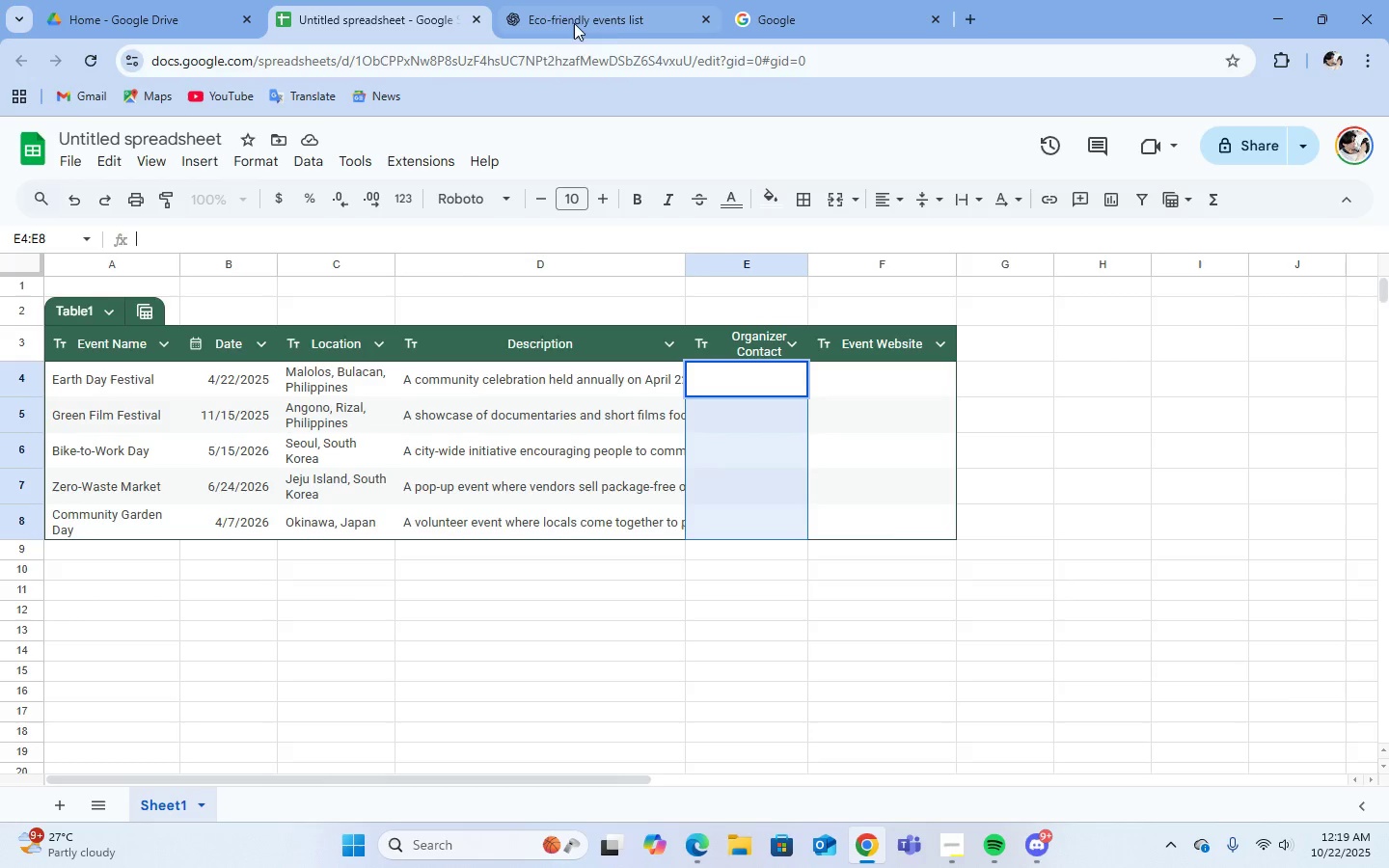 
left_click([610, 14])
 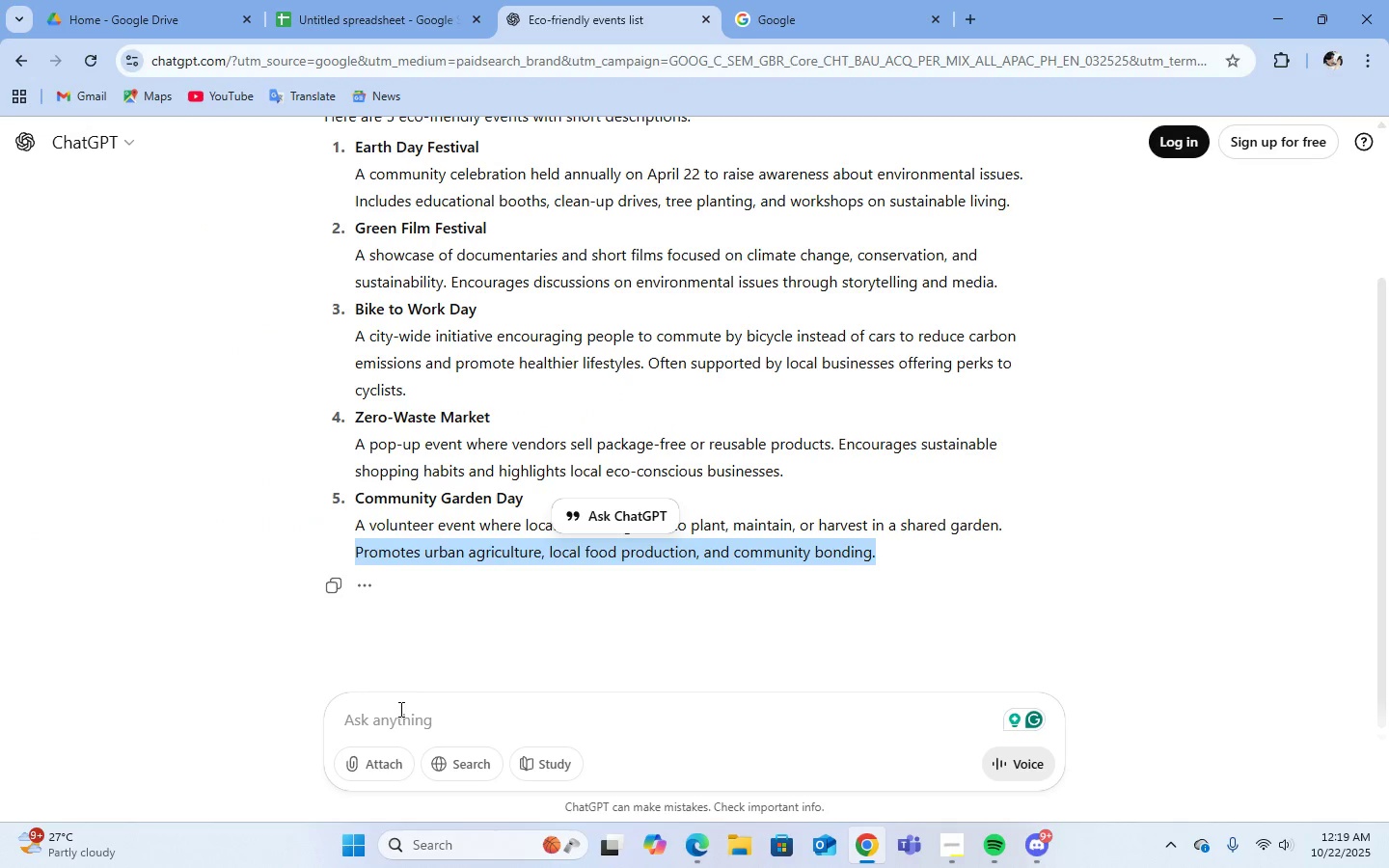 
left_click([399, 718])
 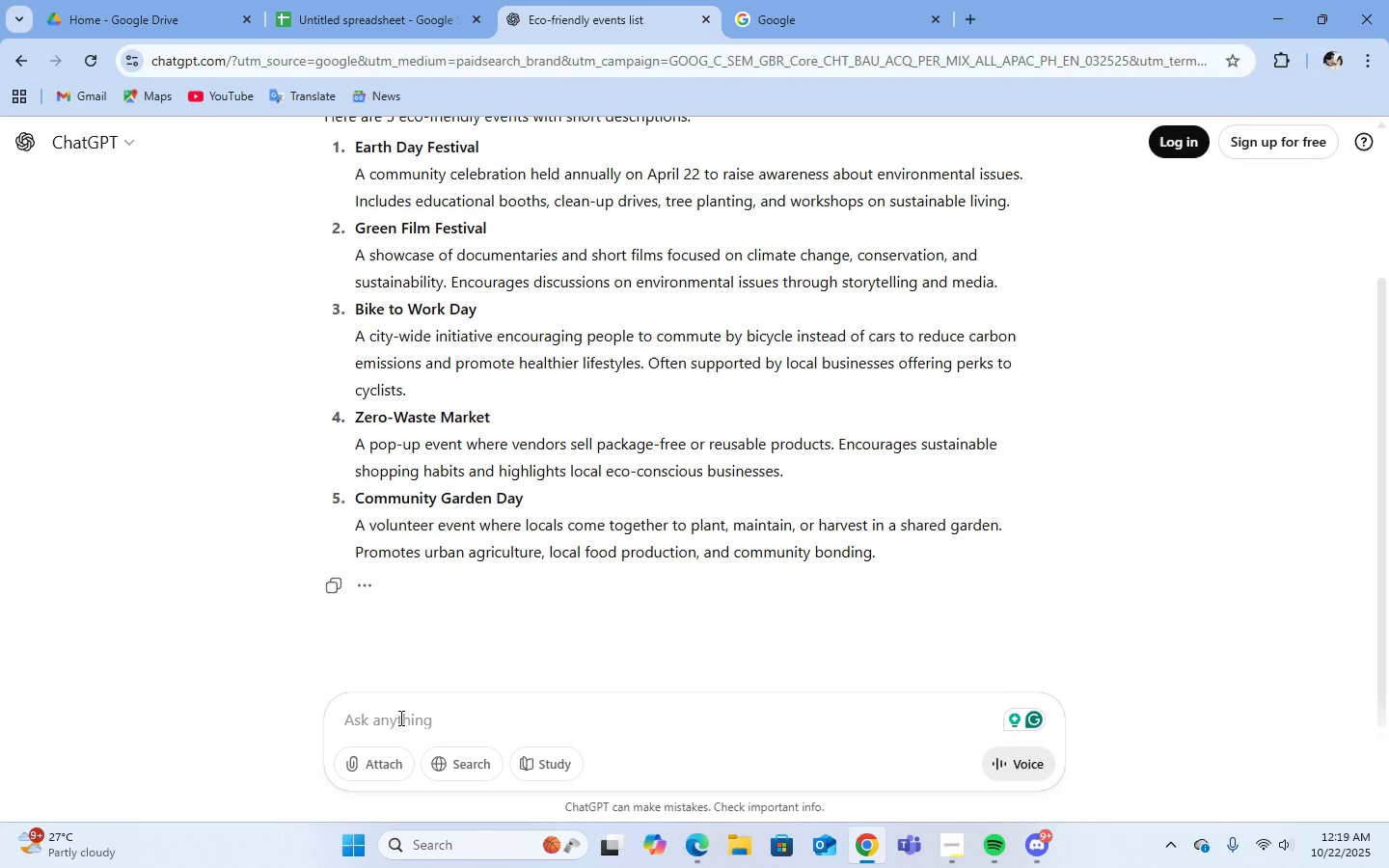 
type(create fictional contact organizers, with fictional phone numbers)
 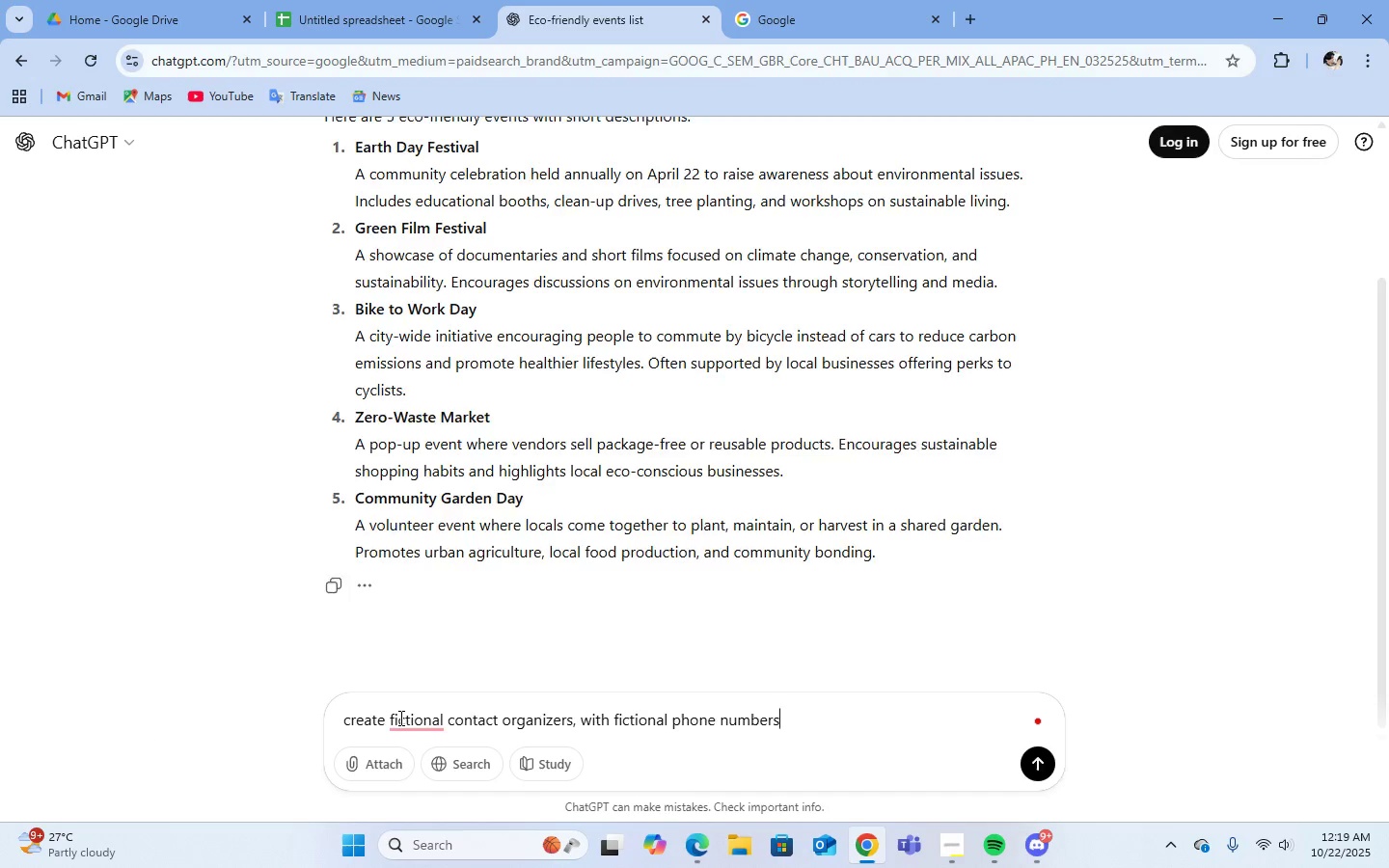 
key(Enter)
 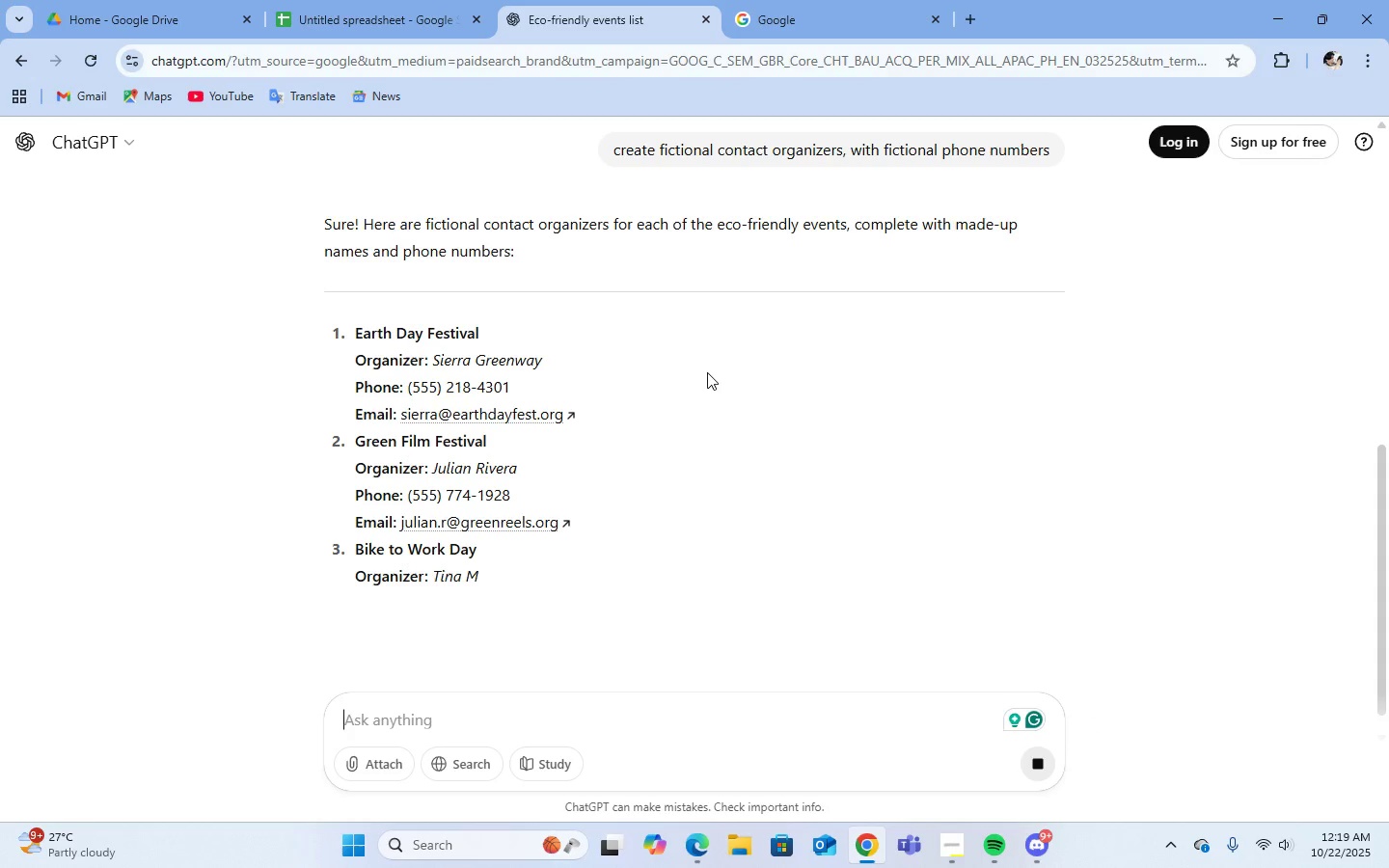 
wait(13.93)
 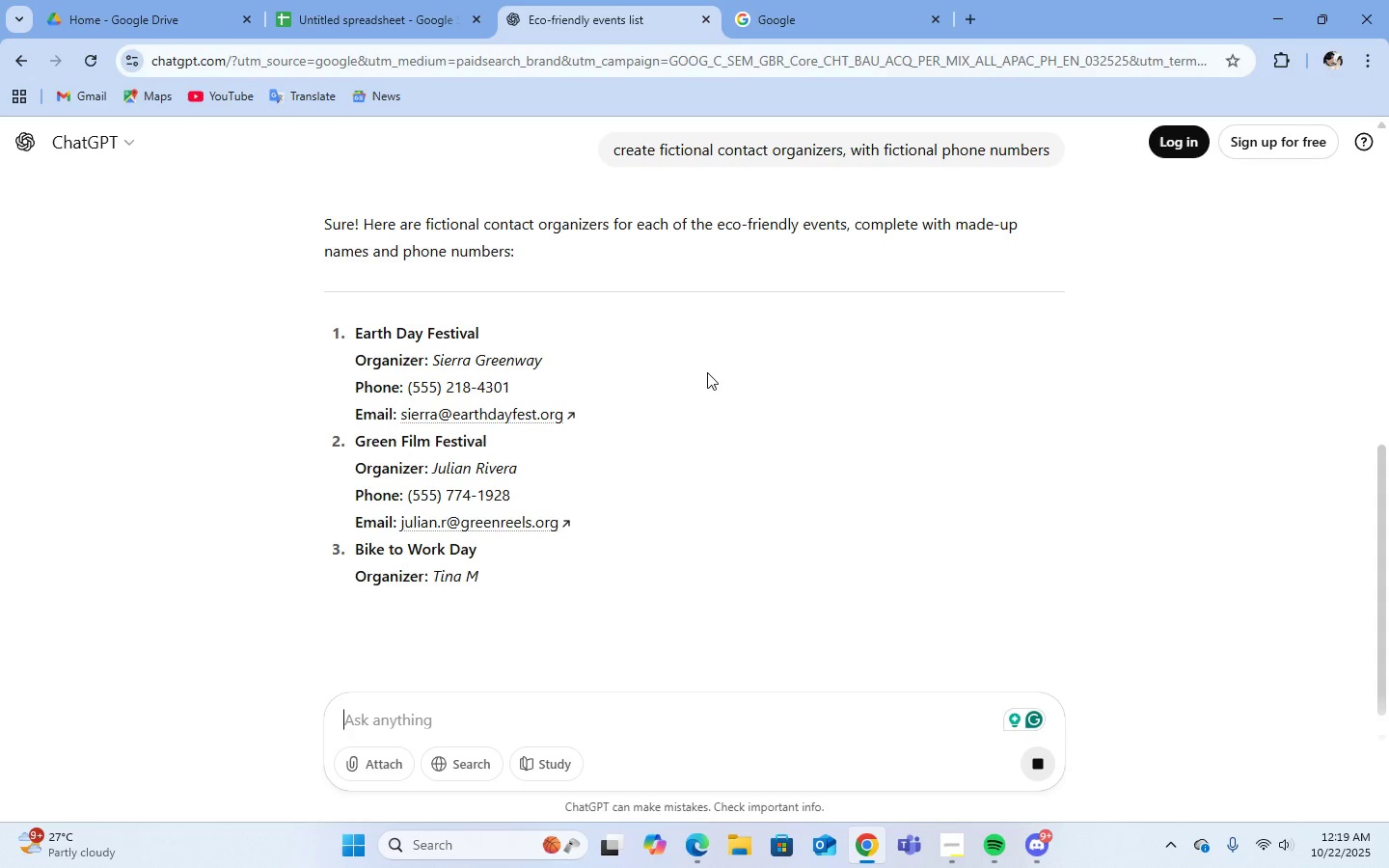 
left_click([333, 27])
 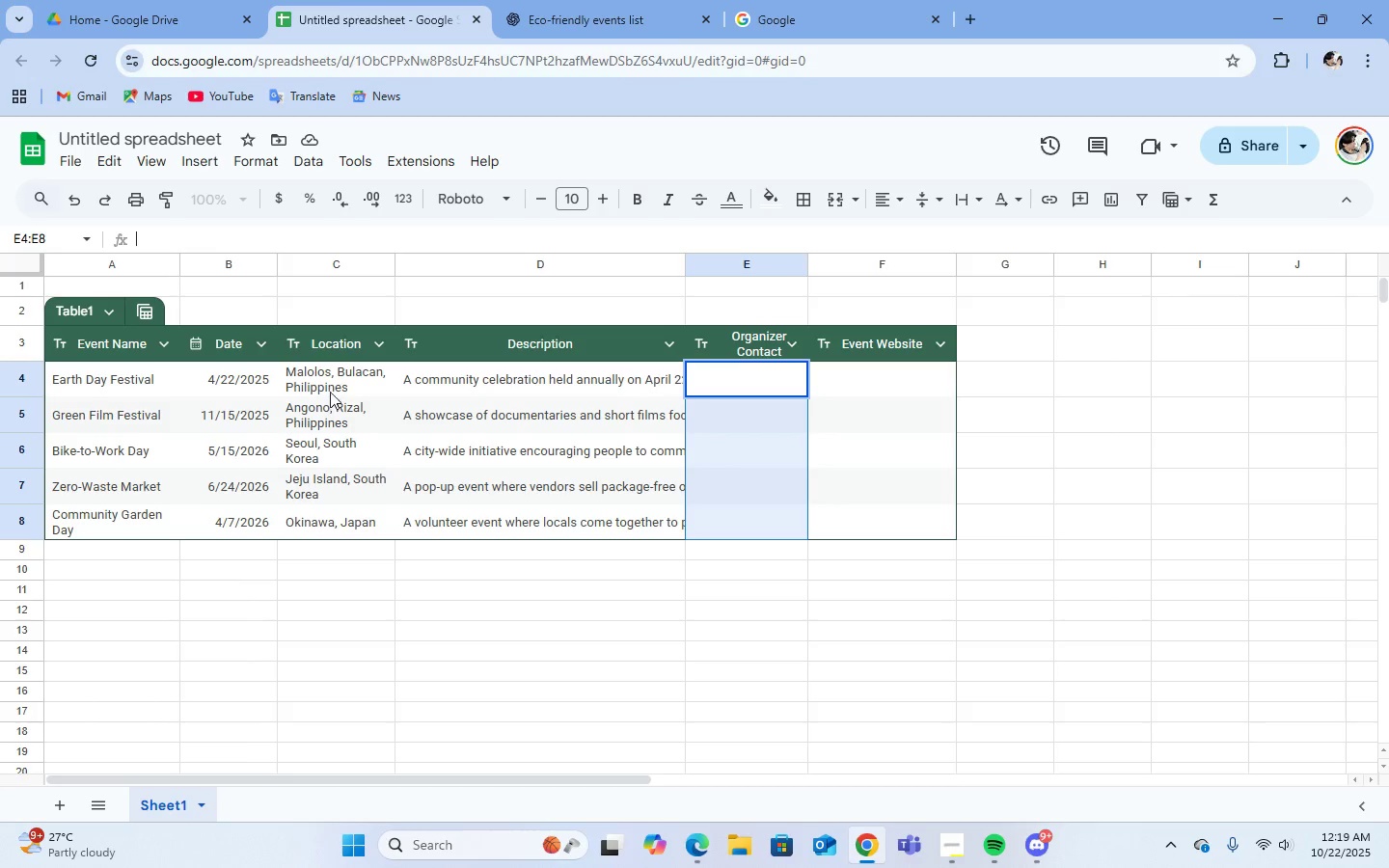 
left_click([328, 379])
 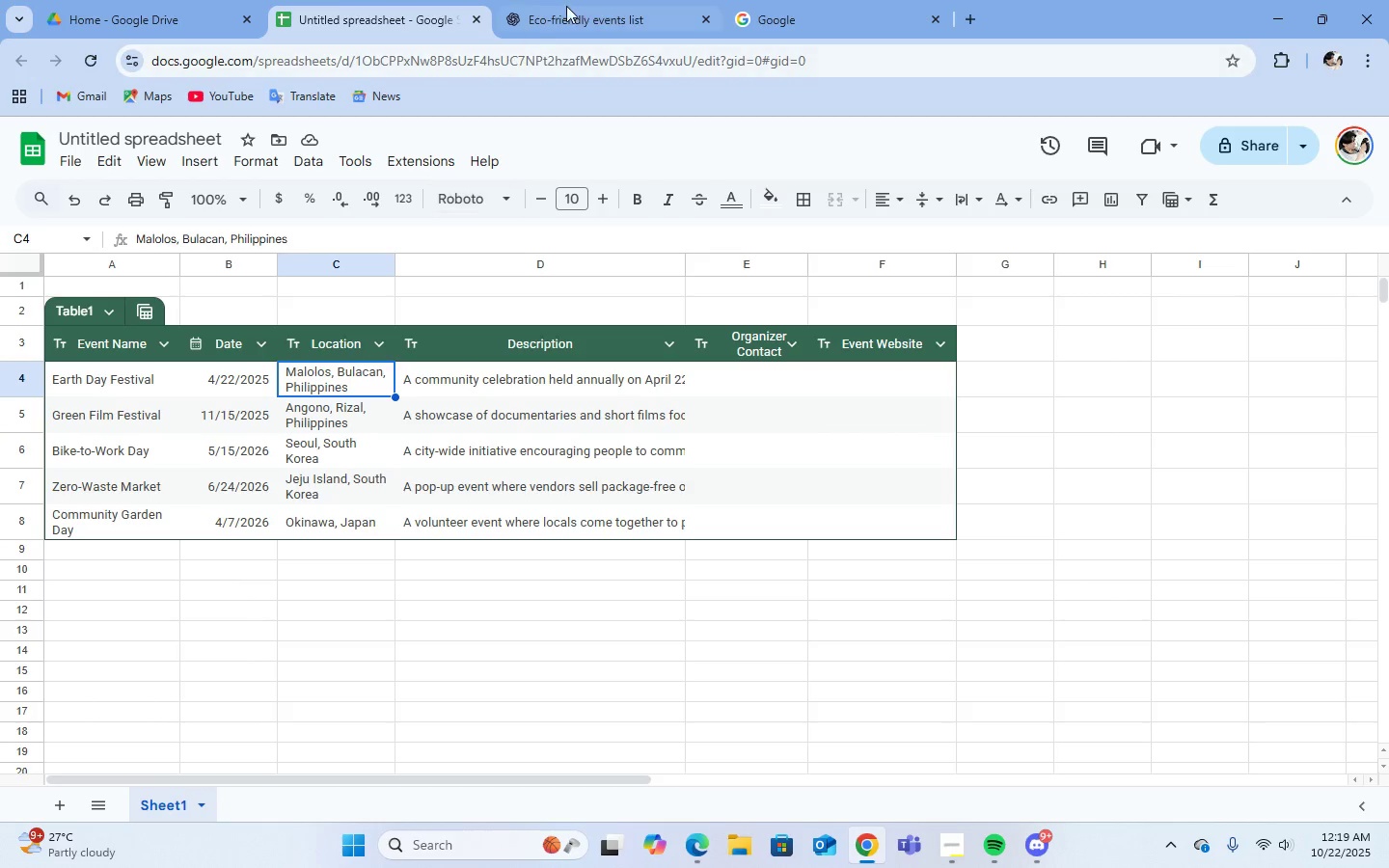 
left_click([570, 5])
 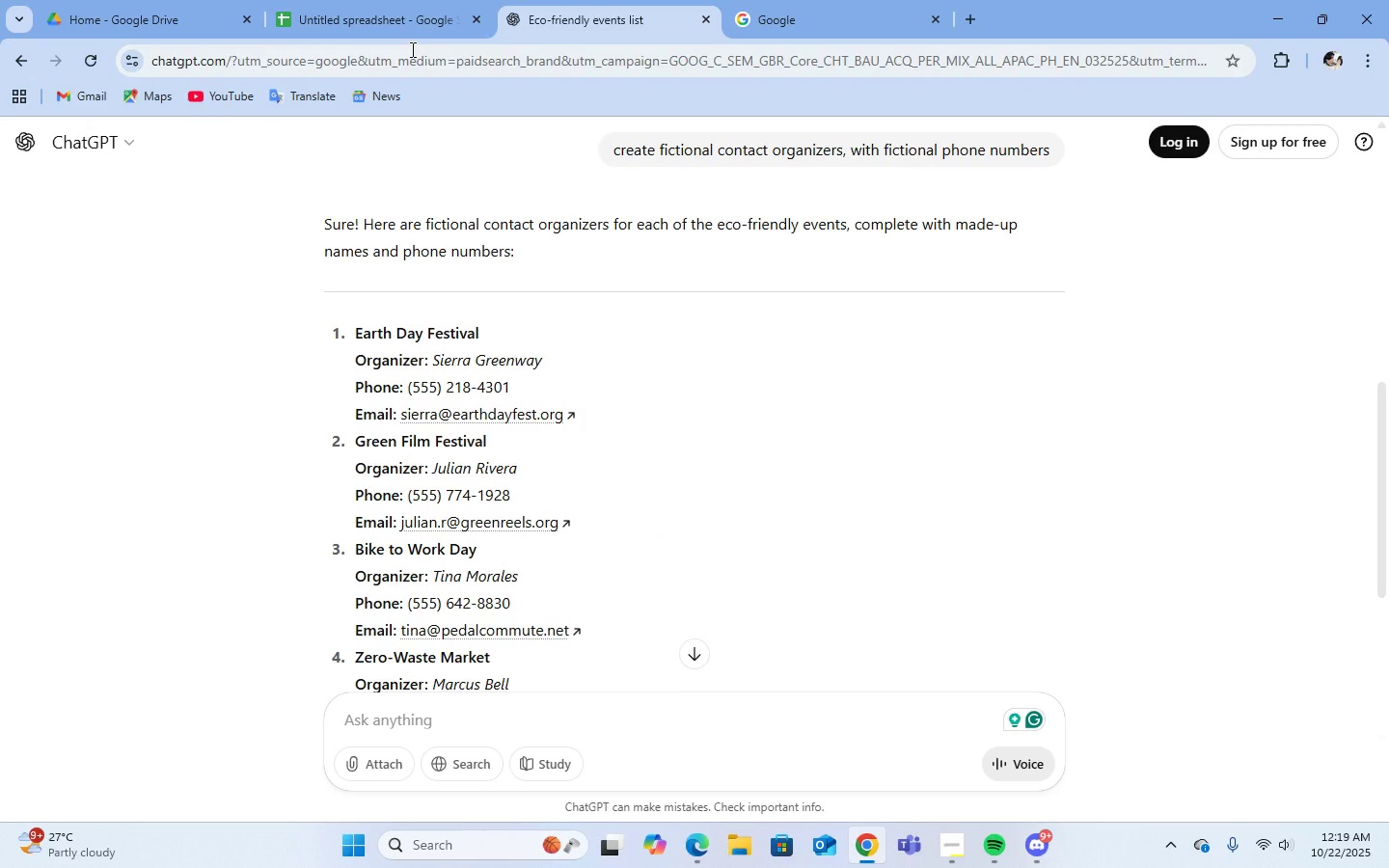 
wait(6.74)
 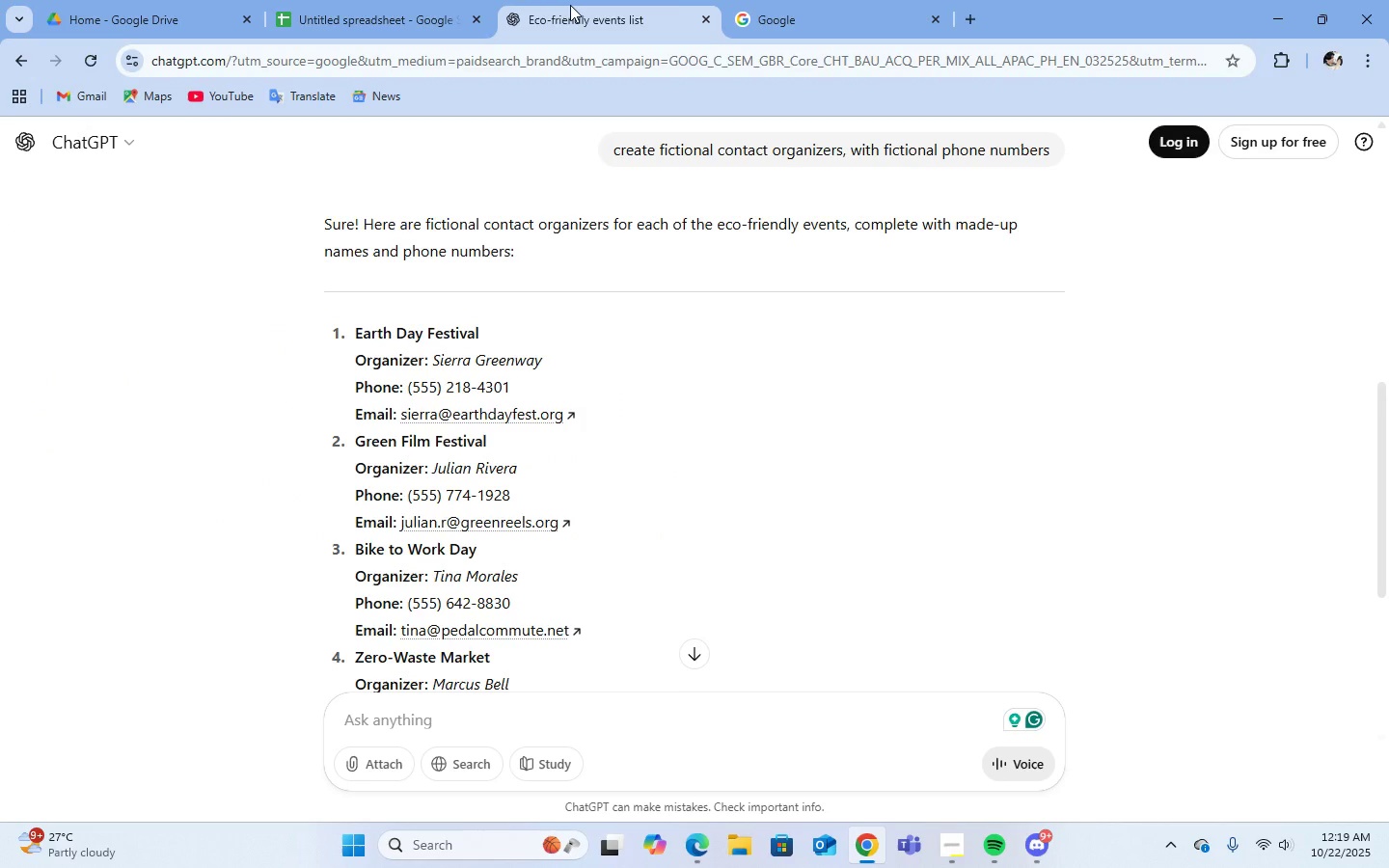 
left_click([405, 26])
 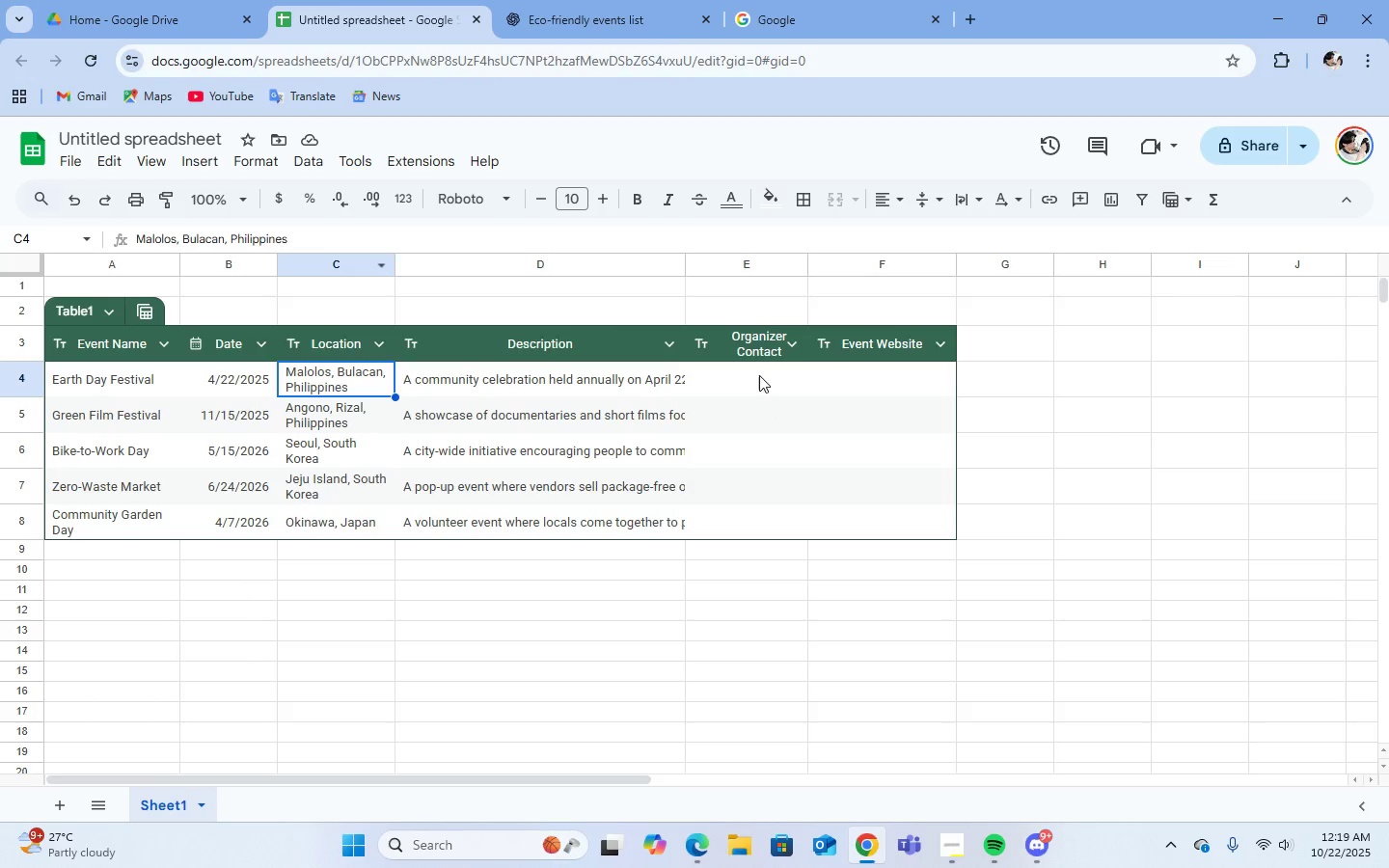 
left_click([375, 234])
 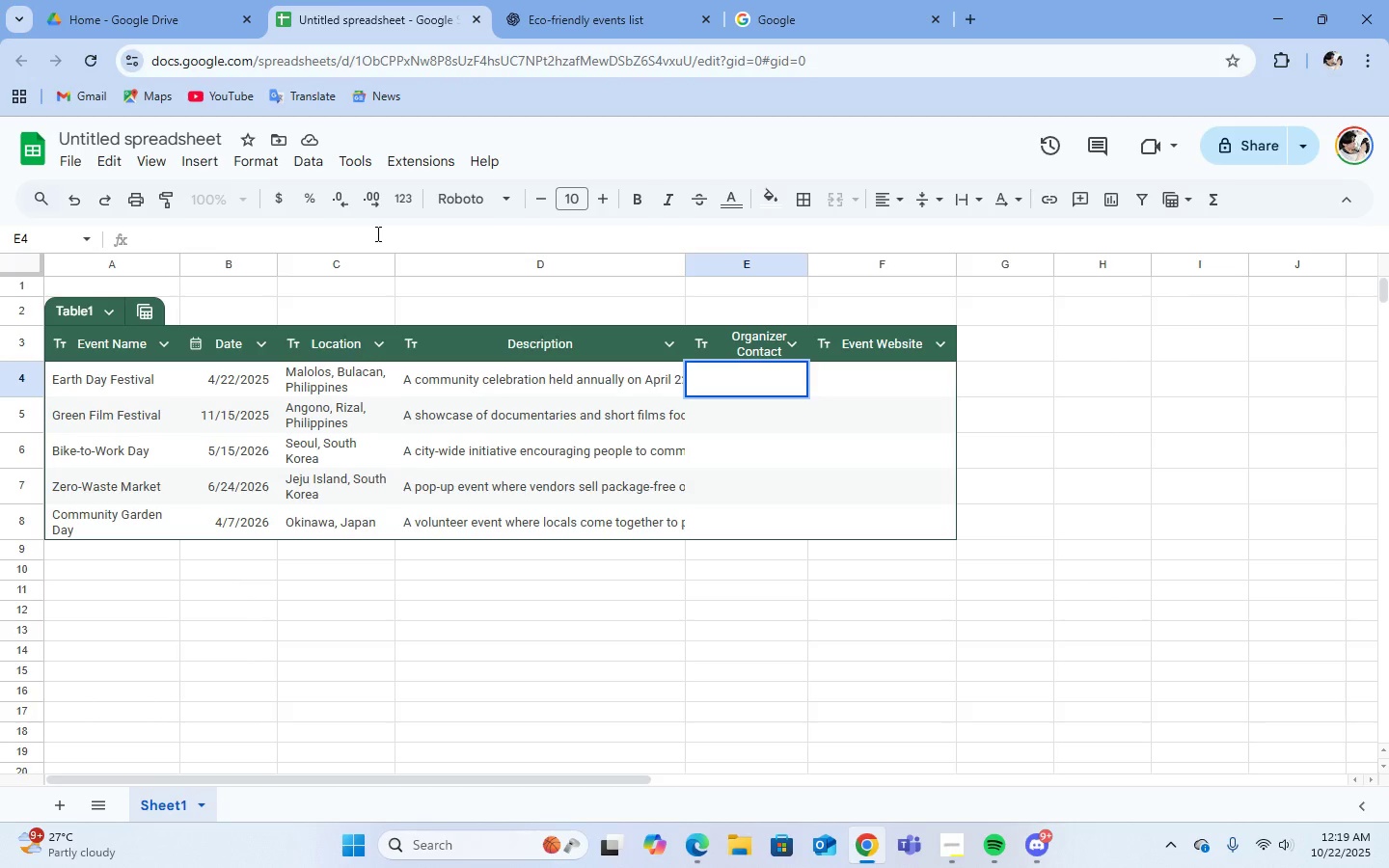 
type(Sierra Greenway )
 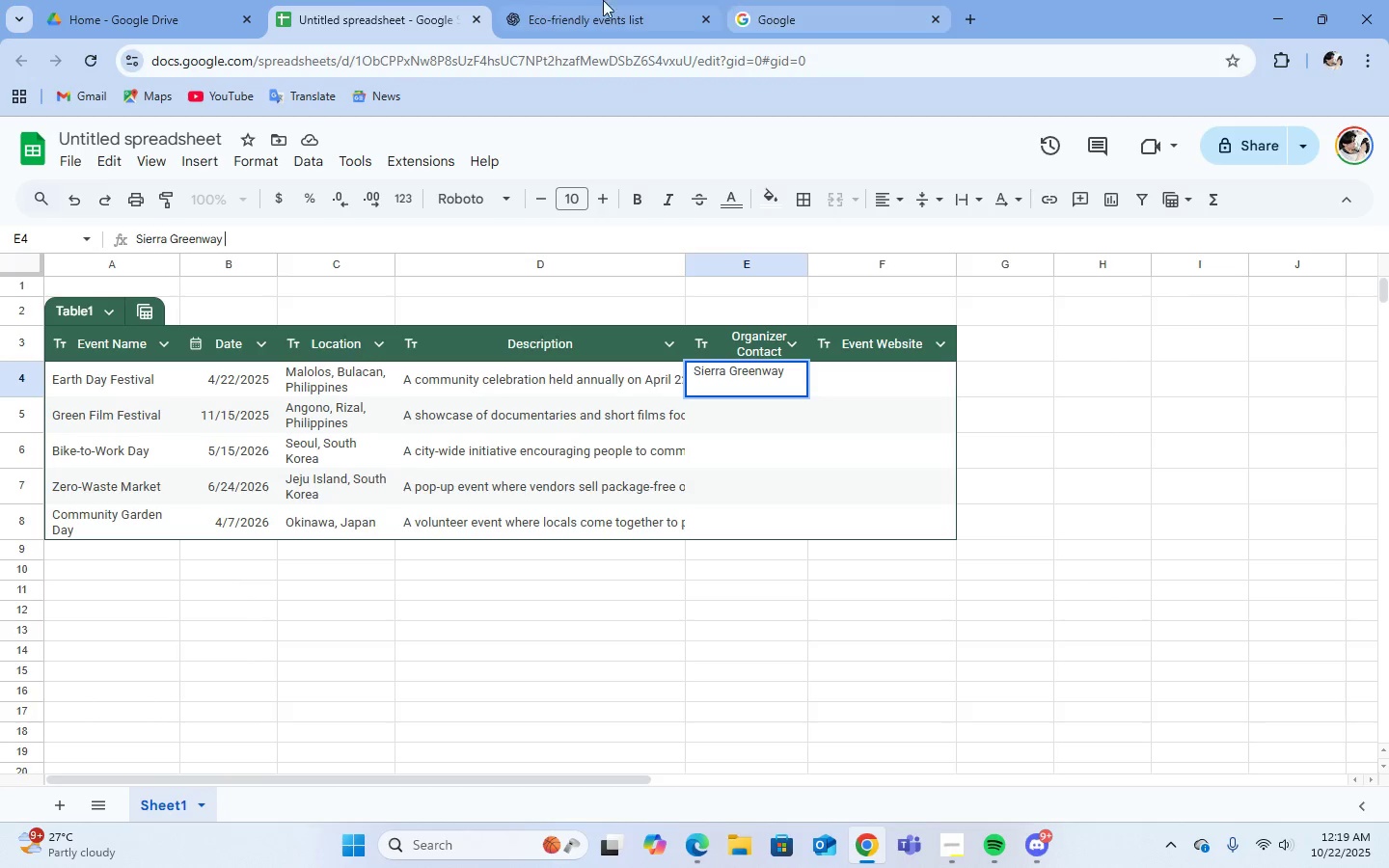 
left_click([585, 2])
 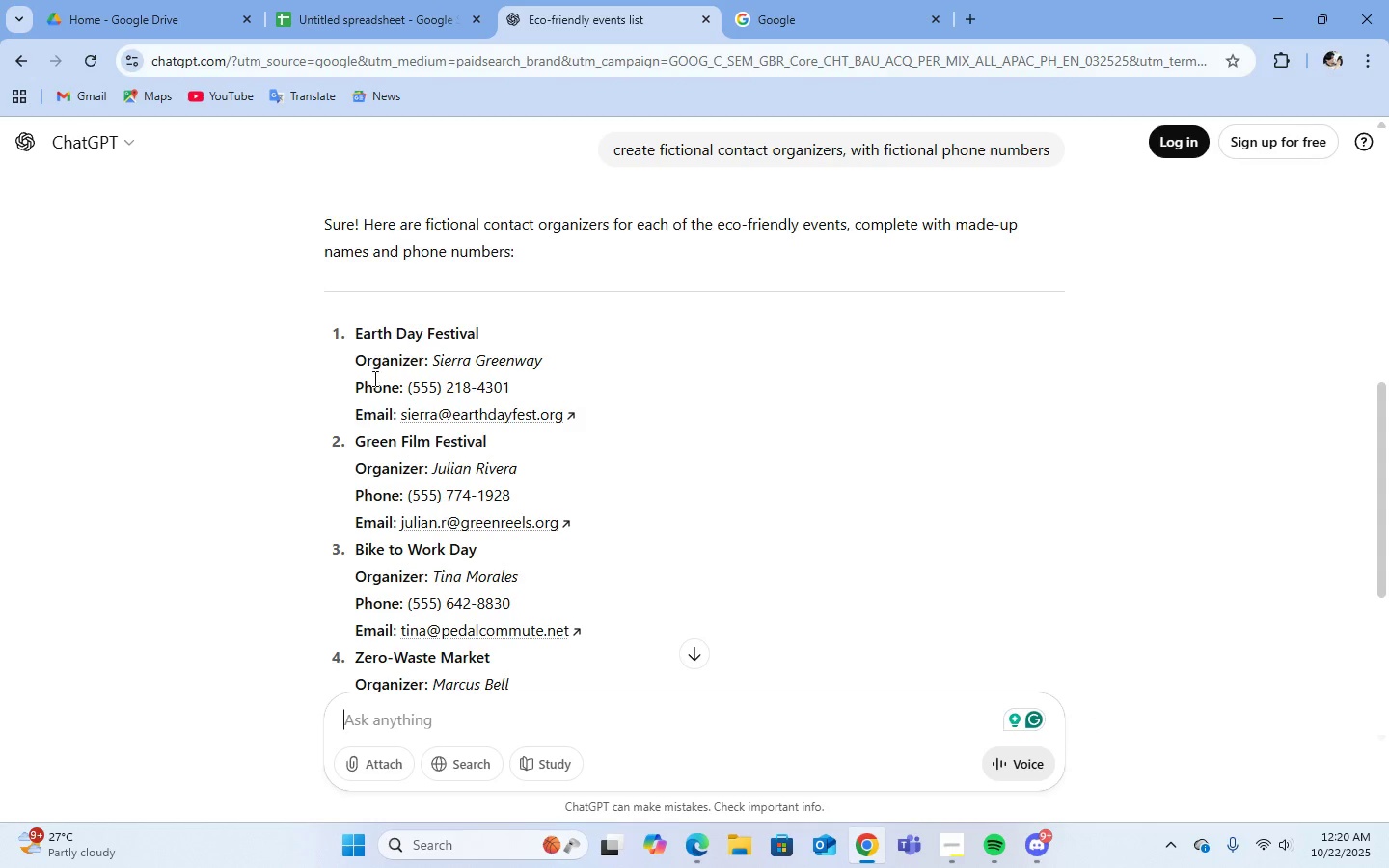 
left_click_drag(start_coordinate=[359, 365], to_coordinate=[579, 414])
 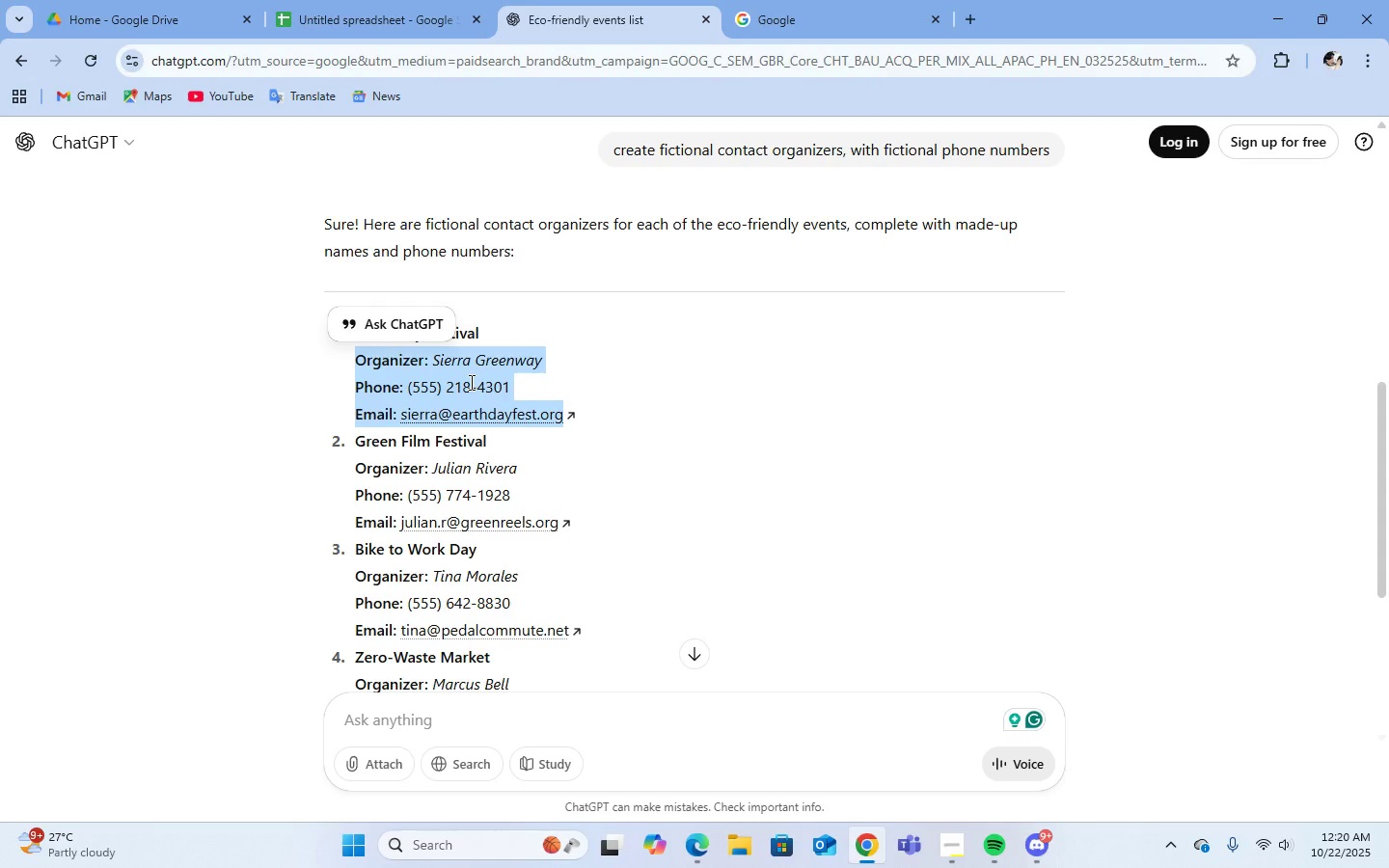 
right_click([470, 382])
 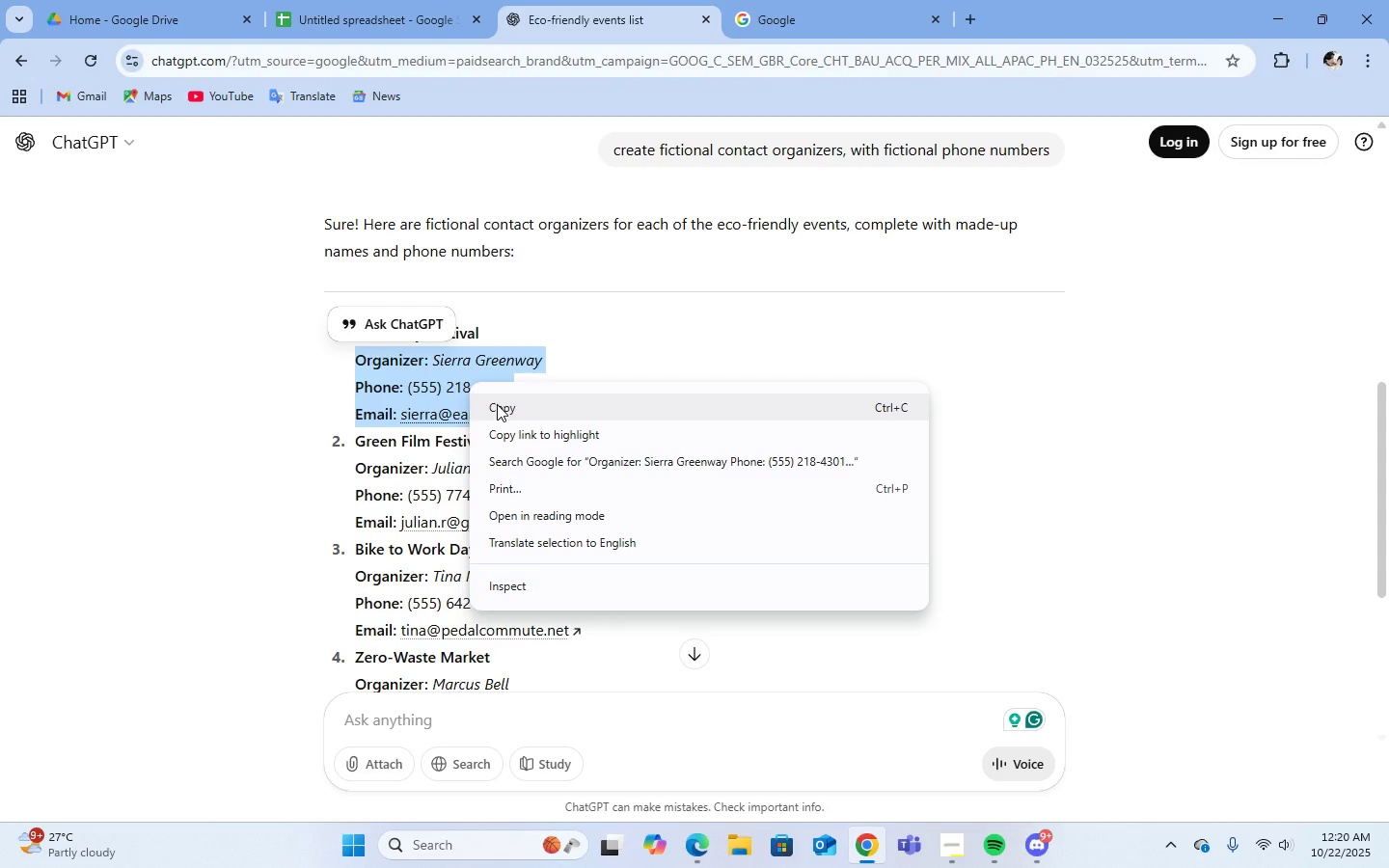 
left_click([497, 404])
 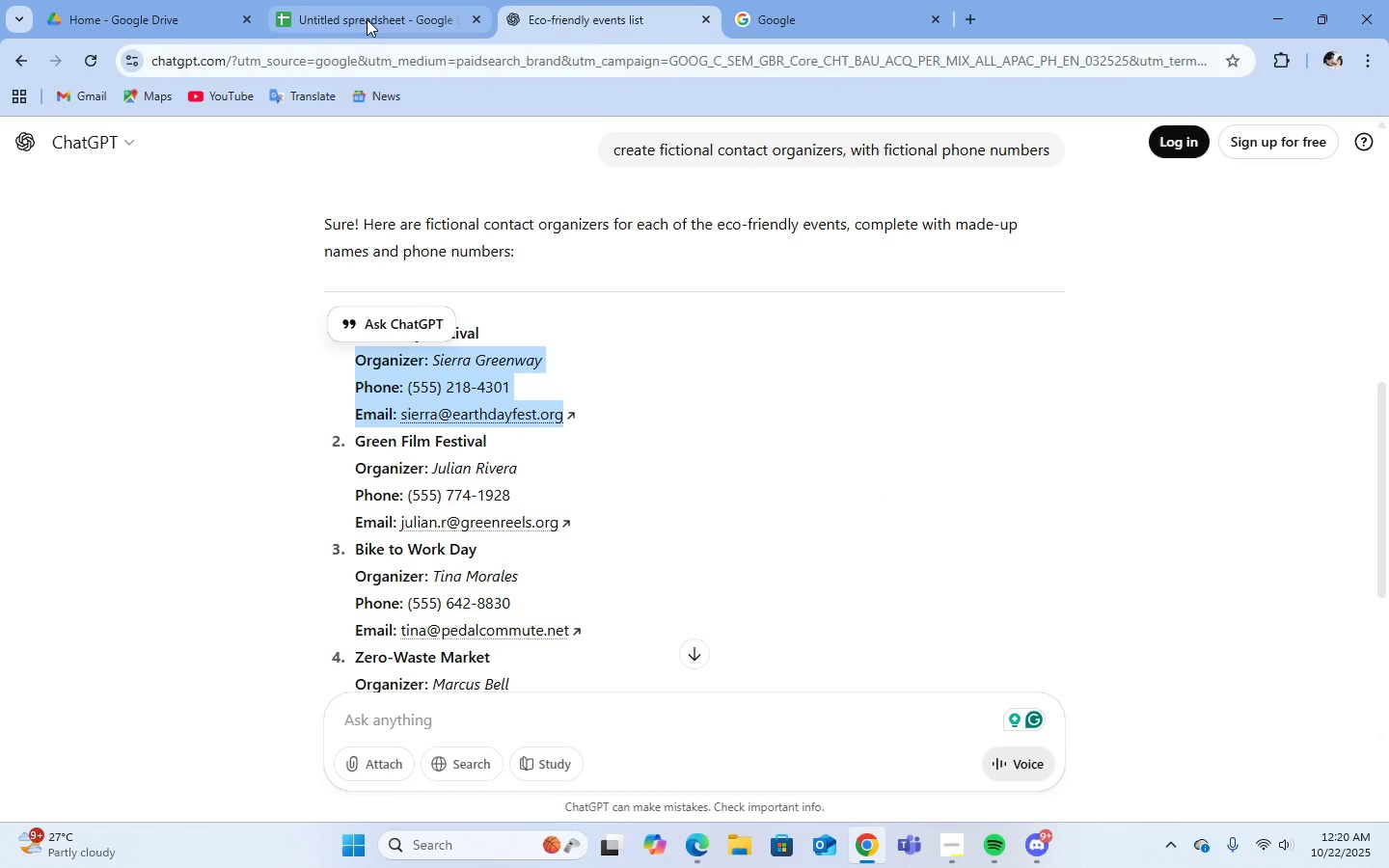 
left_click([367, 19])
 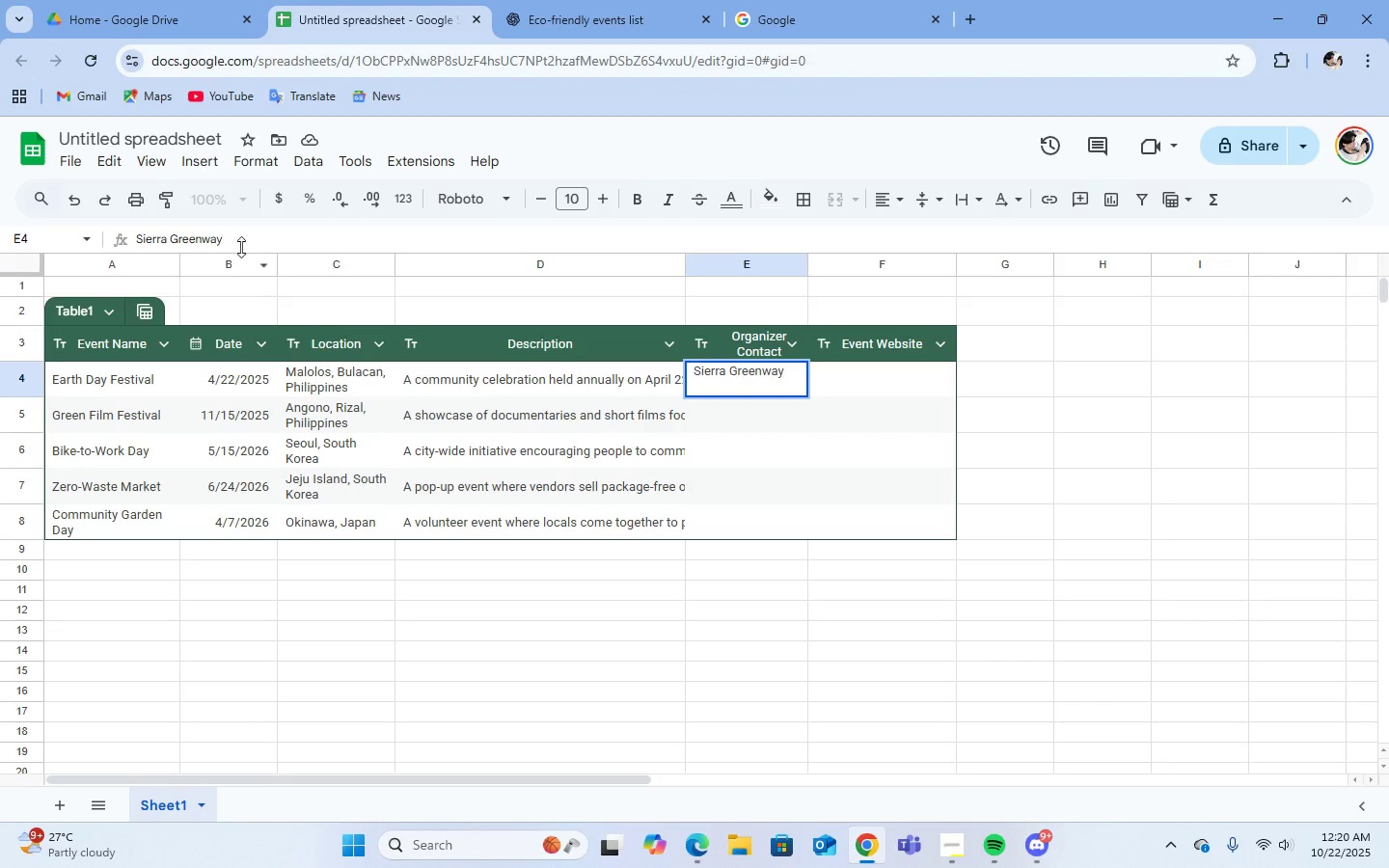 
left_click_drag(start_coordinate=[242, 245], to_coordinate=[112, 245])
 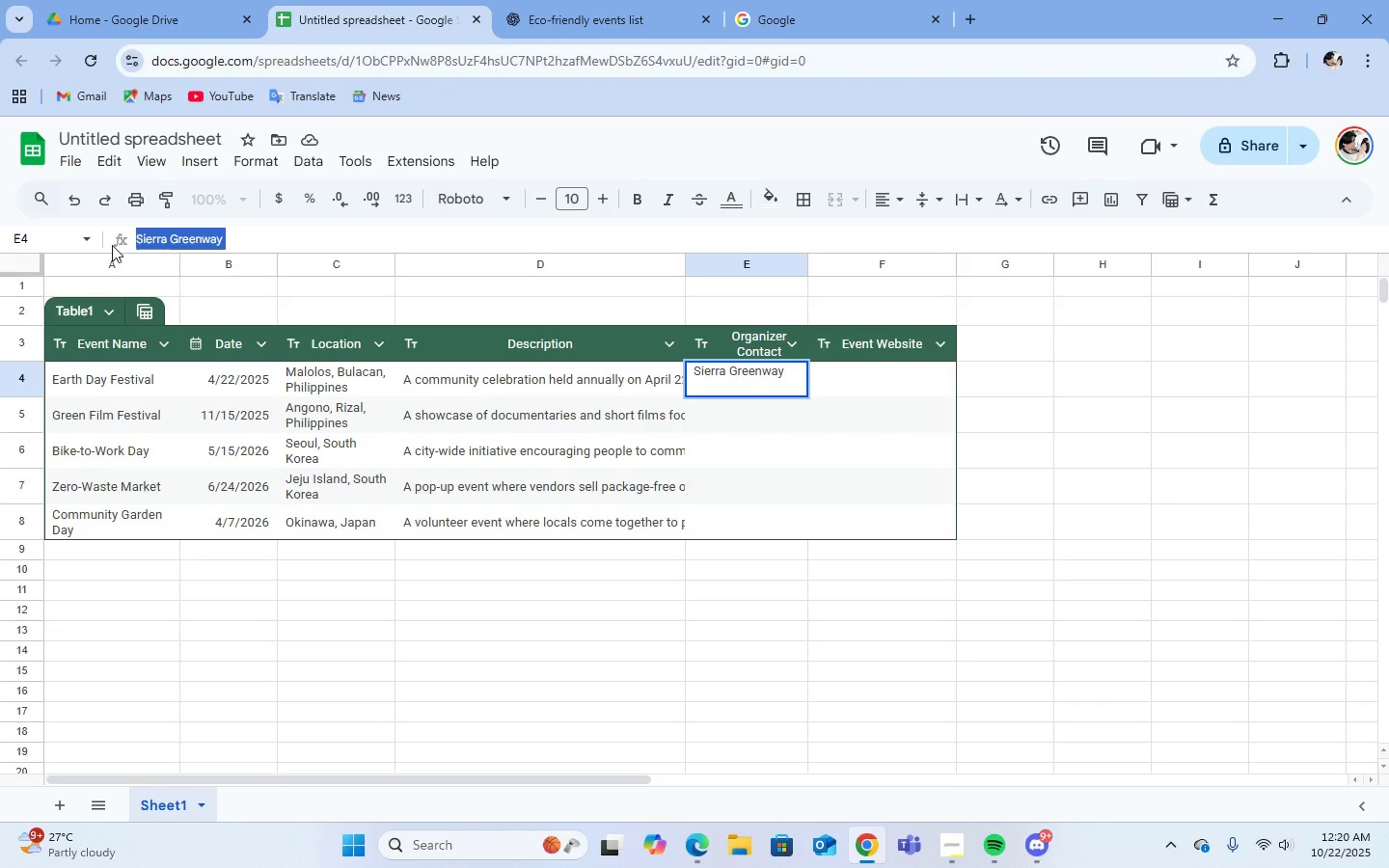 
key(Control+V)
 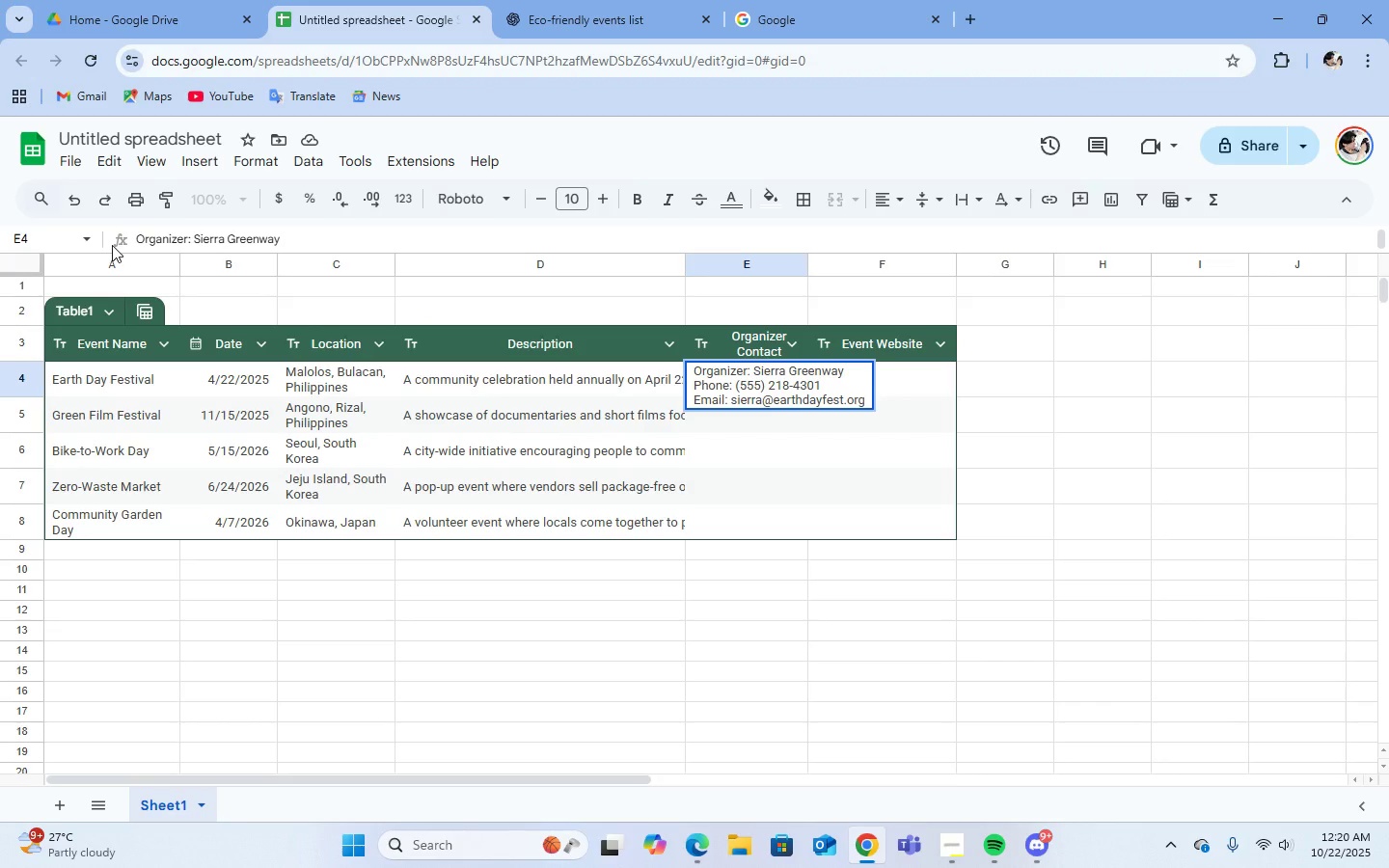 
key(Enter)
 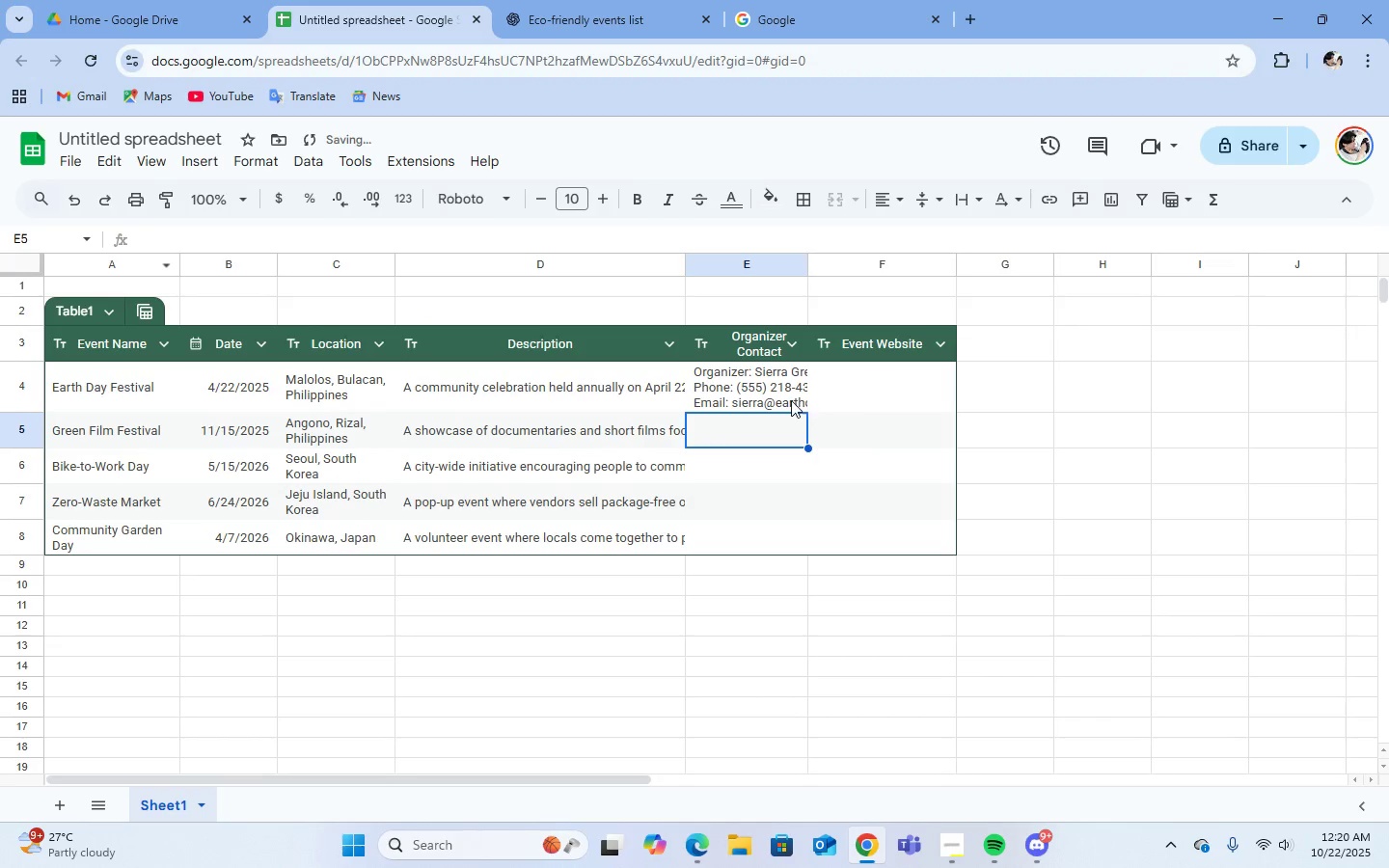 
left_click([791, 400])
 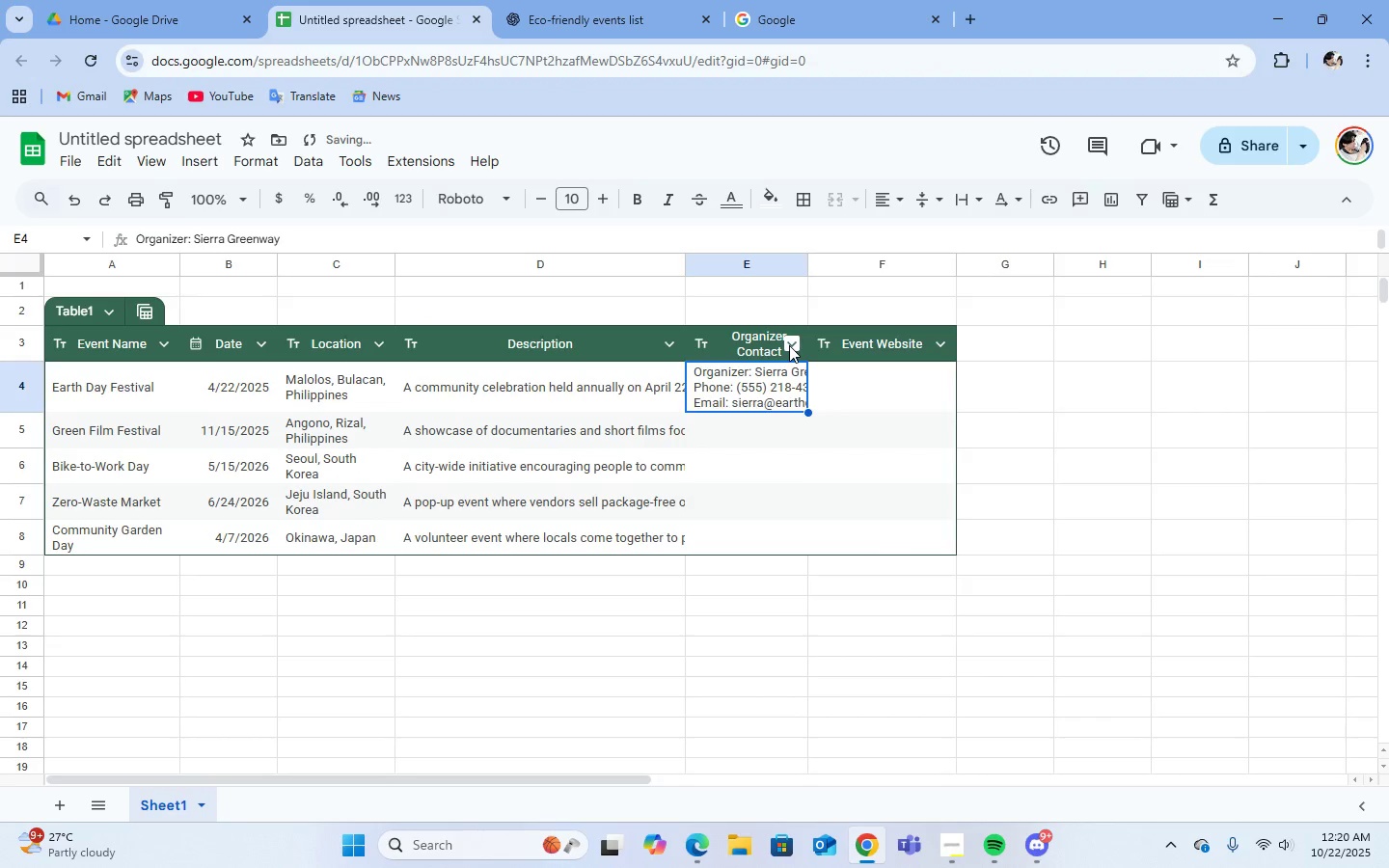 
left_click([789, 345])
 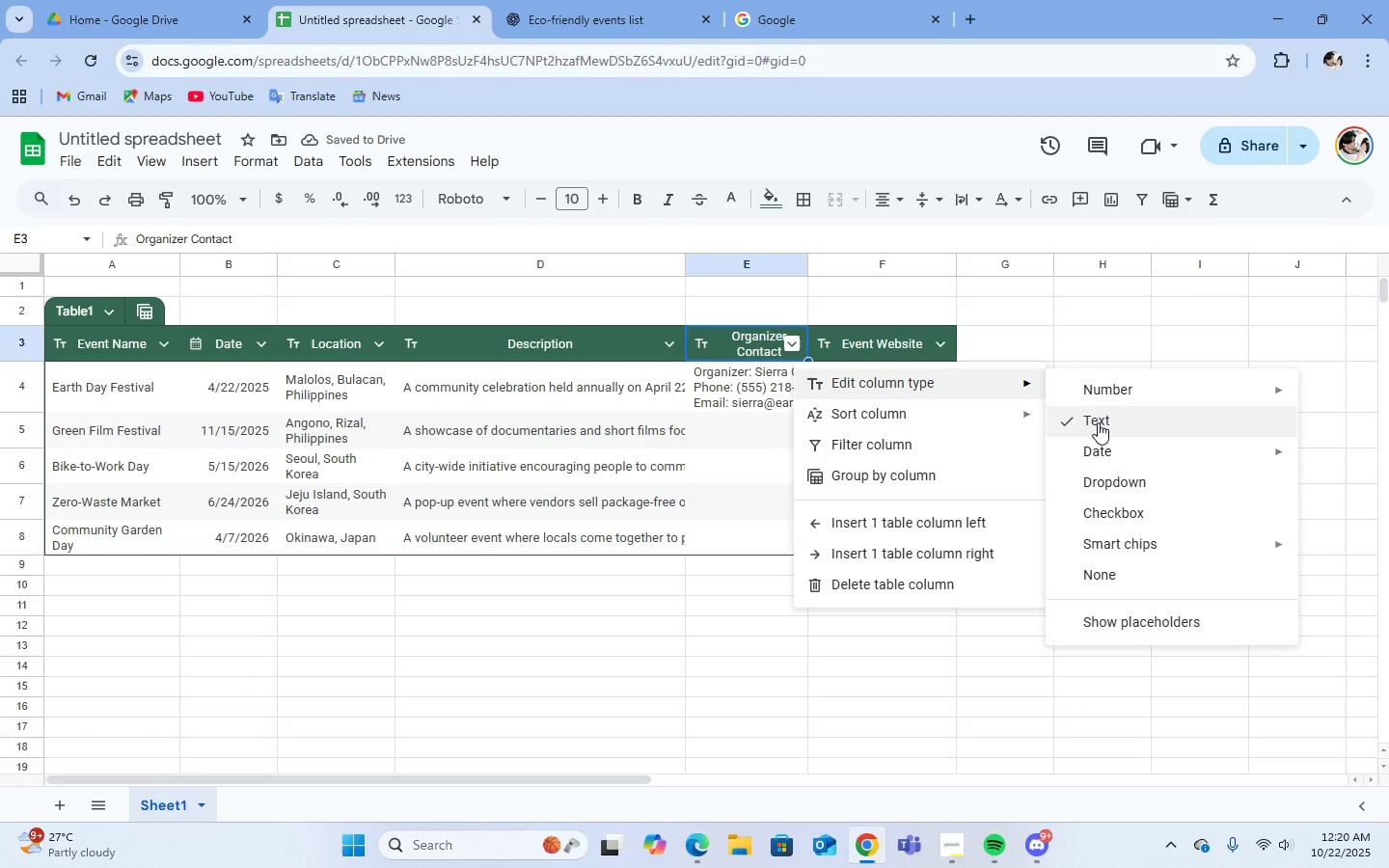 
left_click([1098, 422])
 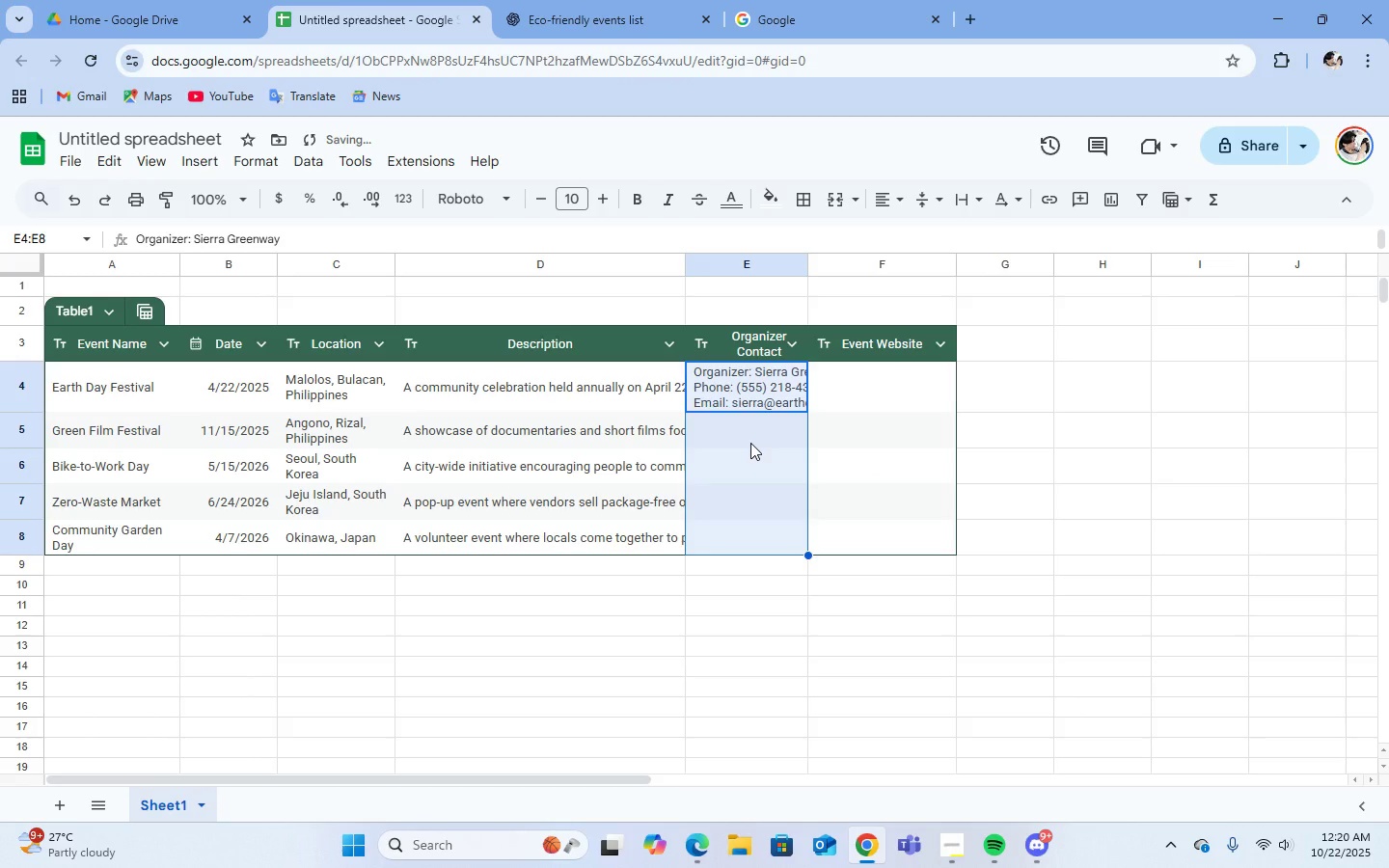 
left_click([750, 443])
 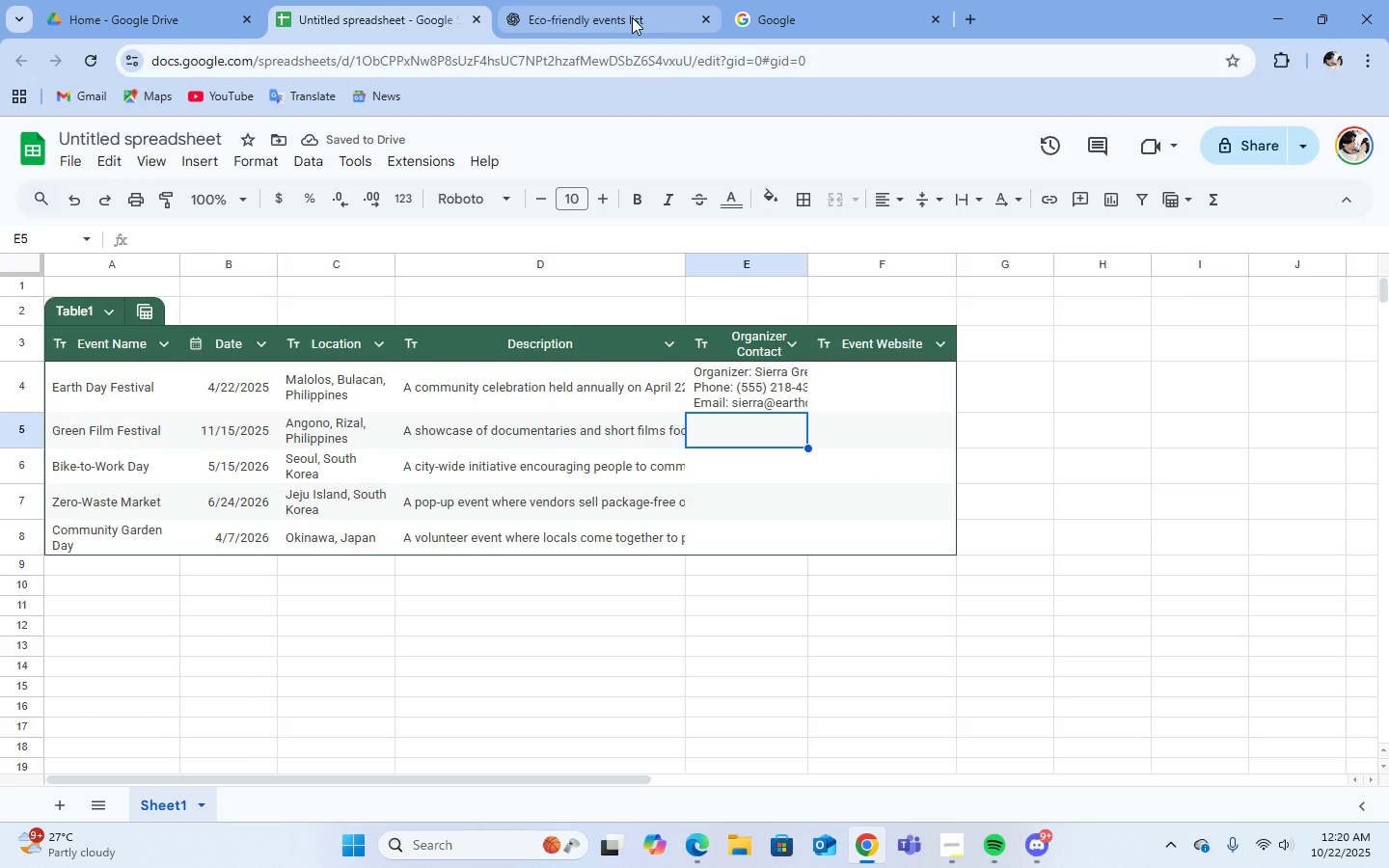 
left_click([632, 17])
 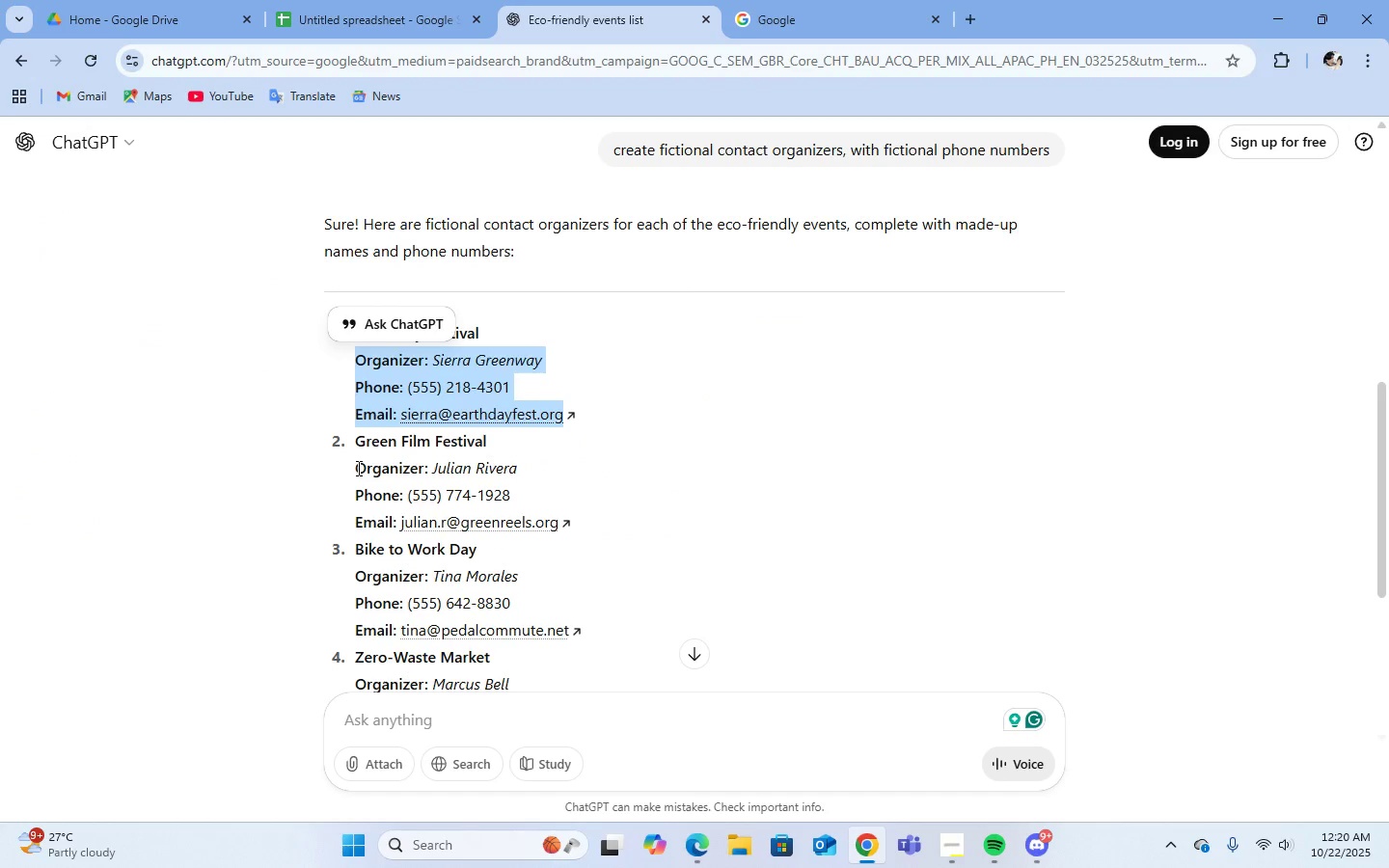 
left_click_drag(start_coordinate=[357, 468], to_coordinate=[562, 526])
 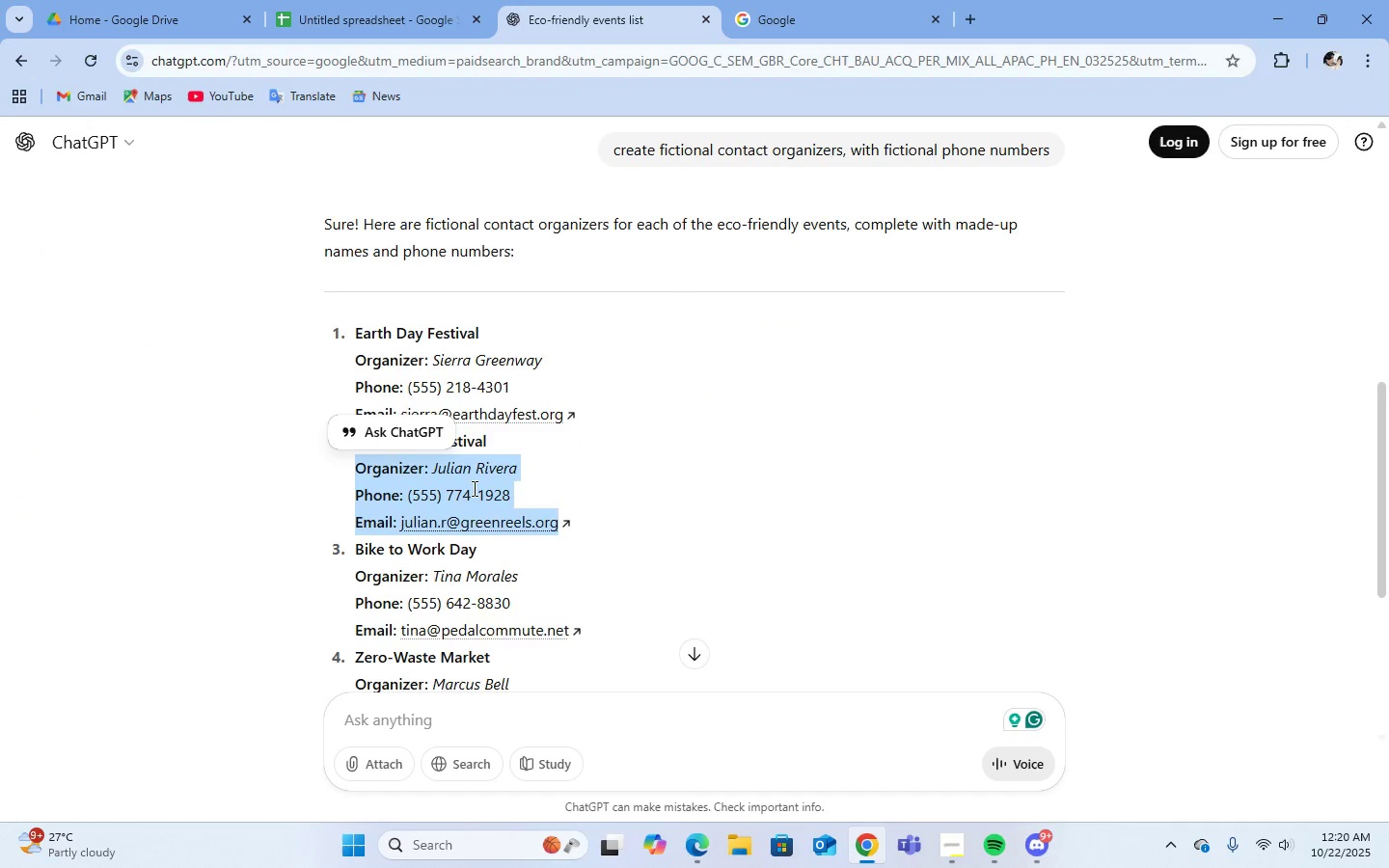 
right_click([473, 488])
 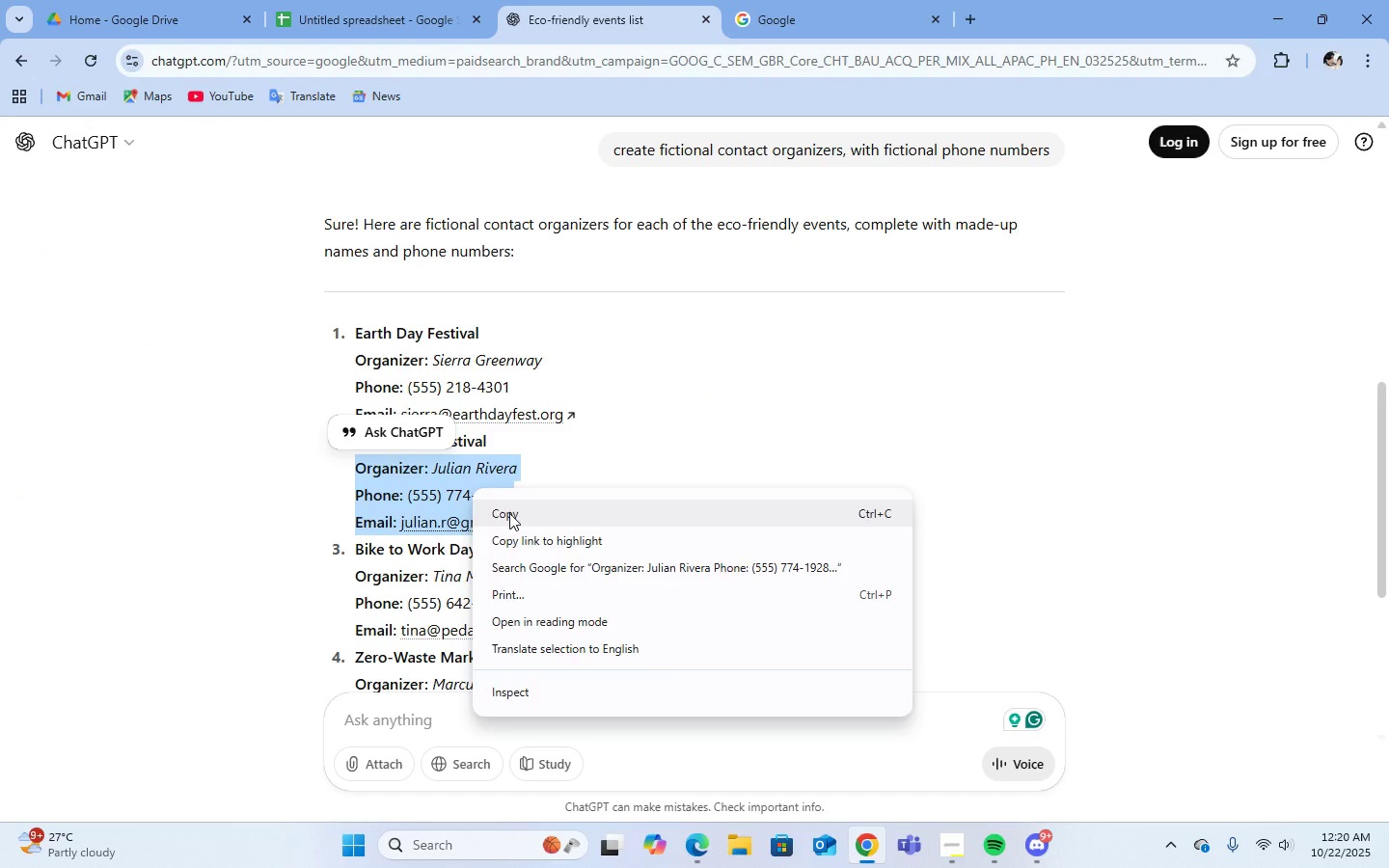 
left_click([509, 513])
 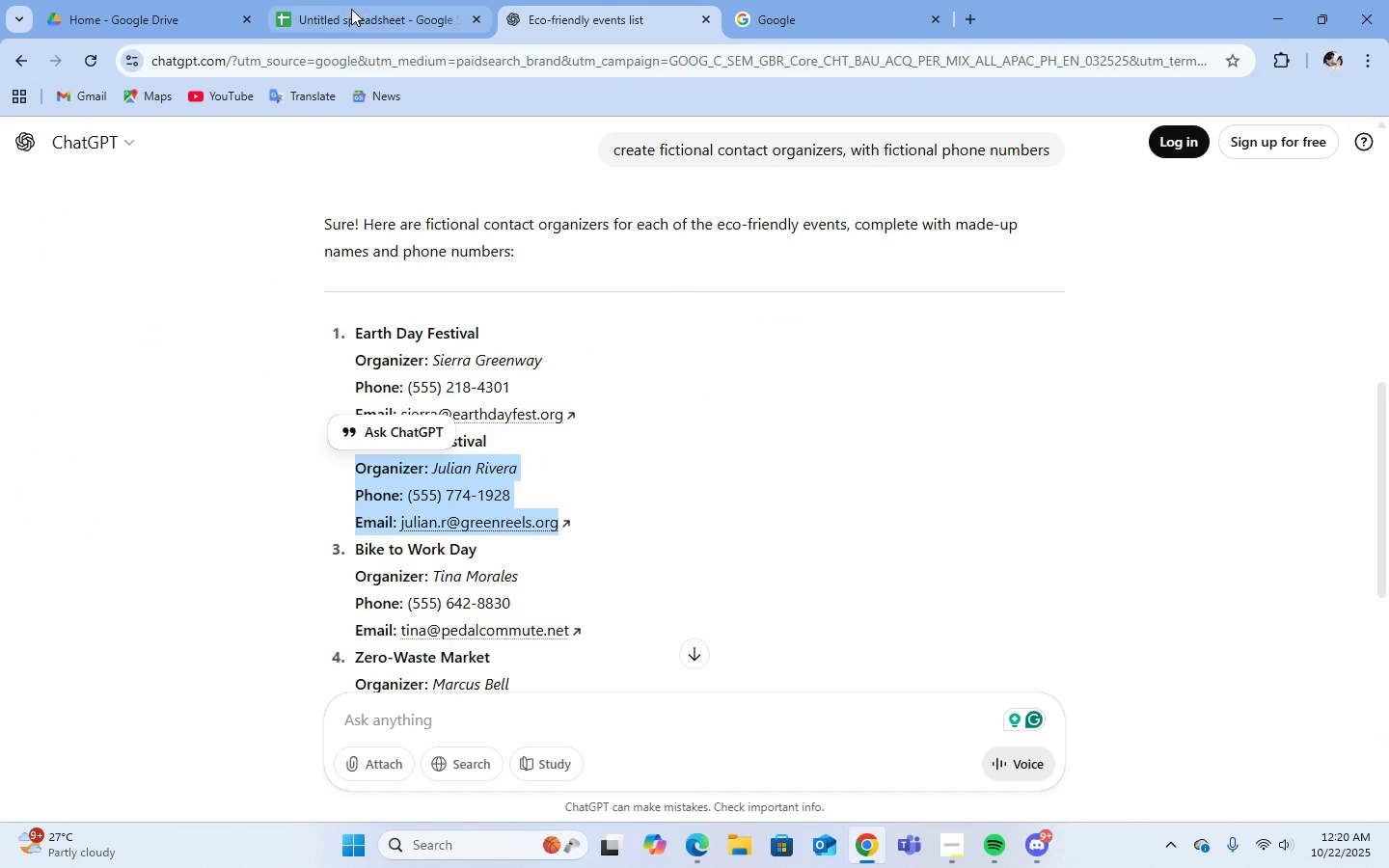 
left_click([351, 9])
 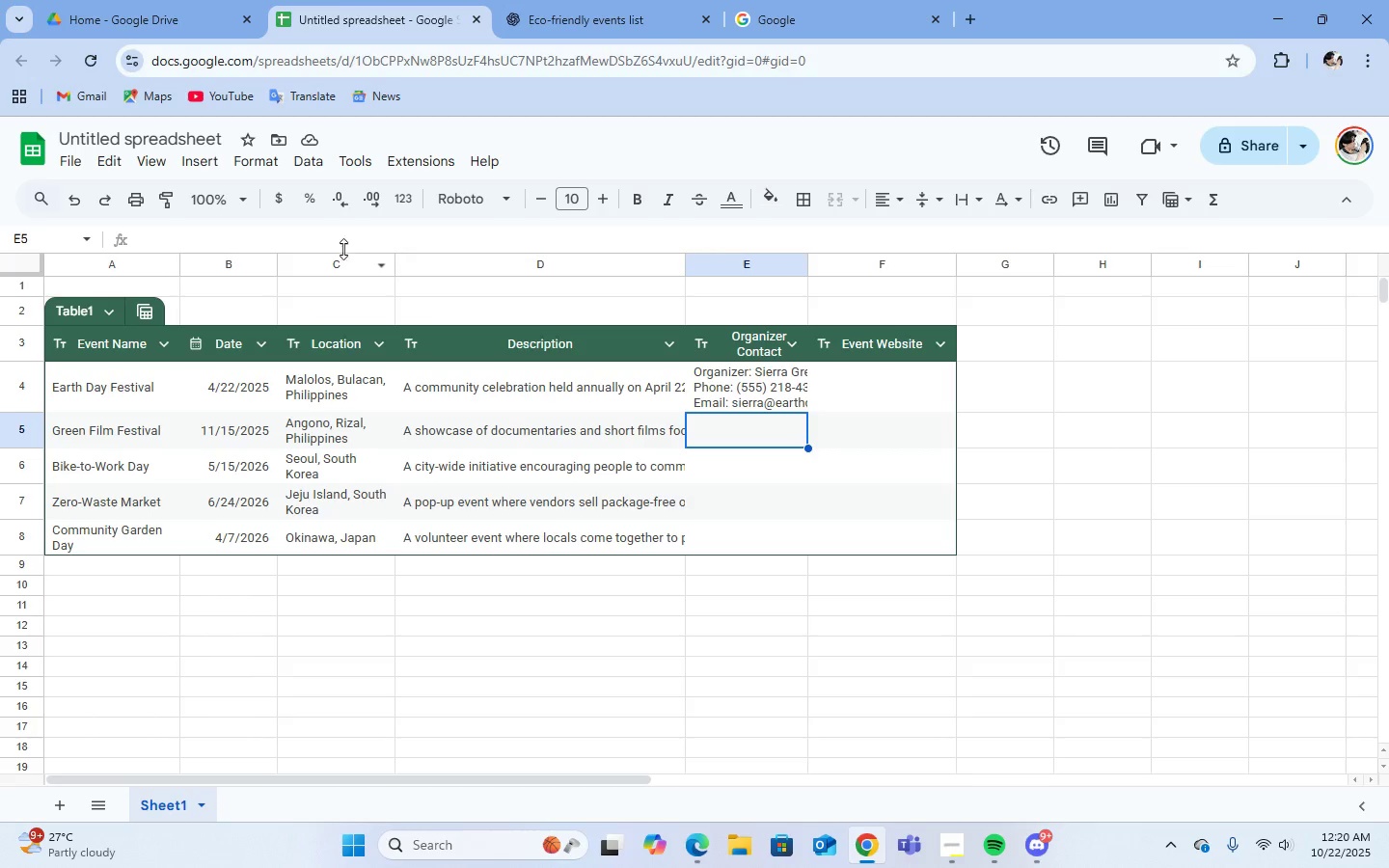 
left_click([324, 250])
 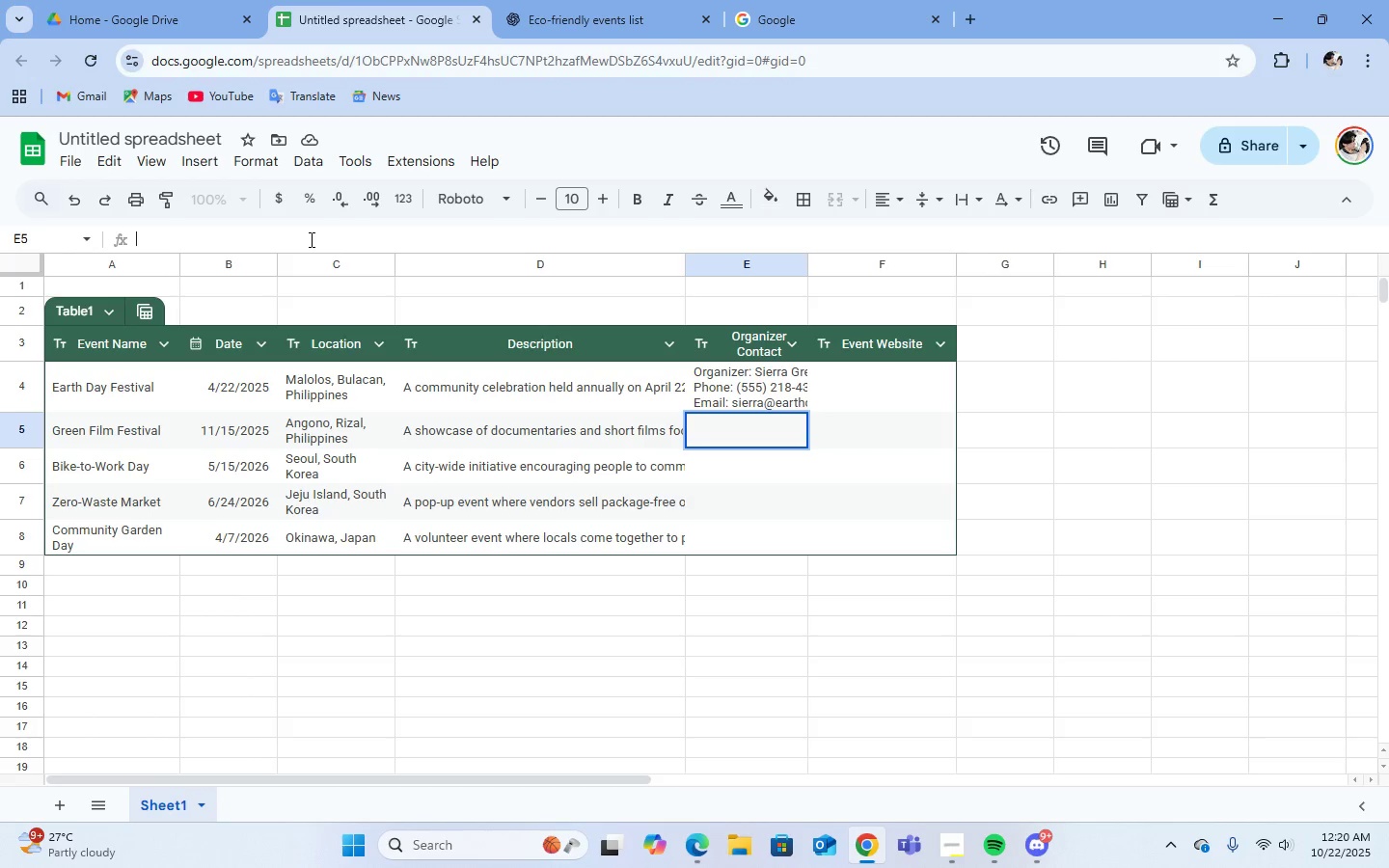 
key(Control+V)
 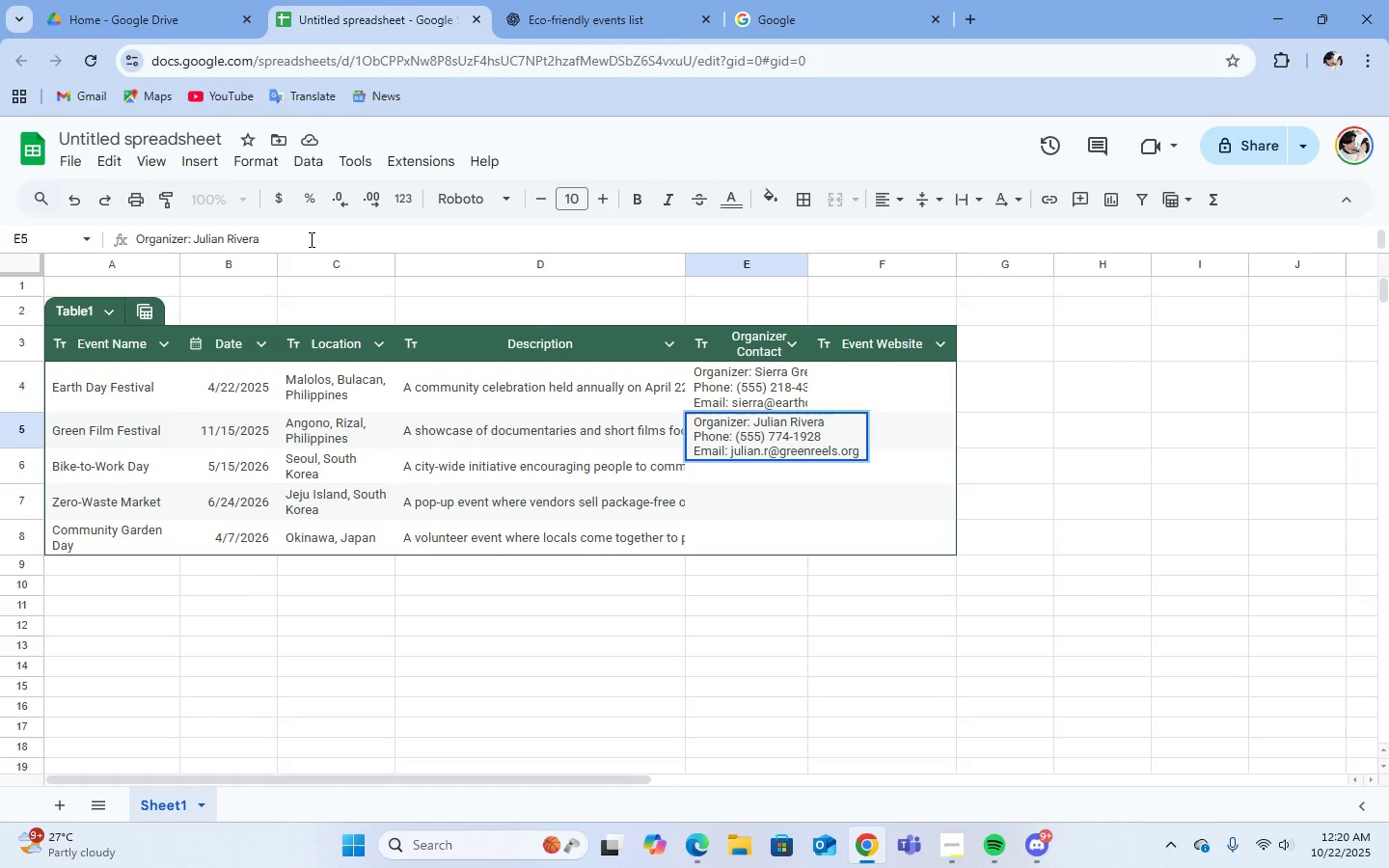 
key(Enter)
 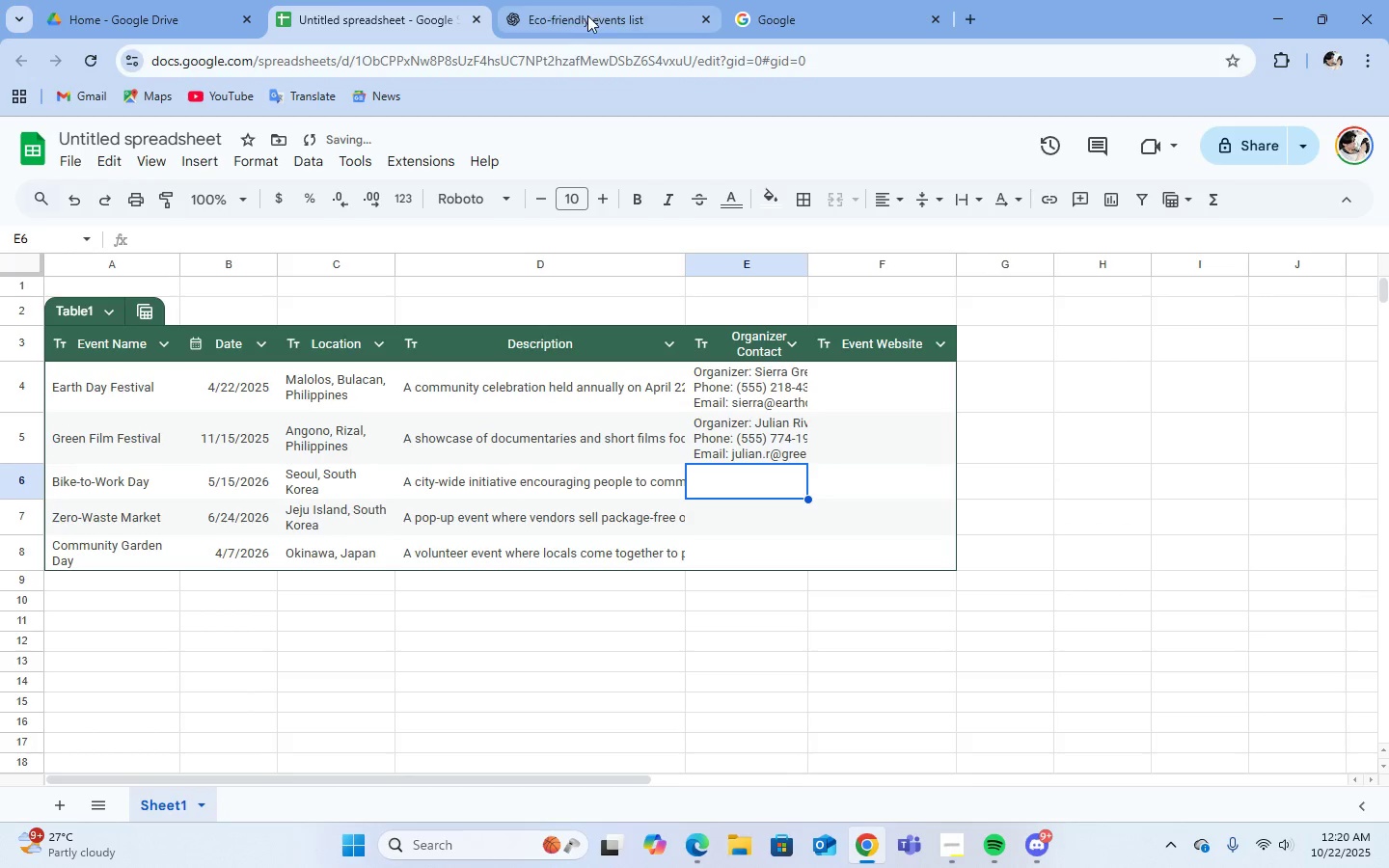 
left_click([587, 14])
 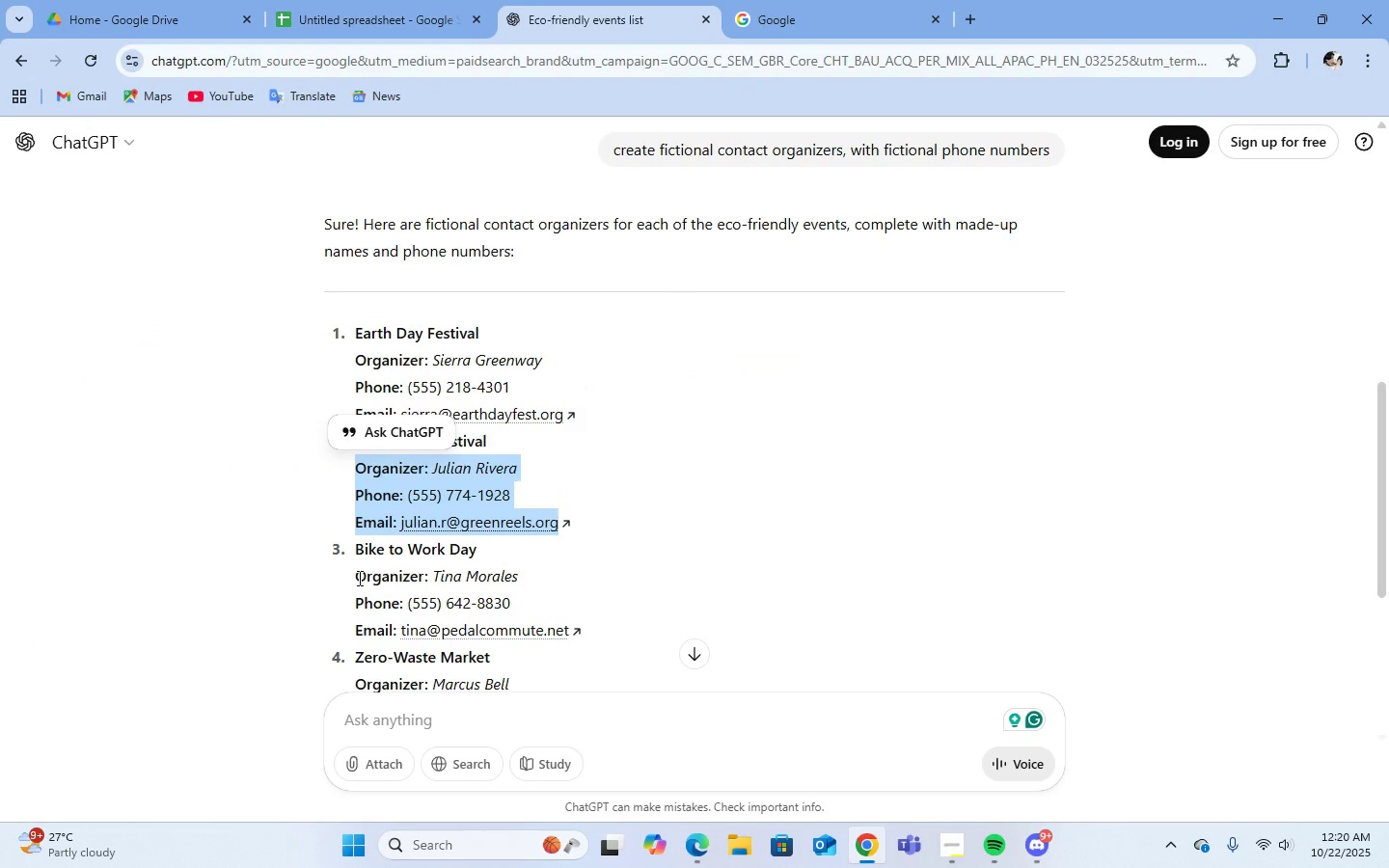 
left_click_drag(start_coordinate=[358, 578], to_coordinate=[567, 636])
 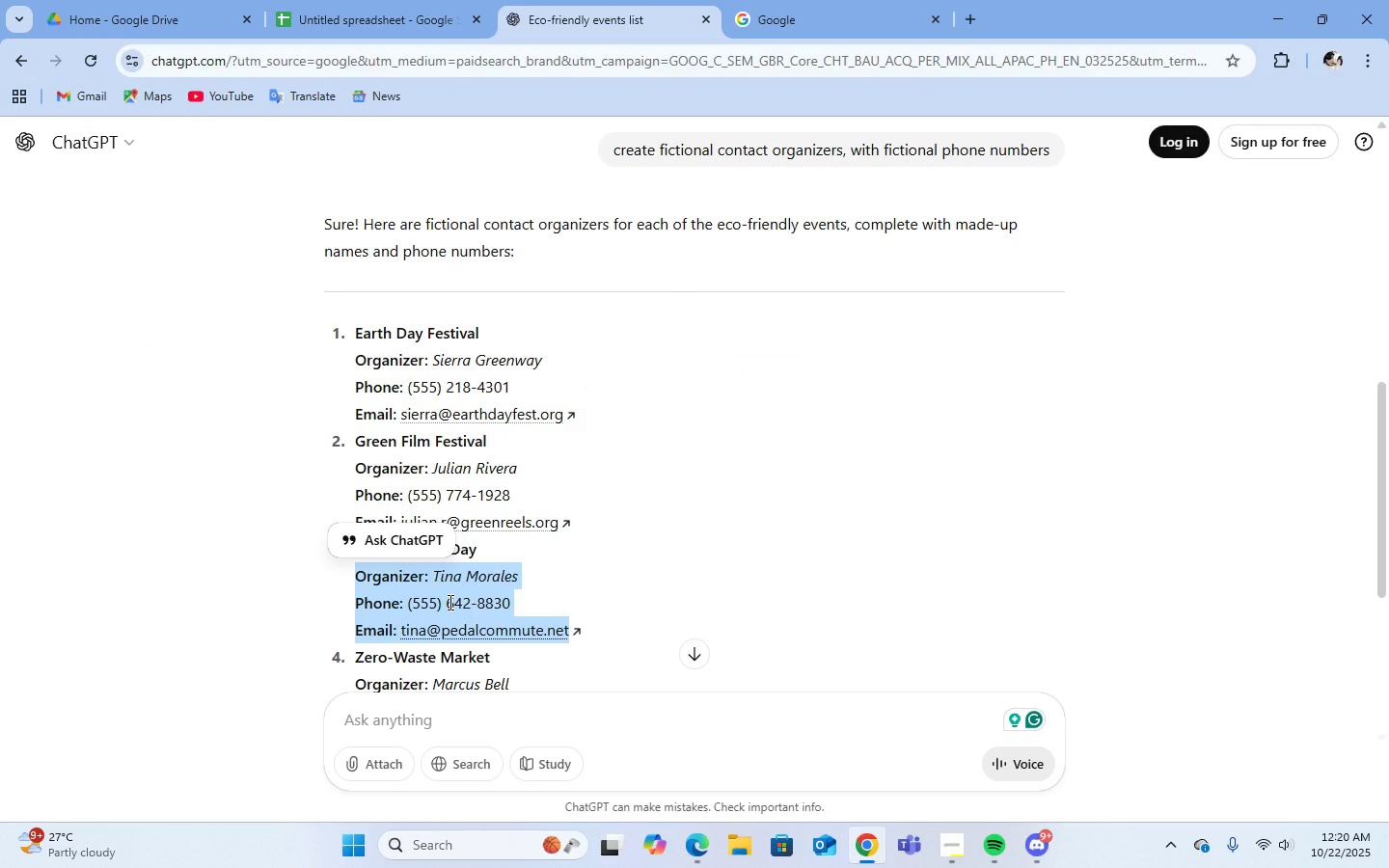 
right_click([449, 602])
 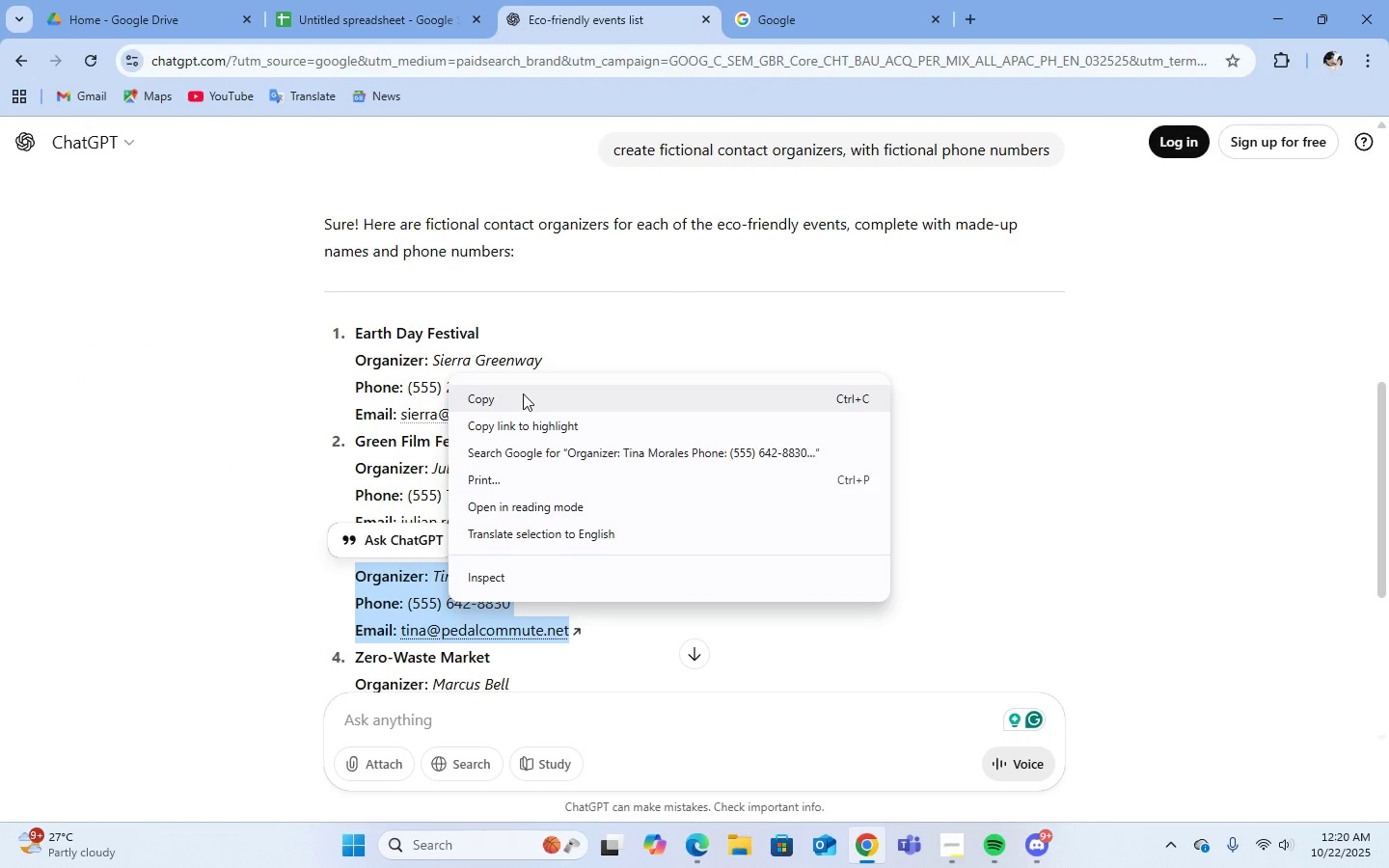 
left_click([523, 393])
 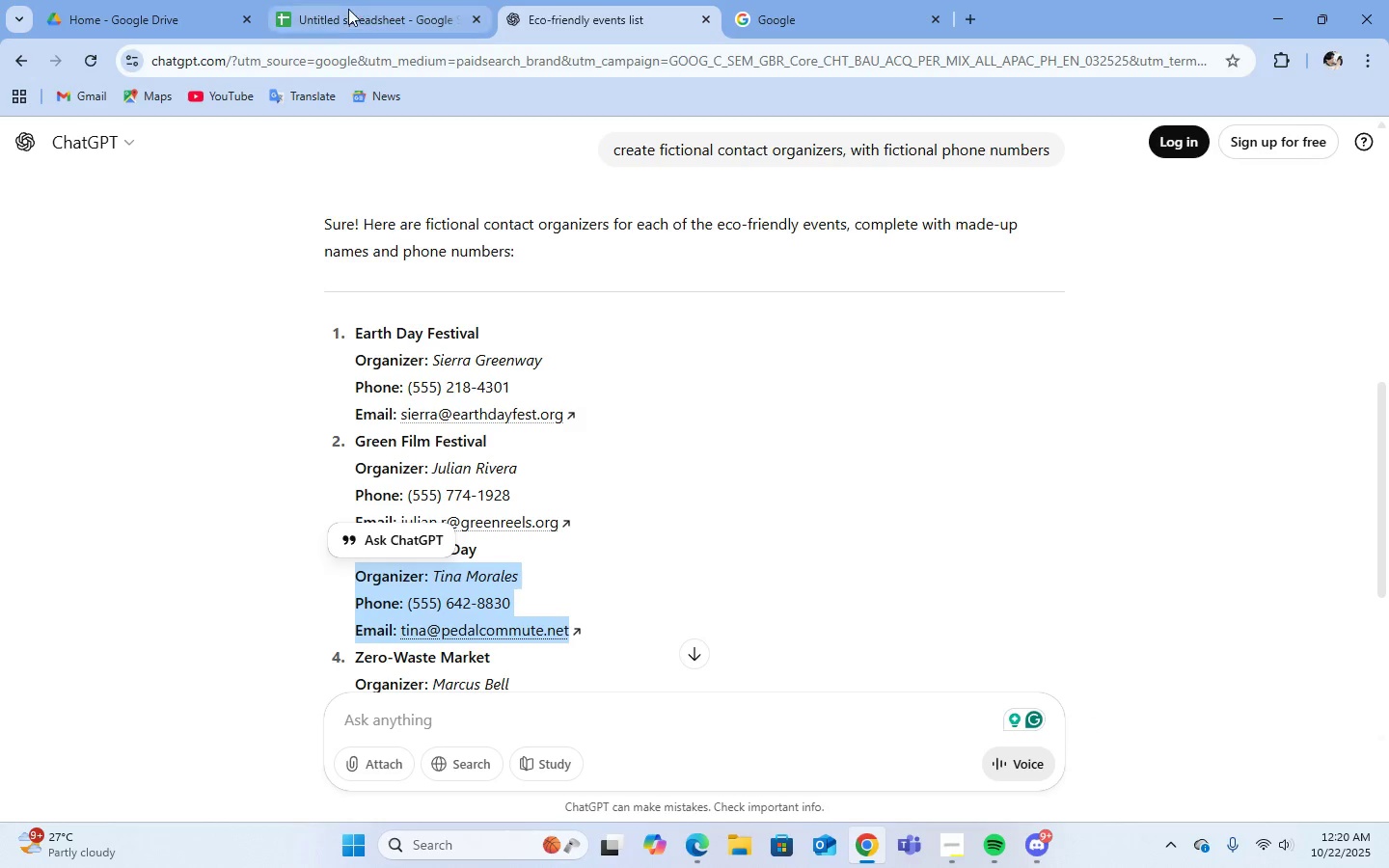 
left_click([348, 9])
 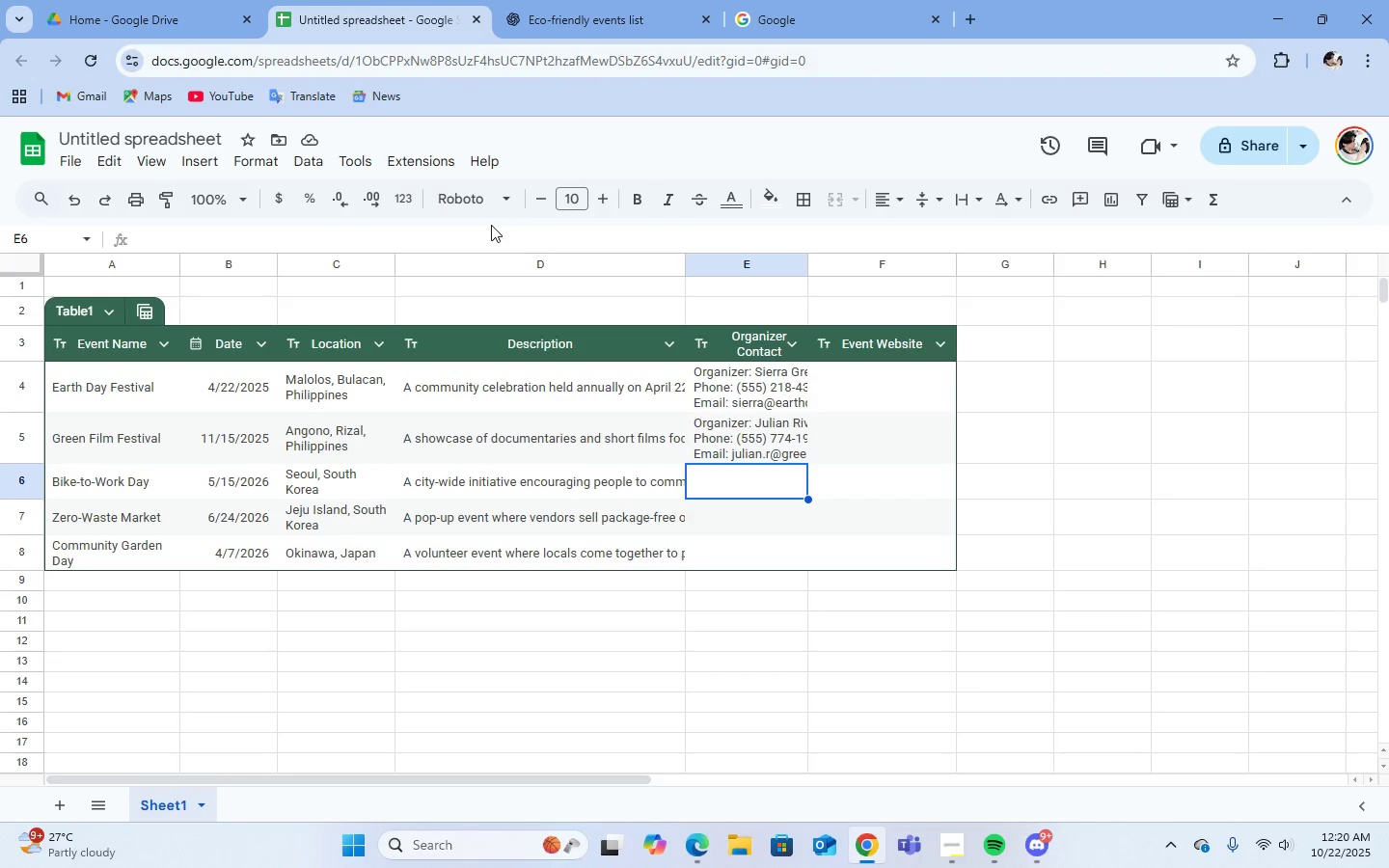 
double_click([487, 236])
 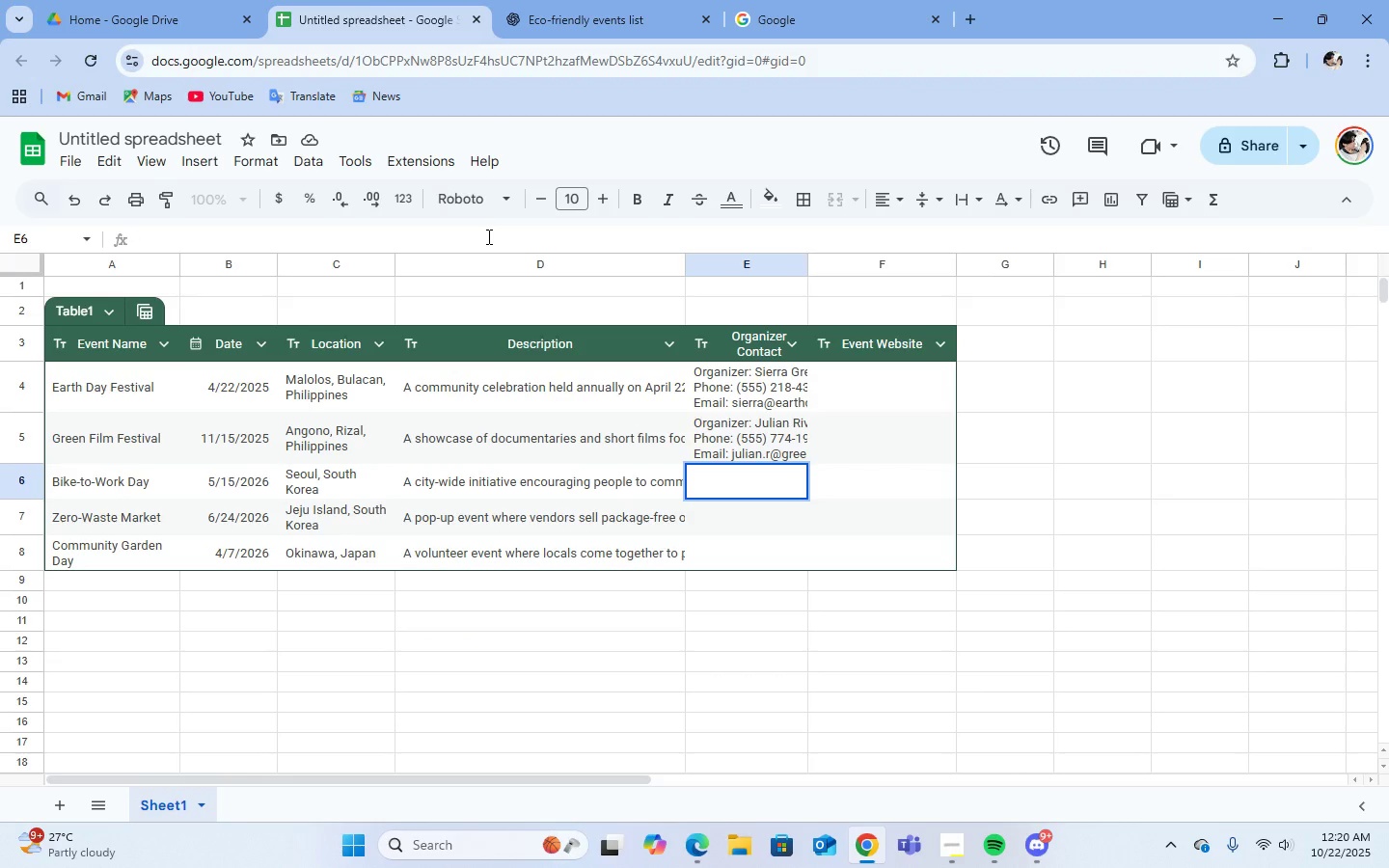 
key(Control+V)
 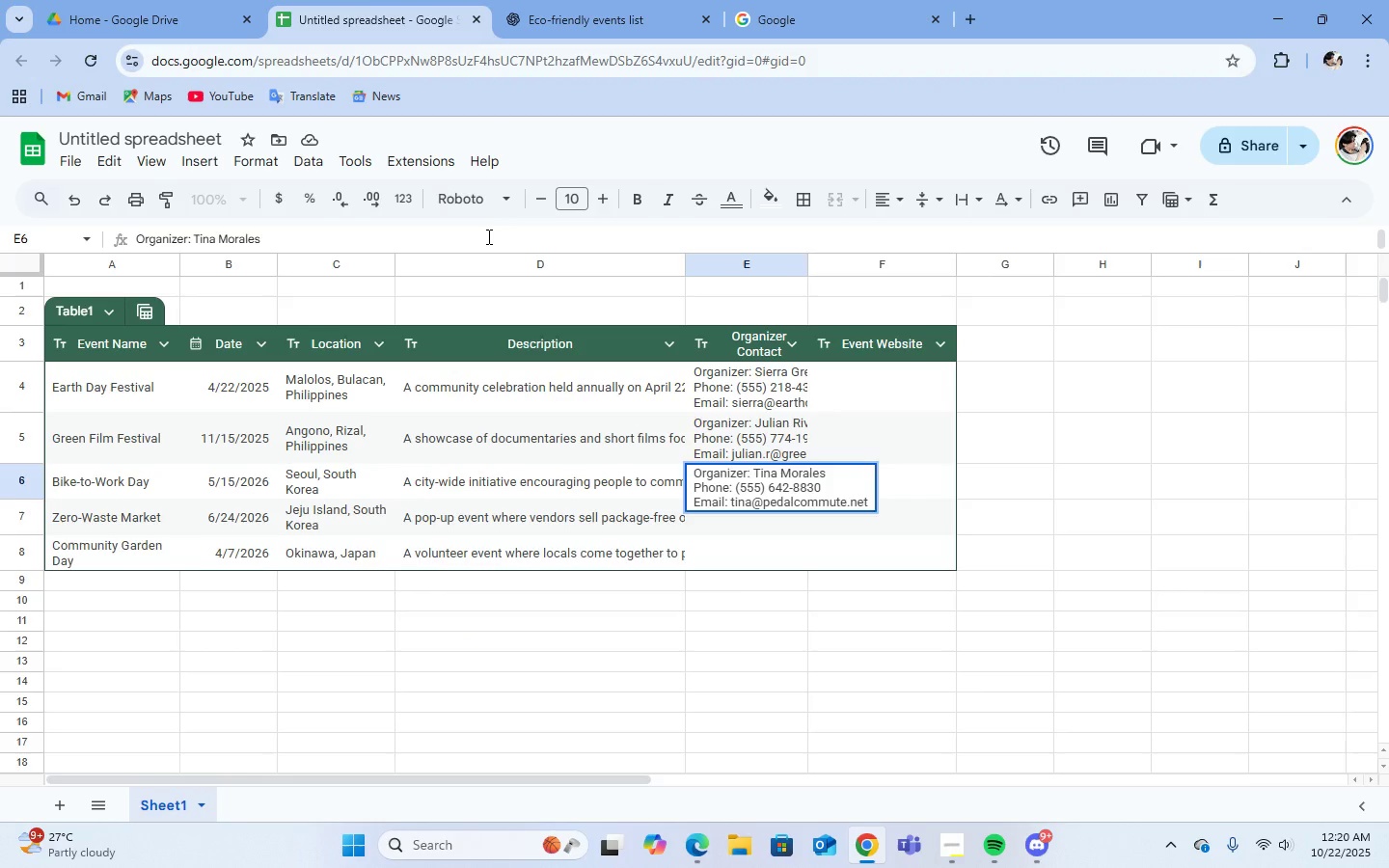 
key(Enter)
 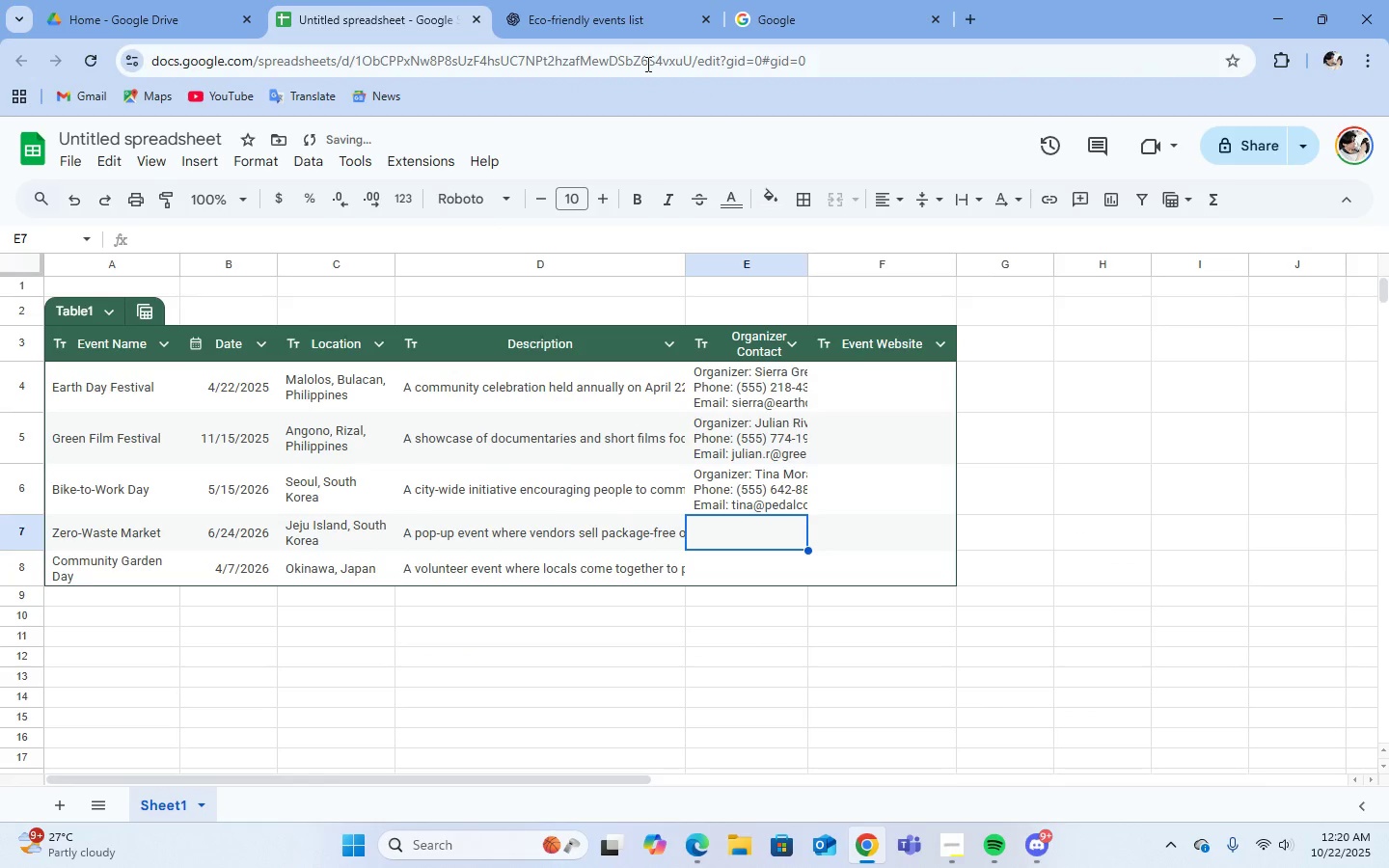 
double_click([620, 14])
 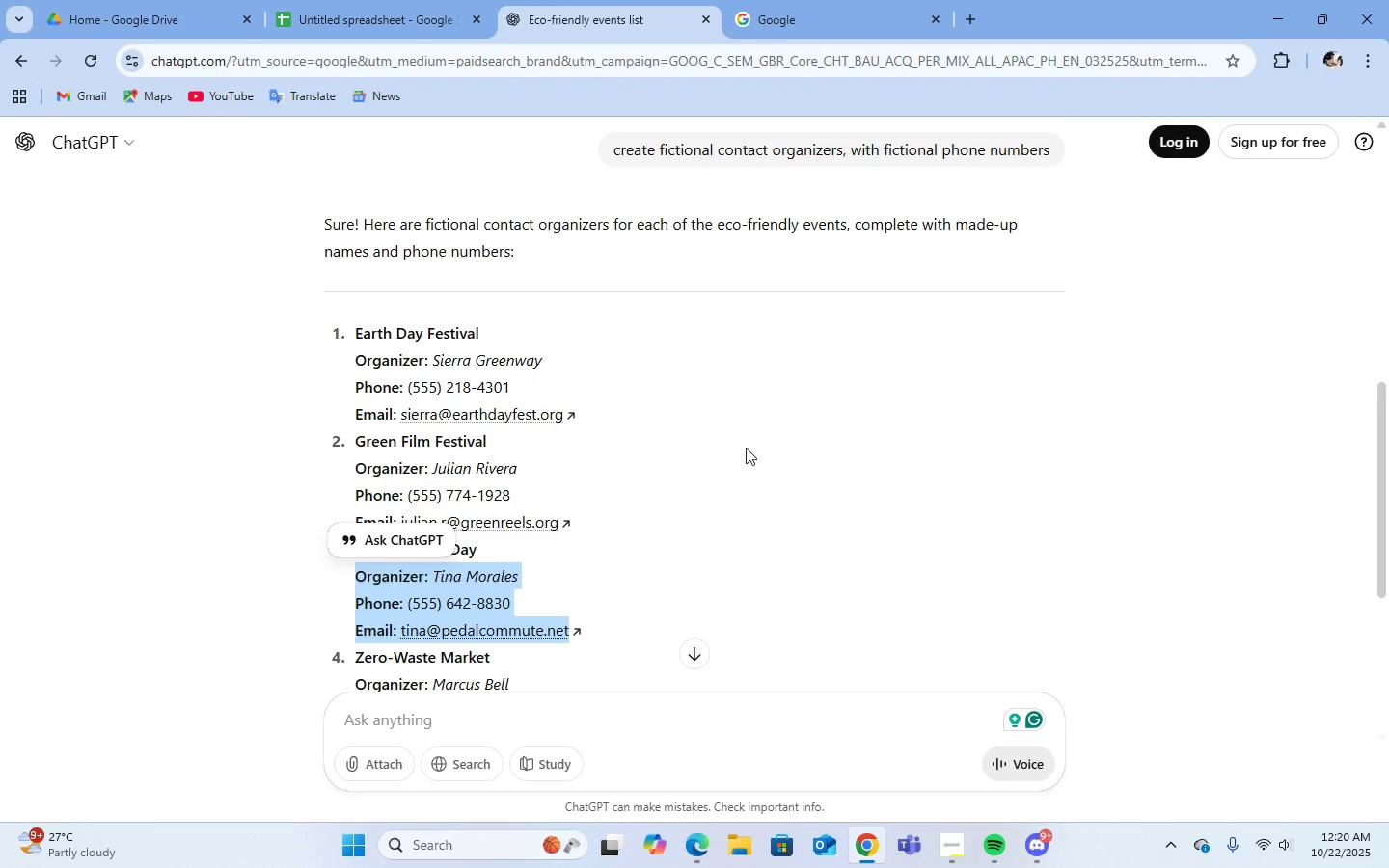 
scroll: coordinate [753, 452], scroll_direction: down, amount: 2.0
 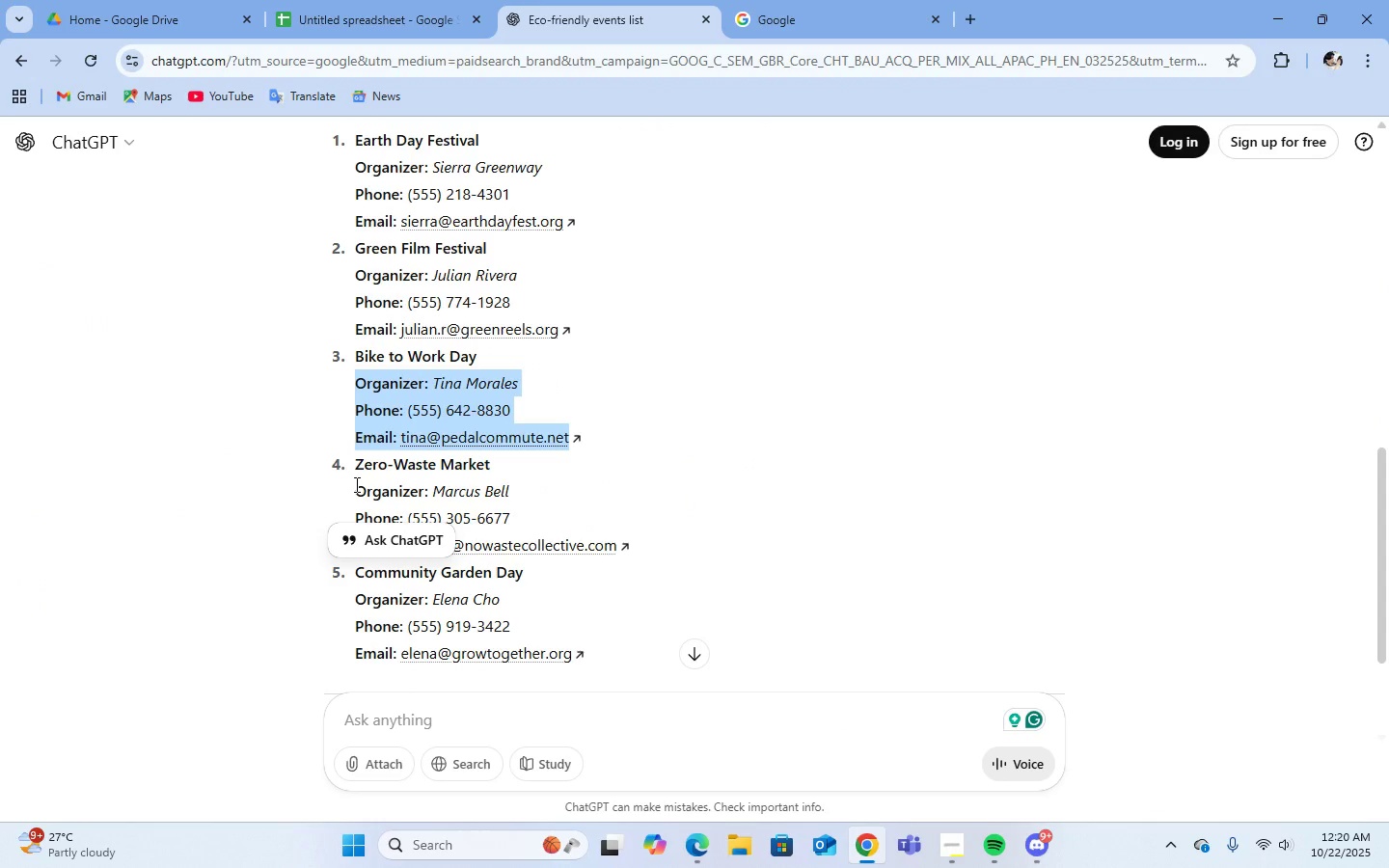 
left_click_drag(start_coordinate=[355, 492], to_coordinate=[614, 554])
 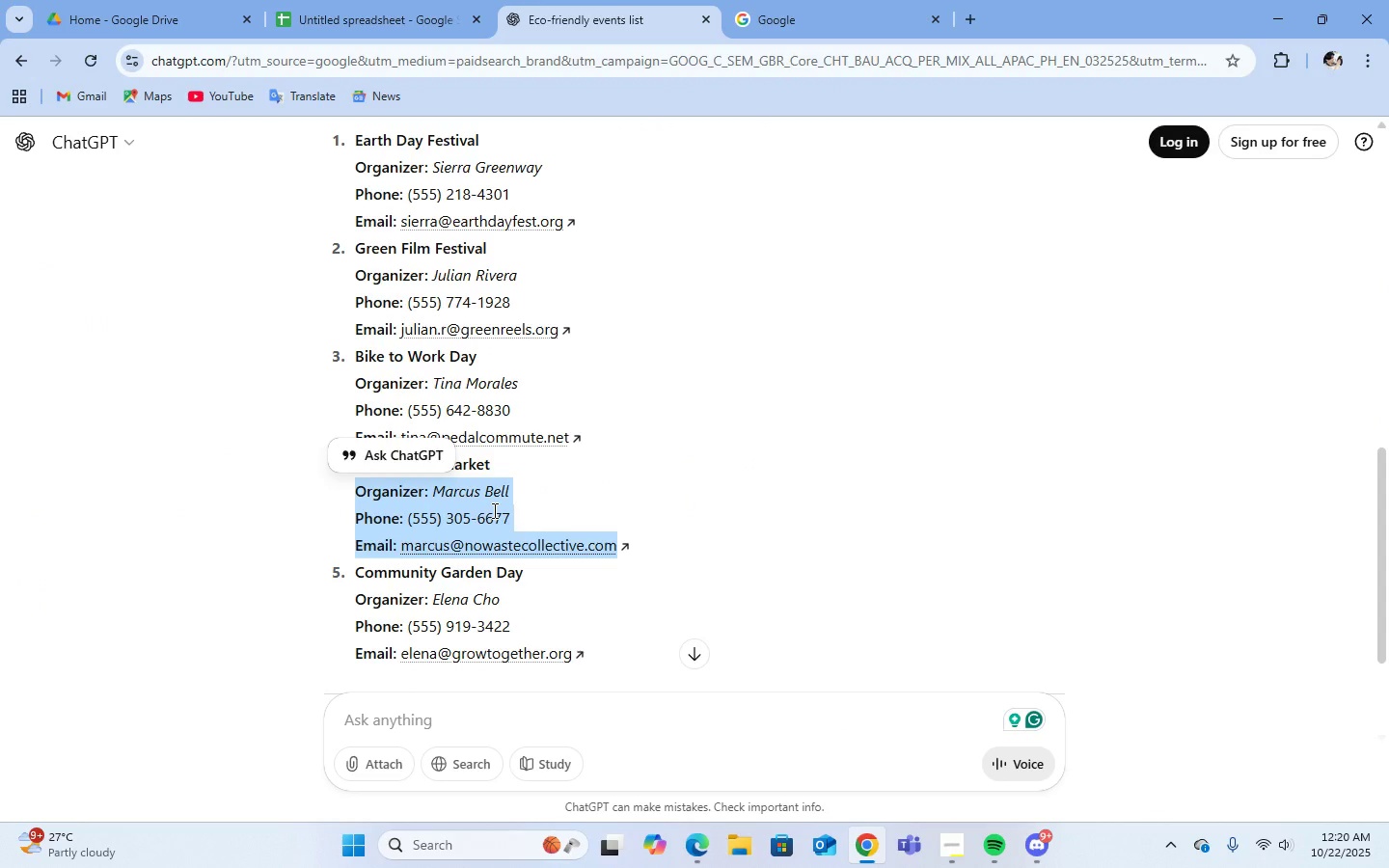 
right_click([493, 510])
 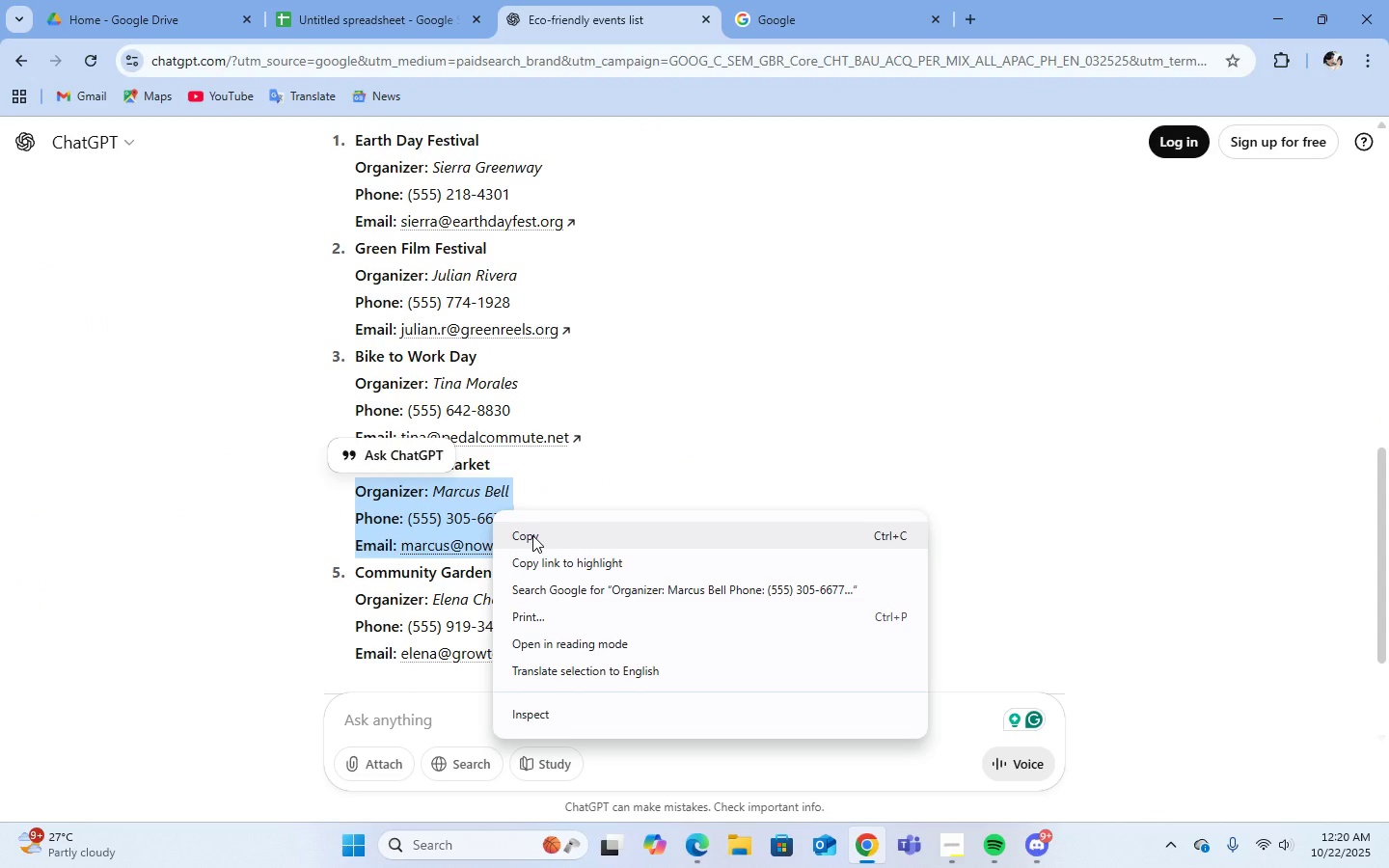 
left_click([532, 535])
 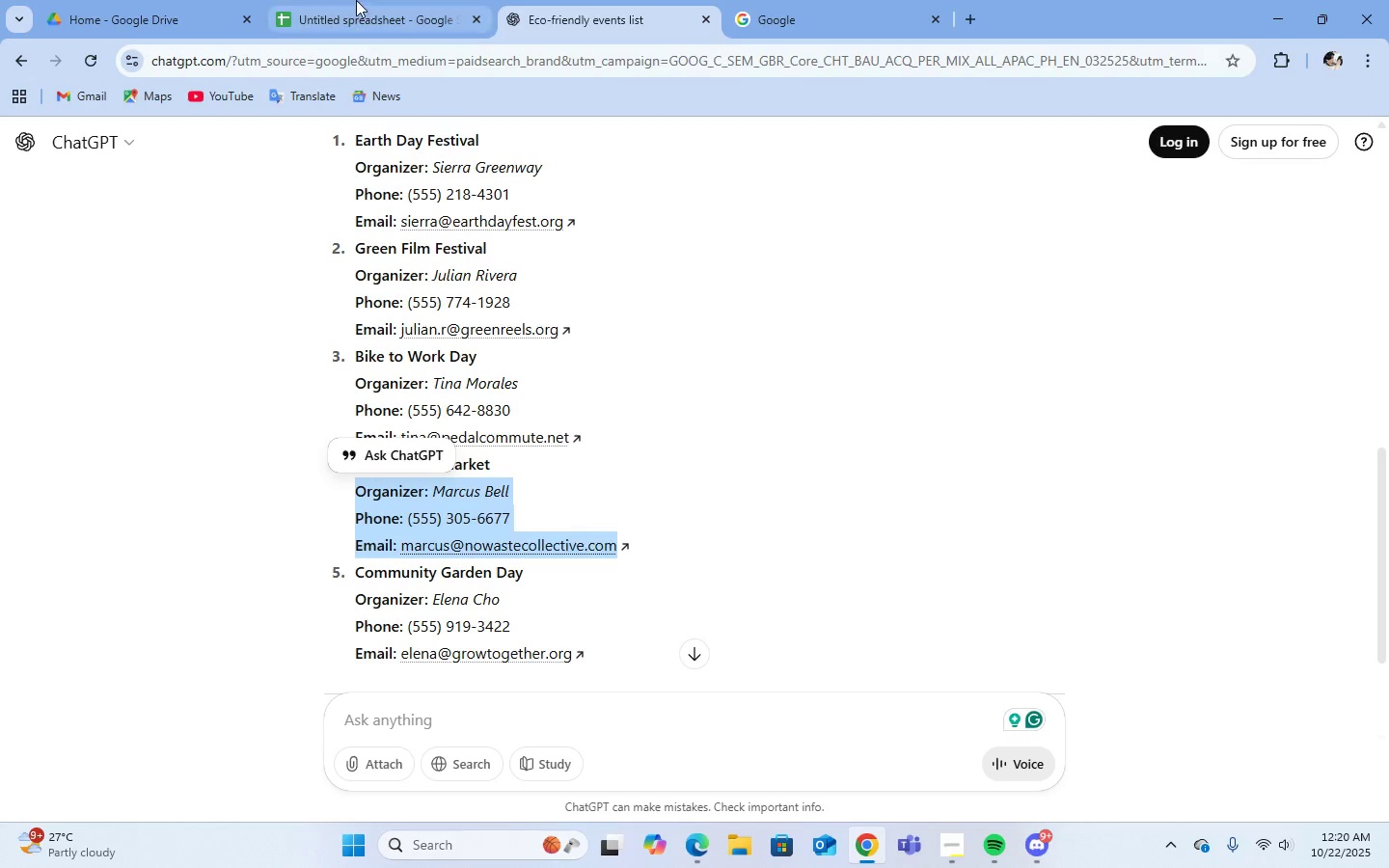 
left_click([356, 0])
 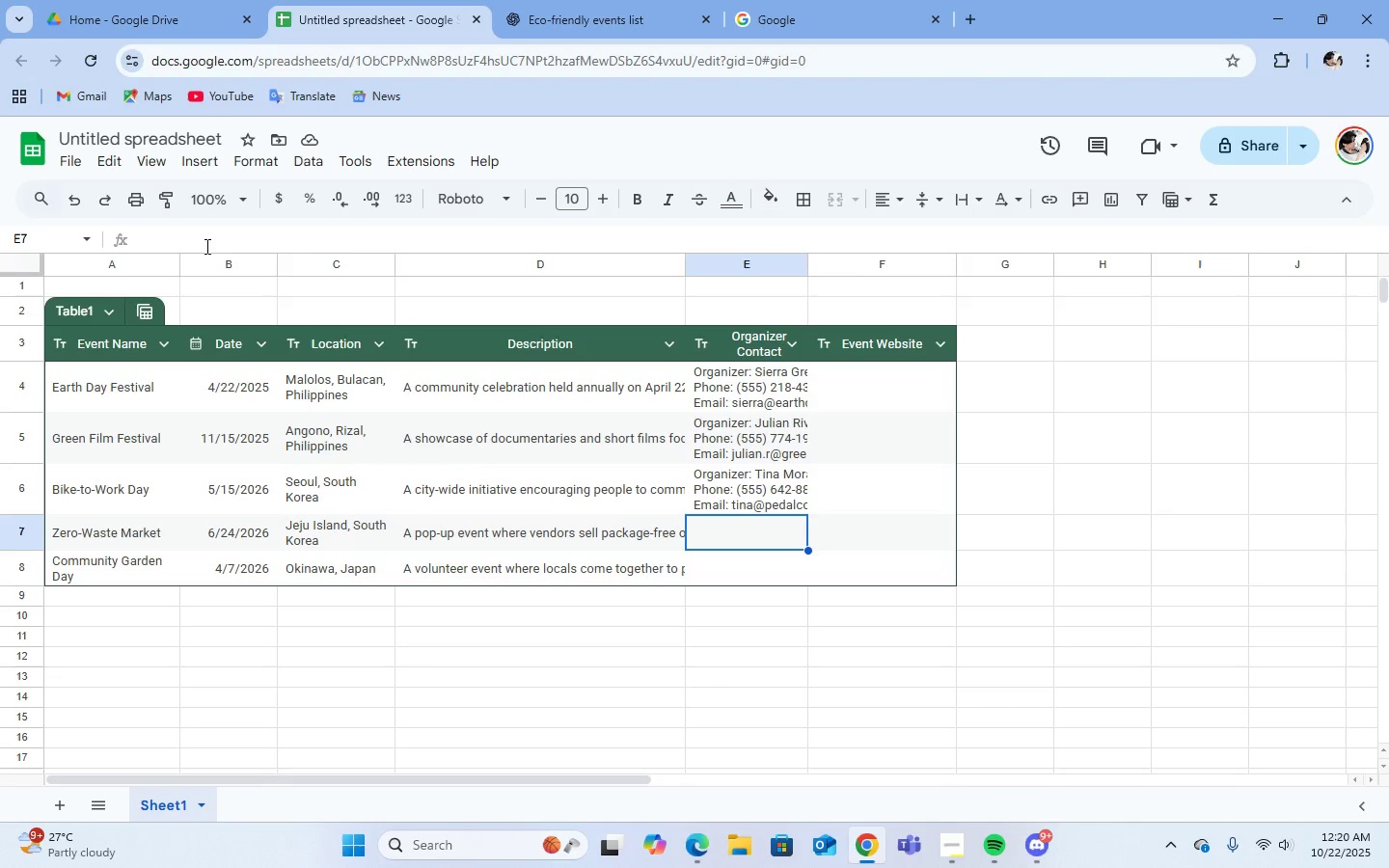 
left_click([205, 246])
 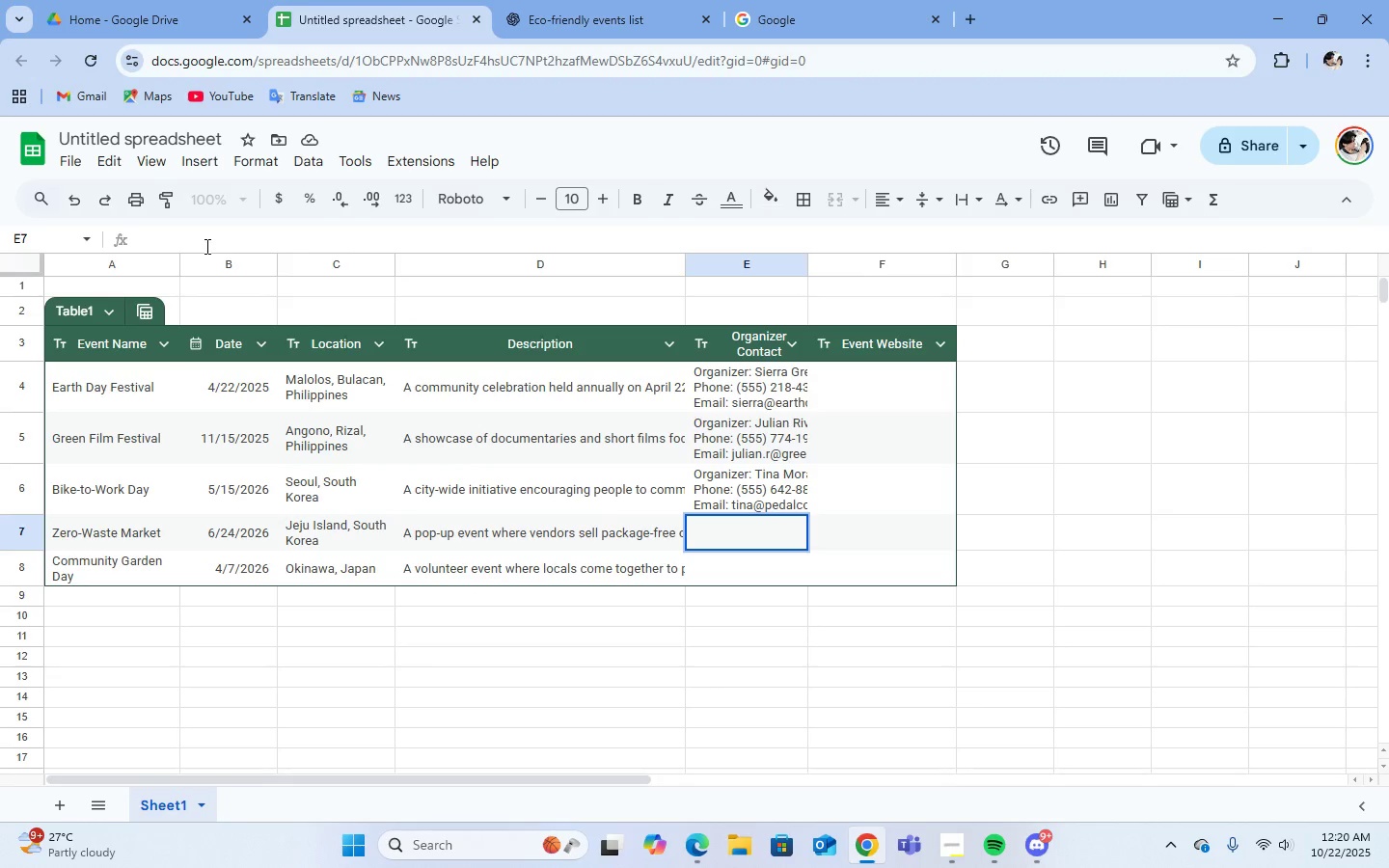 
key(Control+V)
 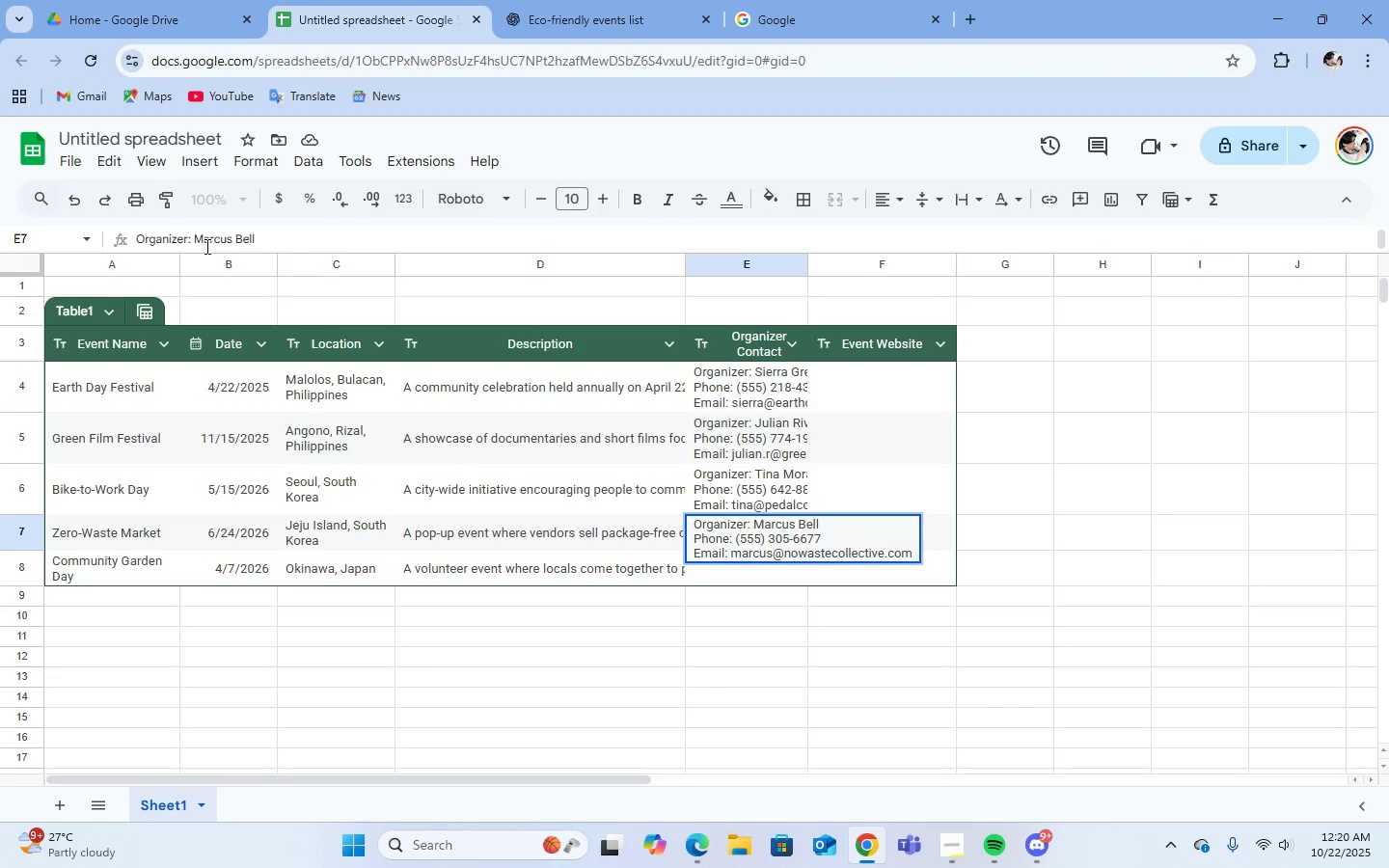 
key(Enter)
 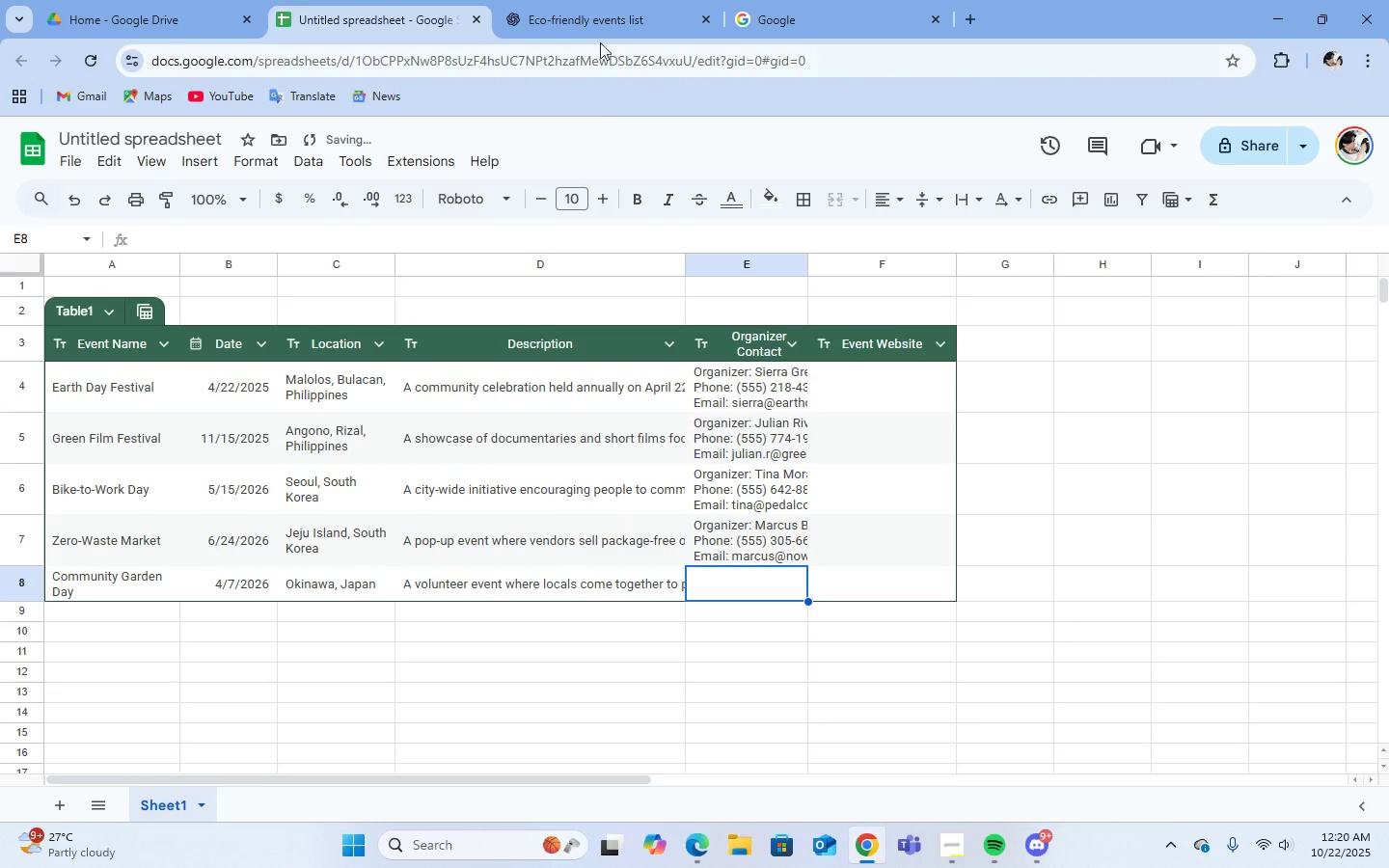 
double_click([582, 14])
 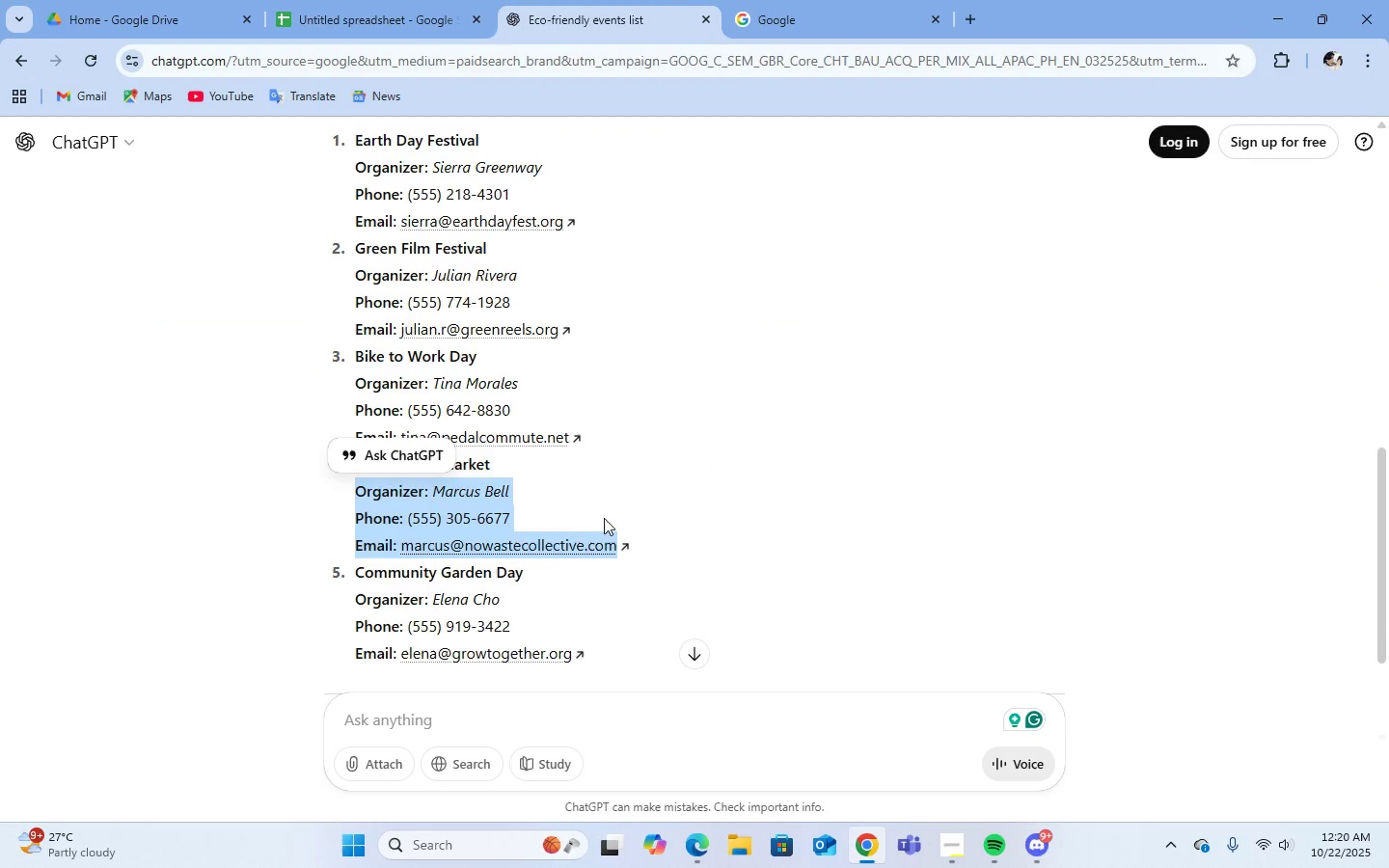 
scroll: coordinate [608, 522], scroll_direction: down, amount: 2.0
 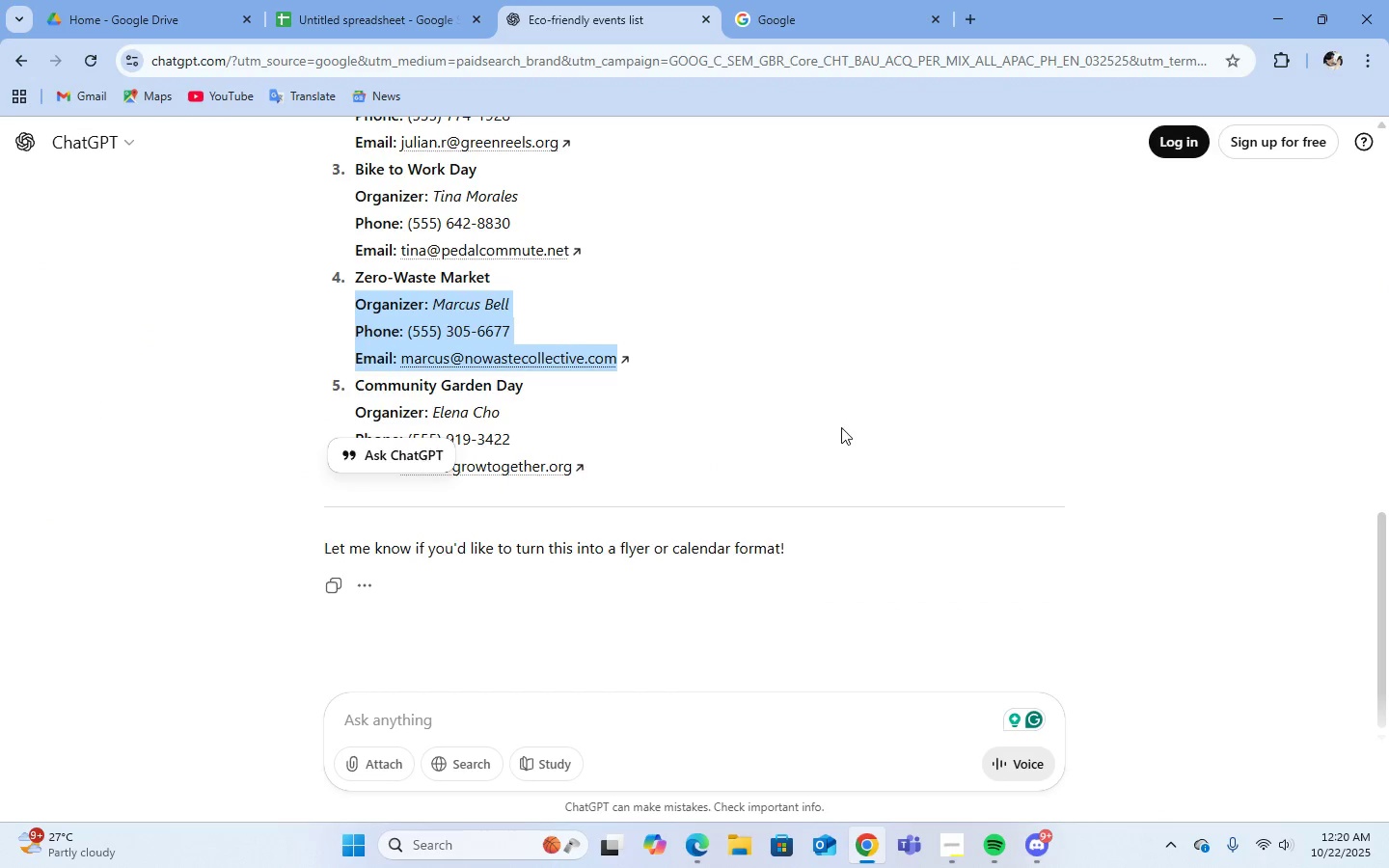 
scroll: coordinate [840, 426], scroll_direction: up, amount: 2.0
 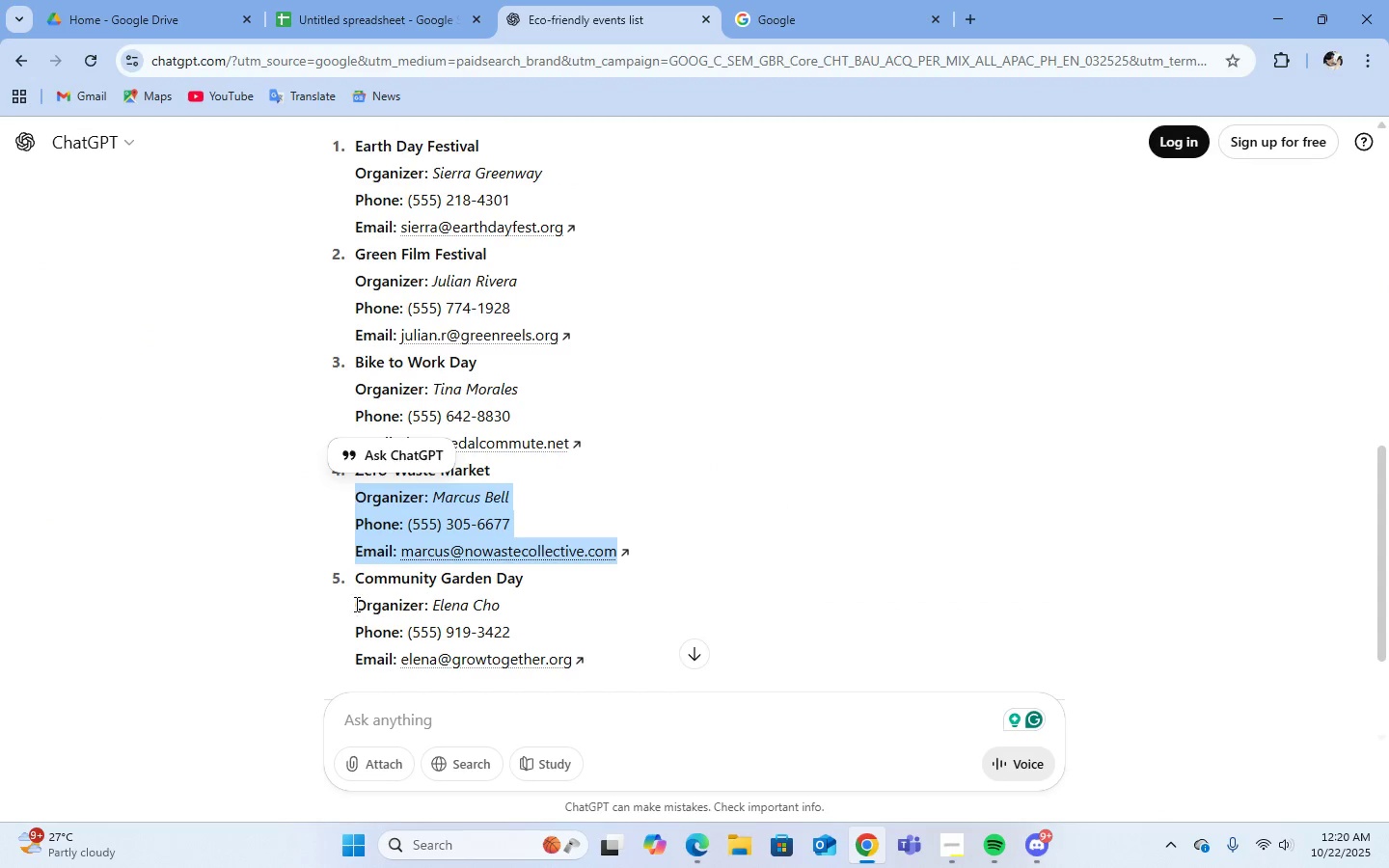 
left_click_drag(start_coordinate=[356, 604], to_coordinate=[578, 664])
 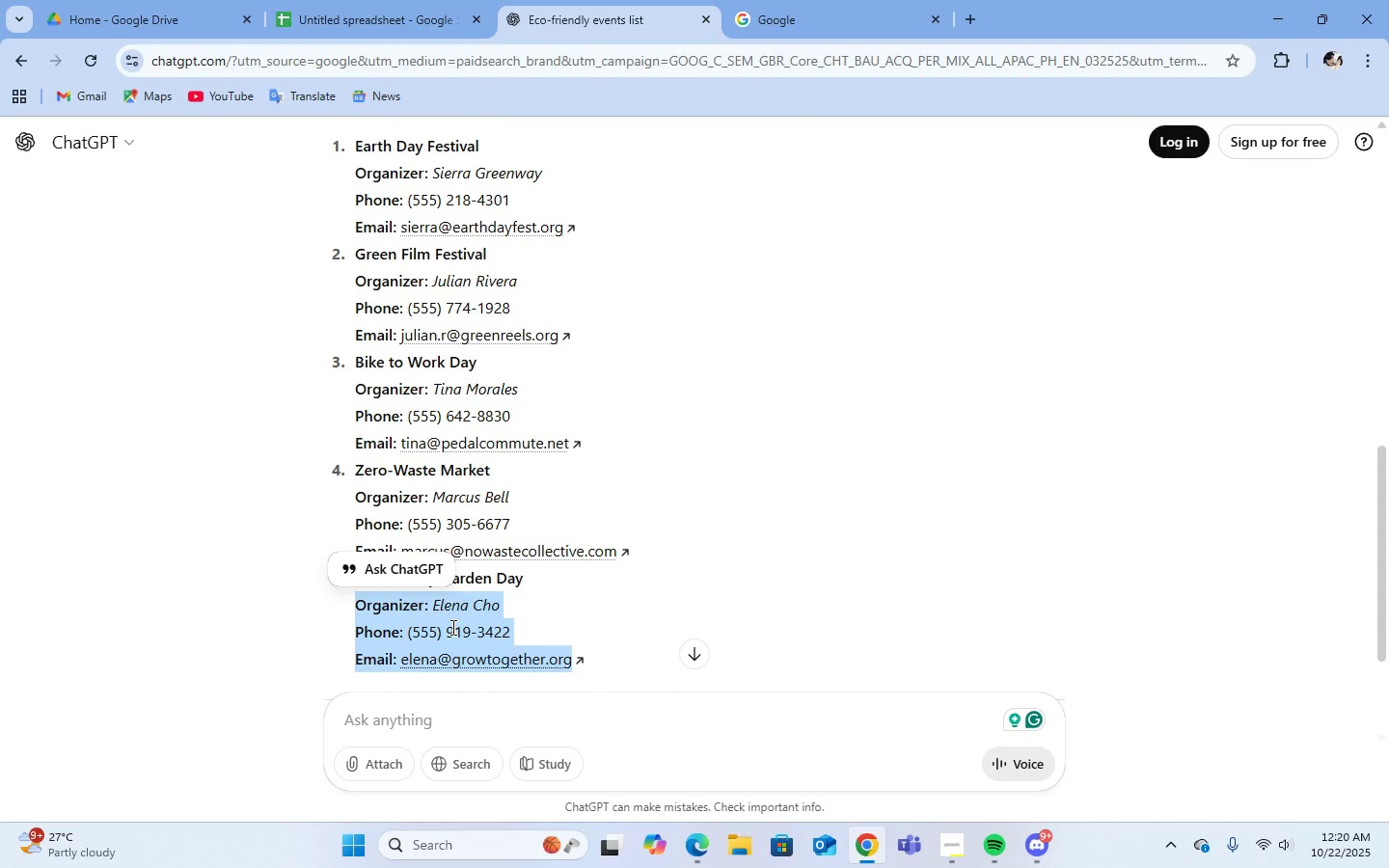 
right_click([451, 627])
 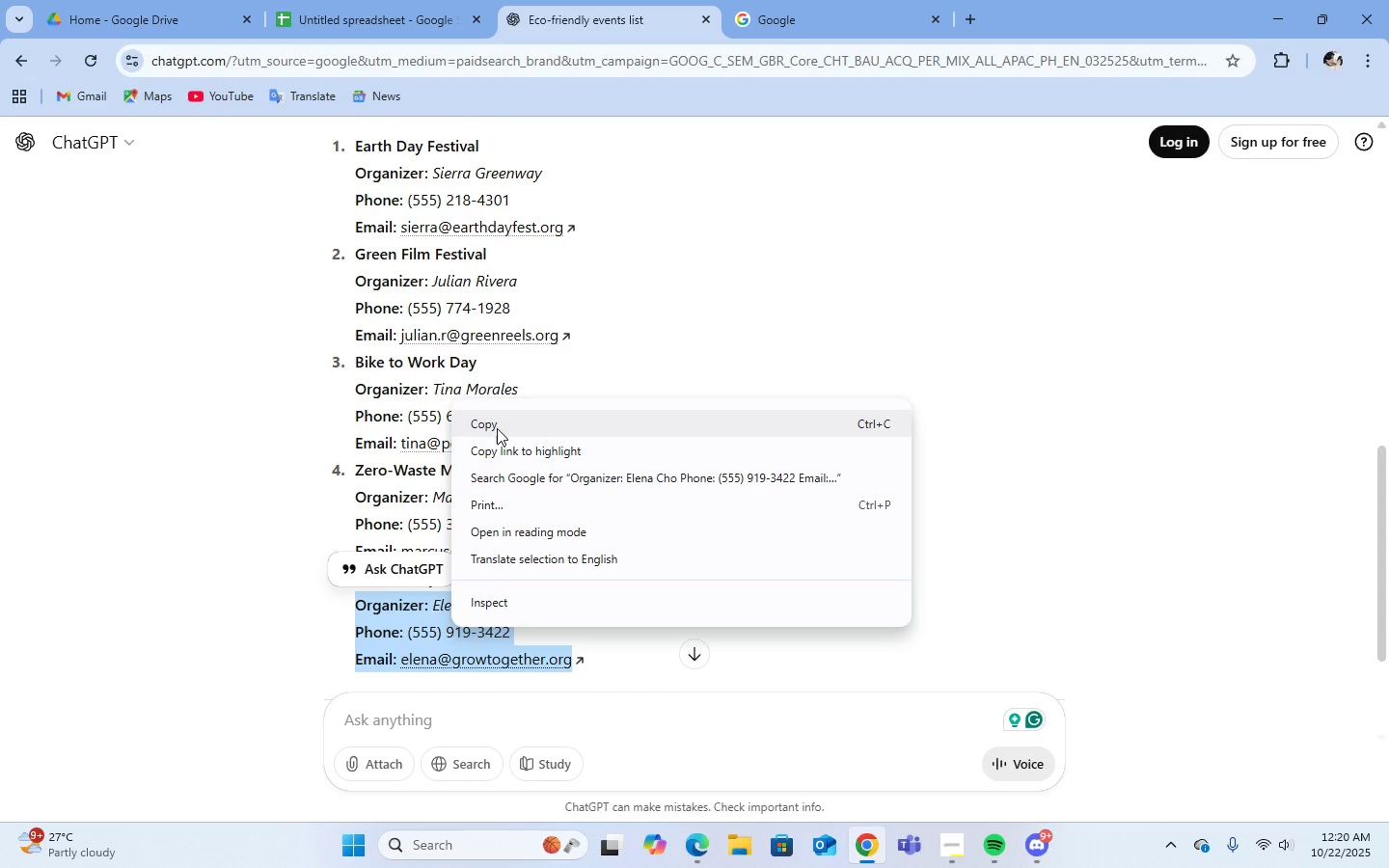 
left_click([497, 428])
 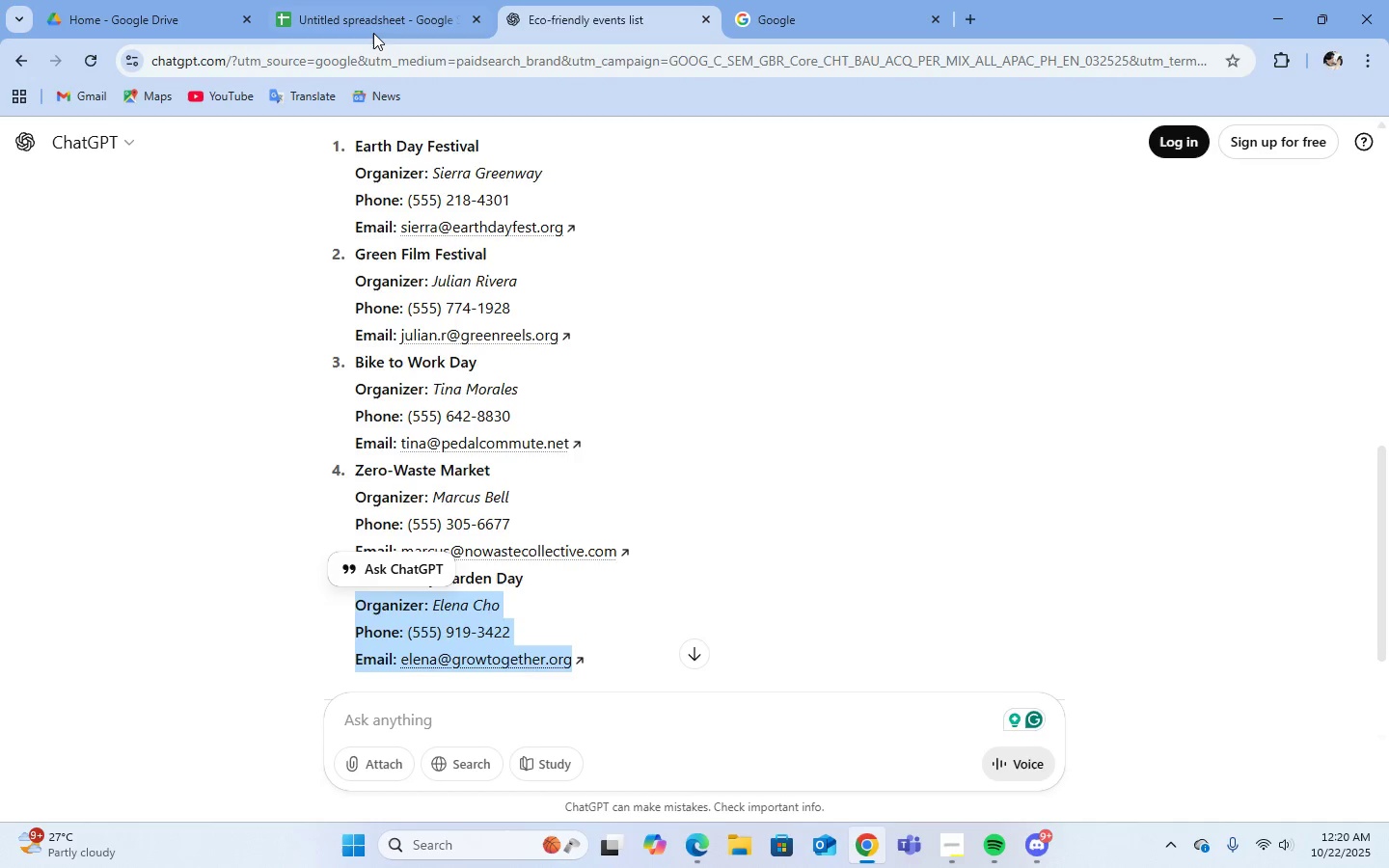 
left_click([373, 33])
 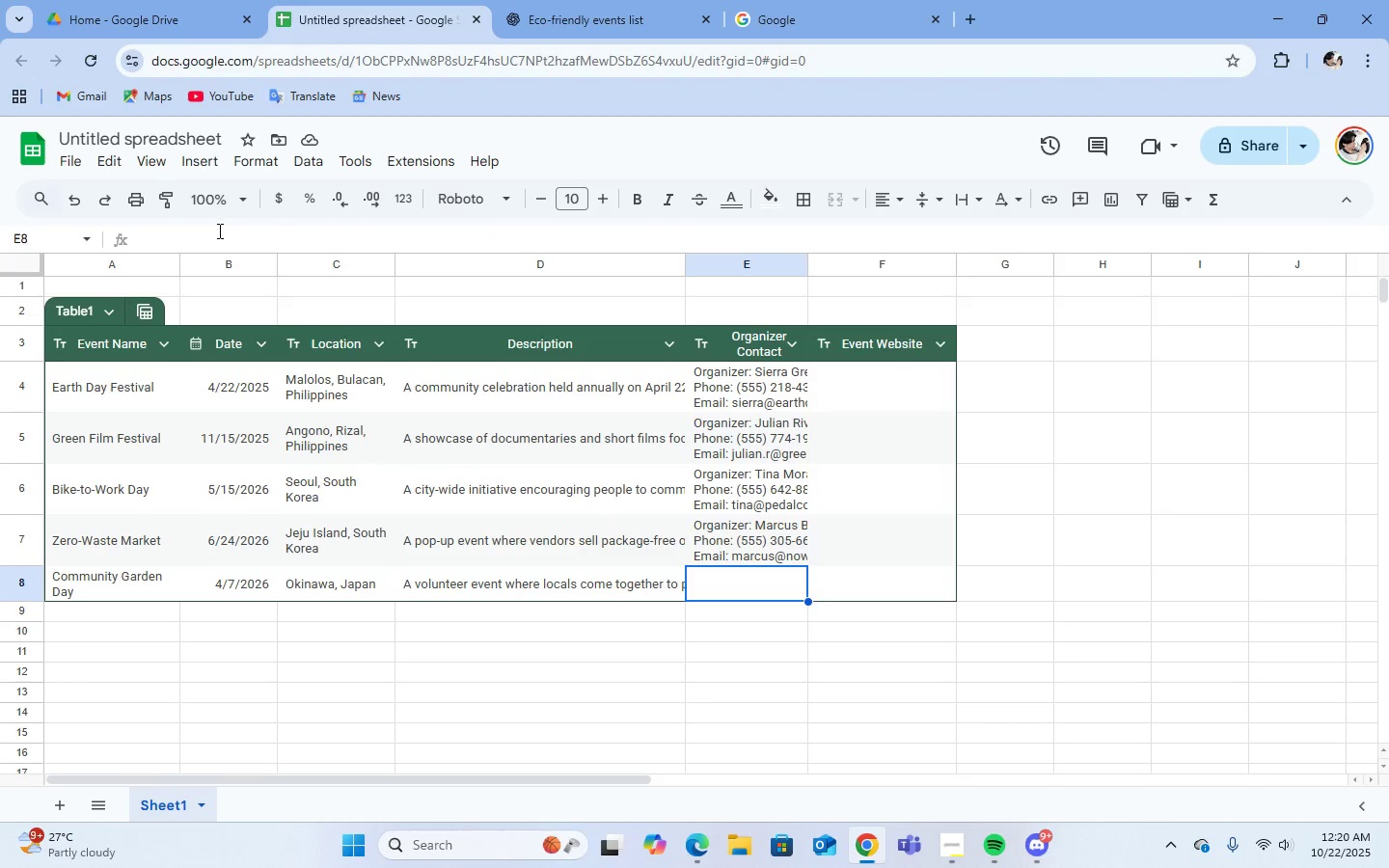 
left_click([218, 234])
 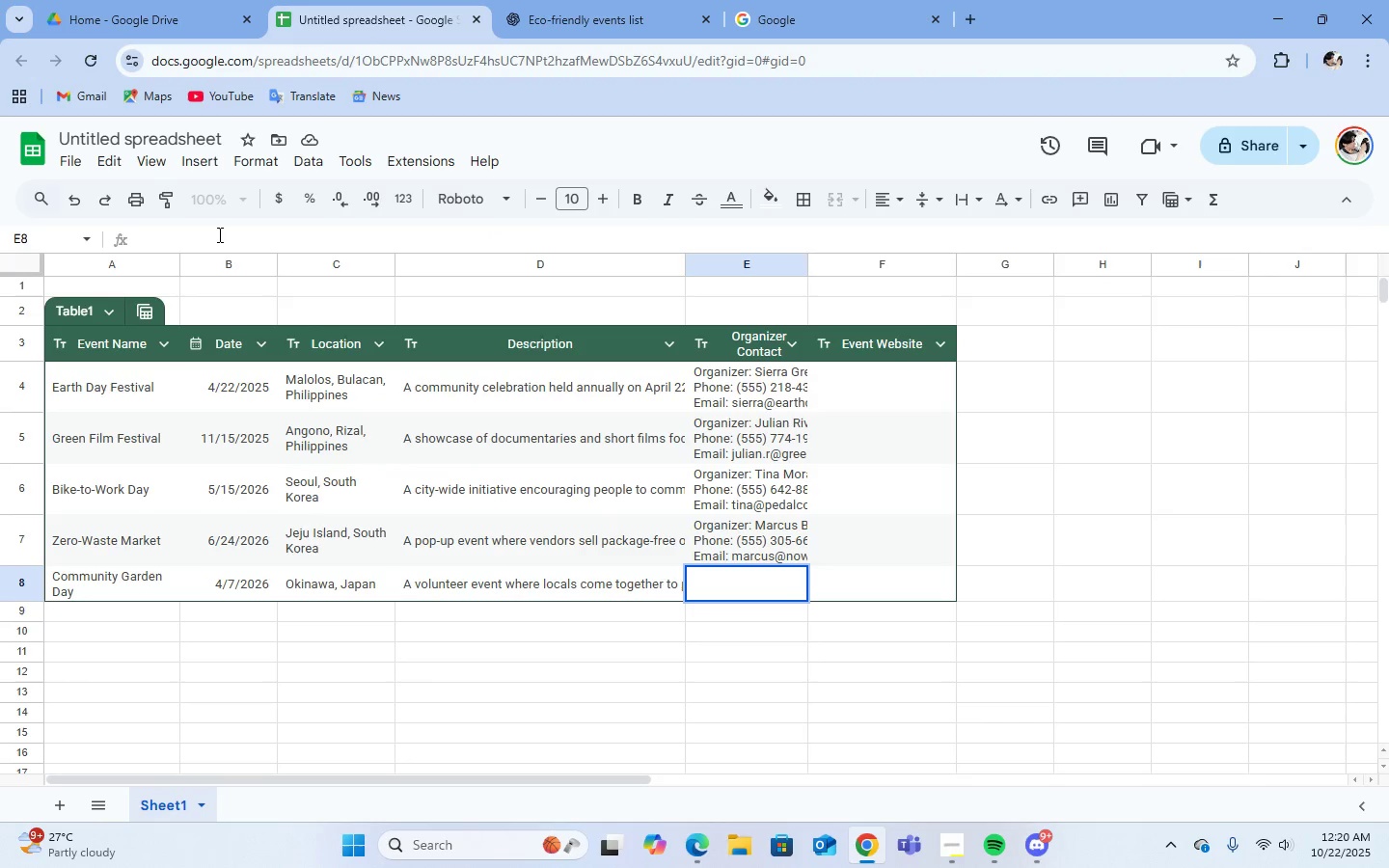 
key(Control+V)
 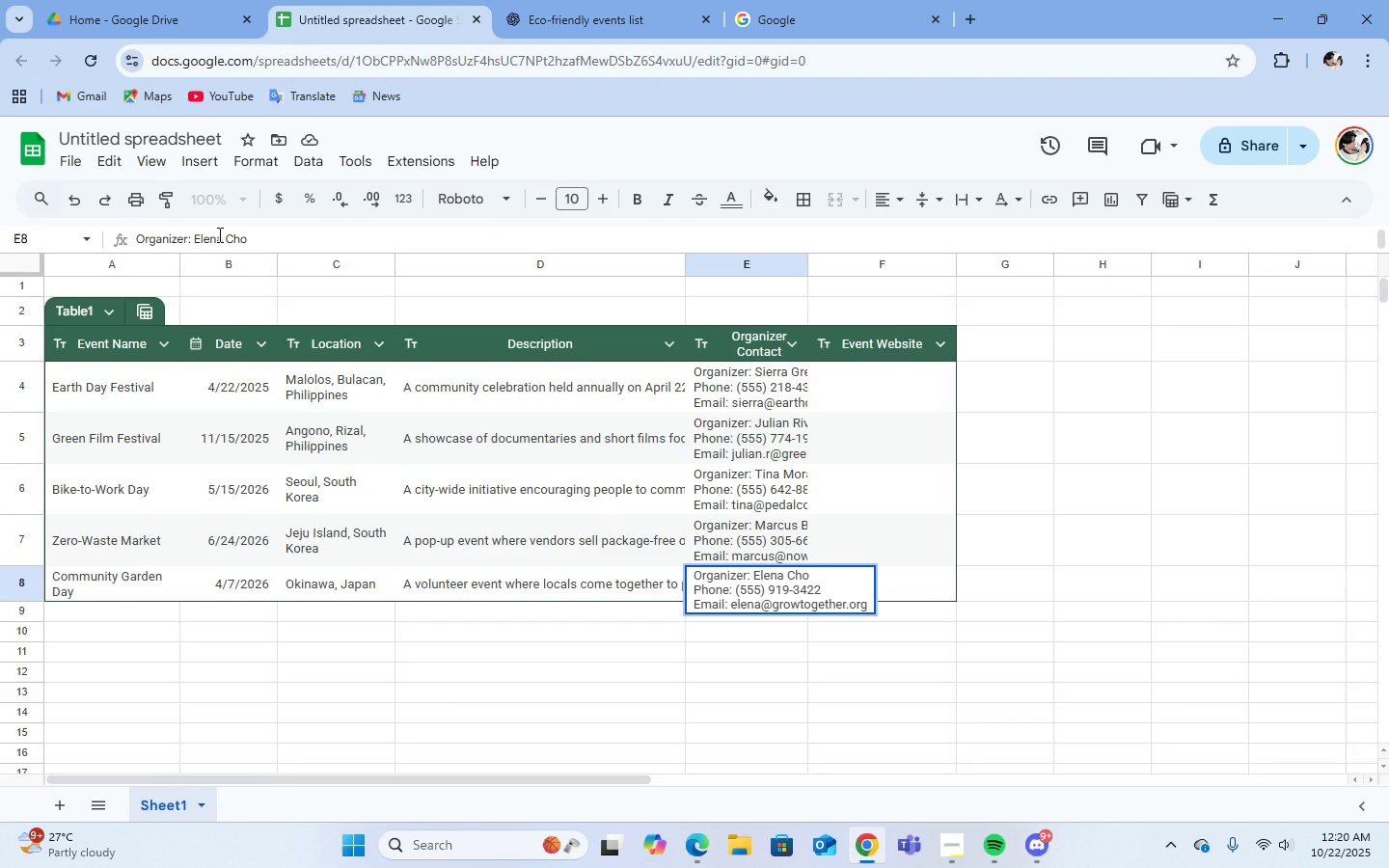 
key(Enter)
 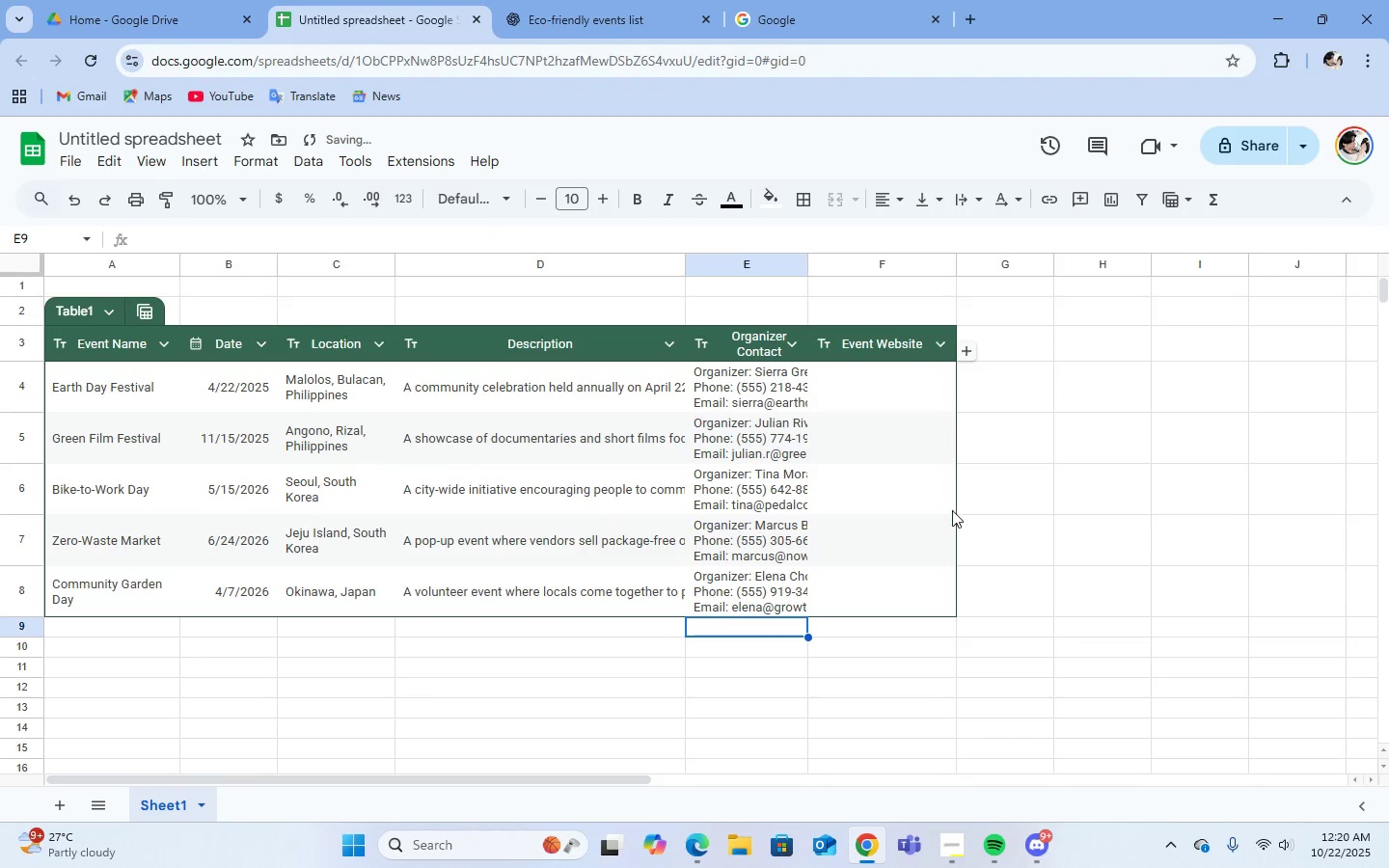 
left_click([895, 485])
 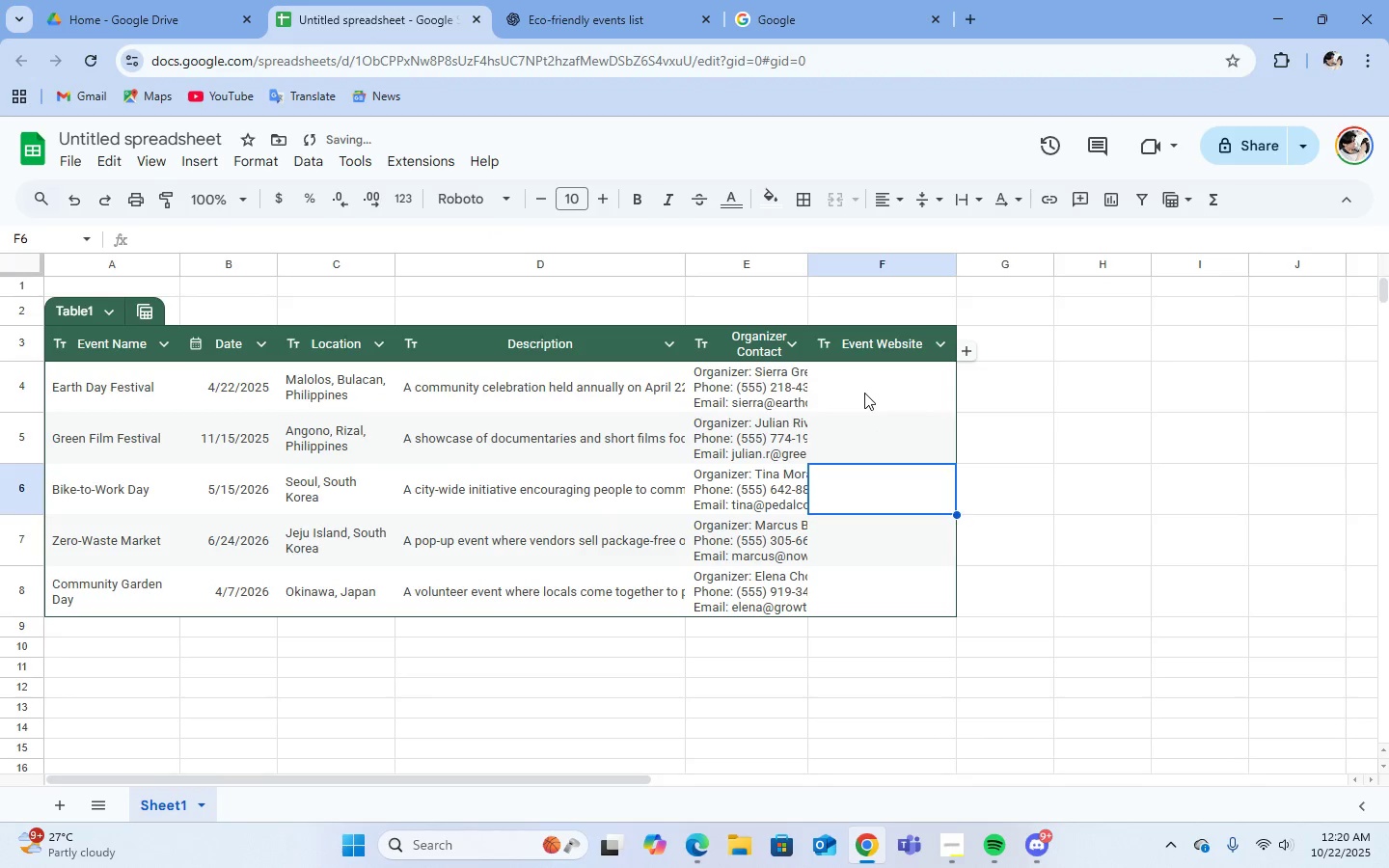 
left_click([864, 393])
 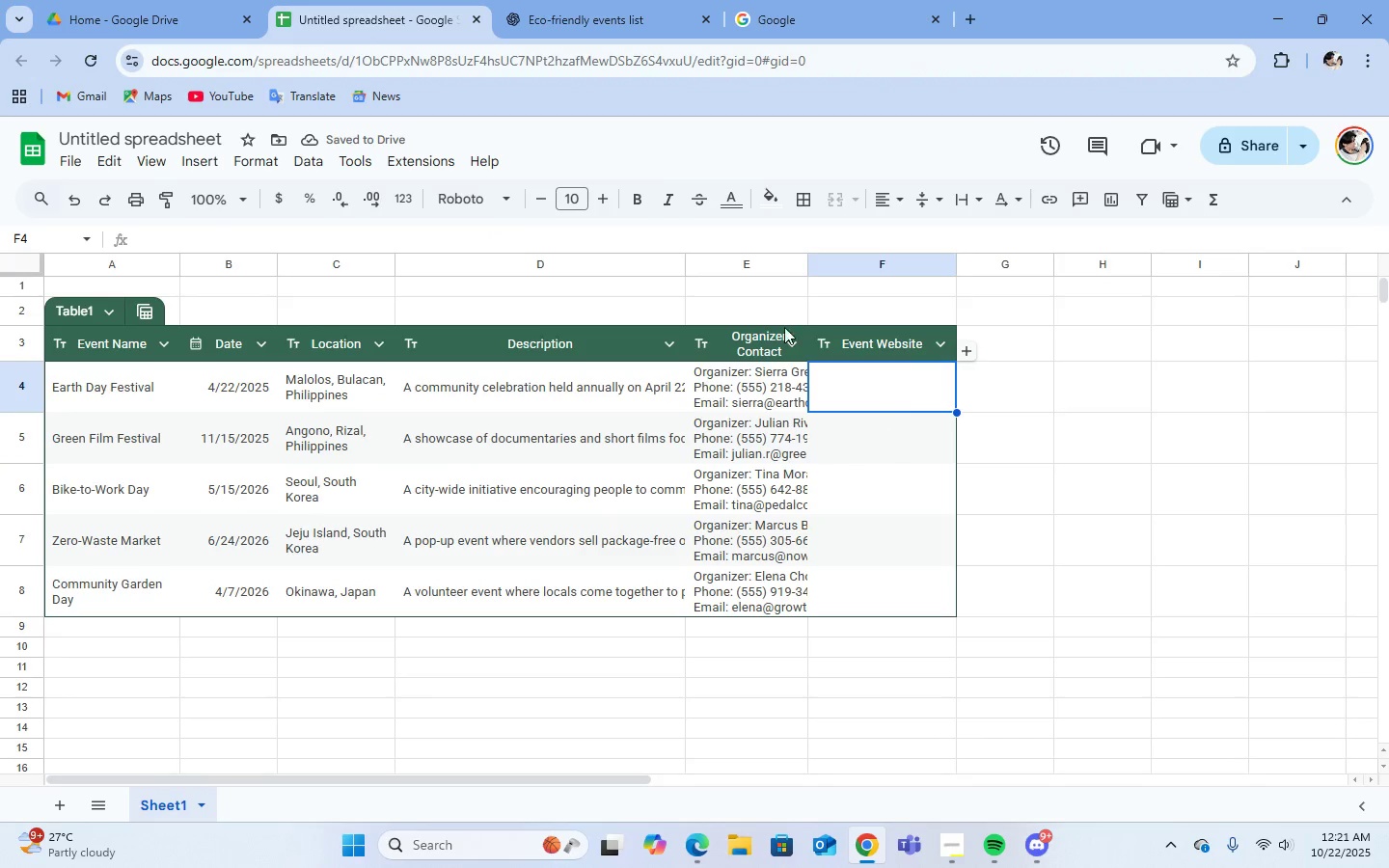 
left_click([565, 23])
 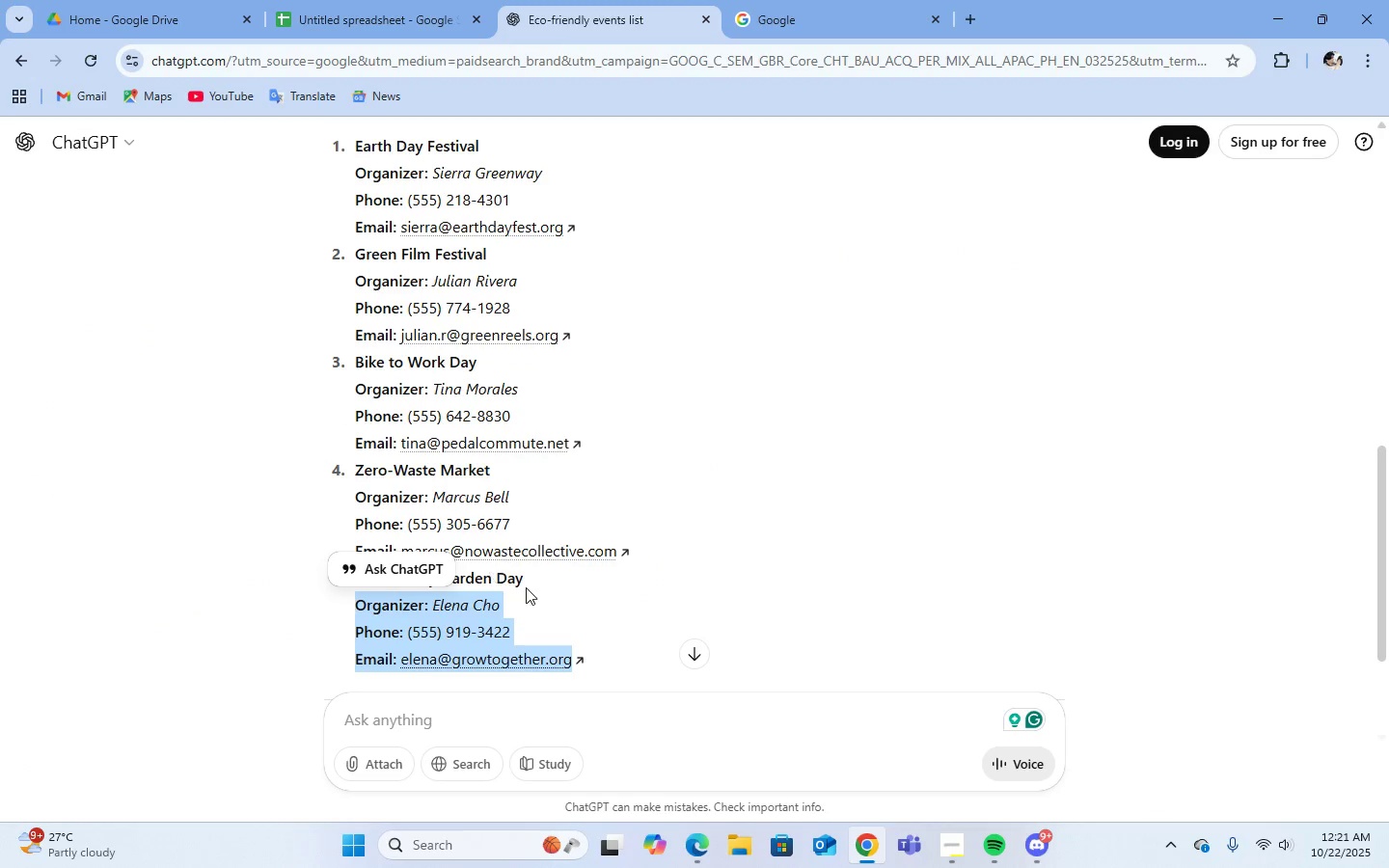 
scroll: coordinate [444, 702], scroll_direction: down, amount: 2.0
 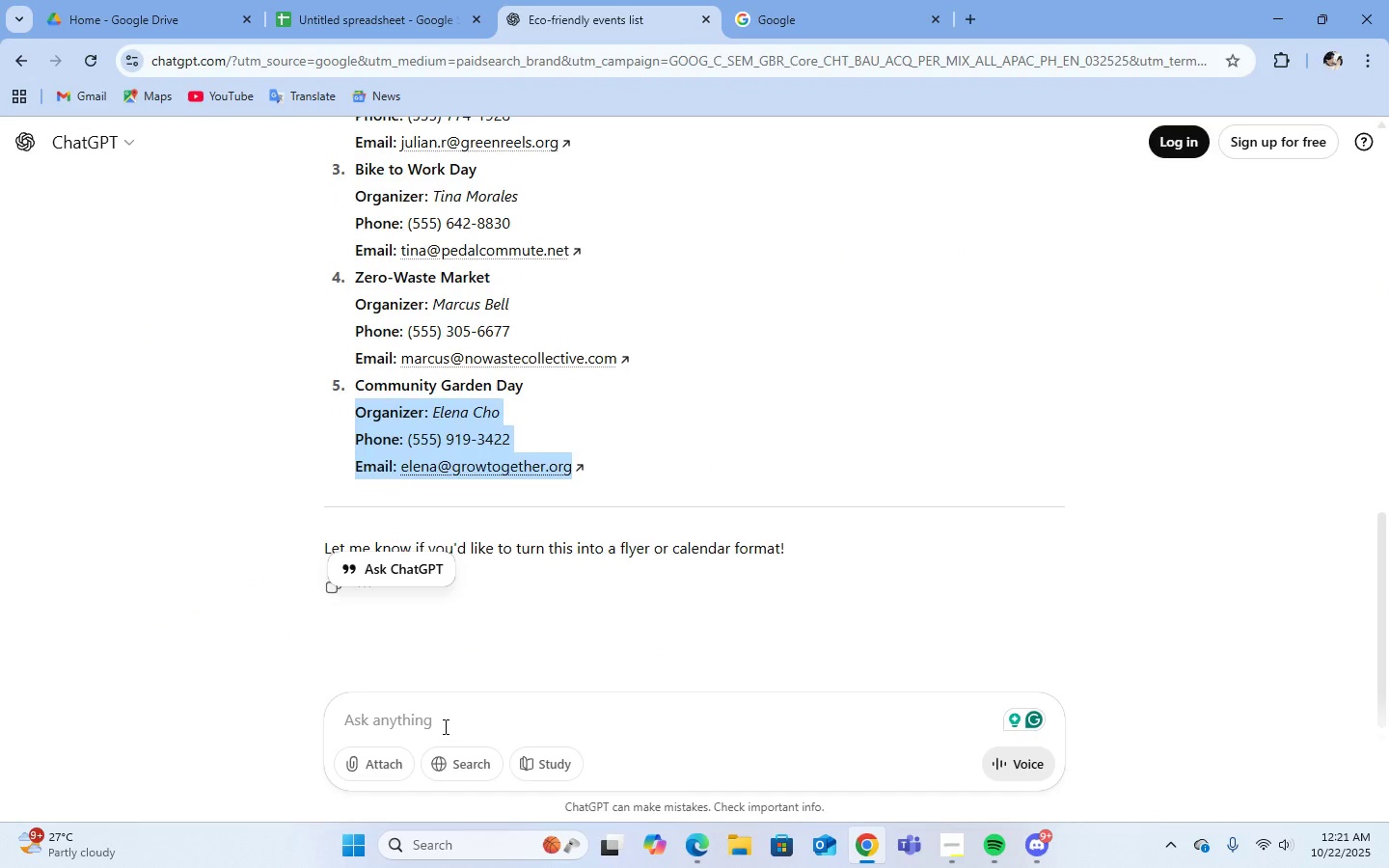 
left_click([444, 726])
 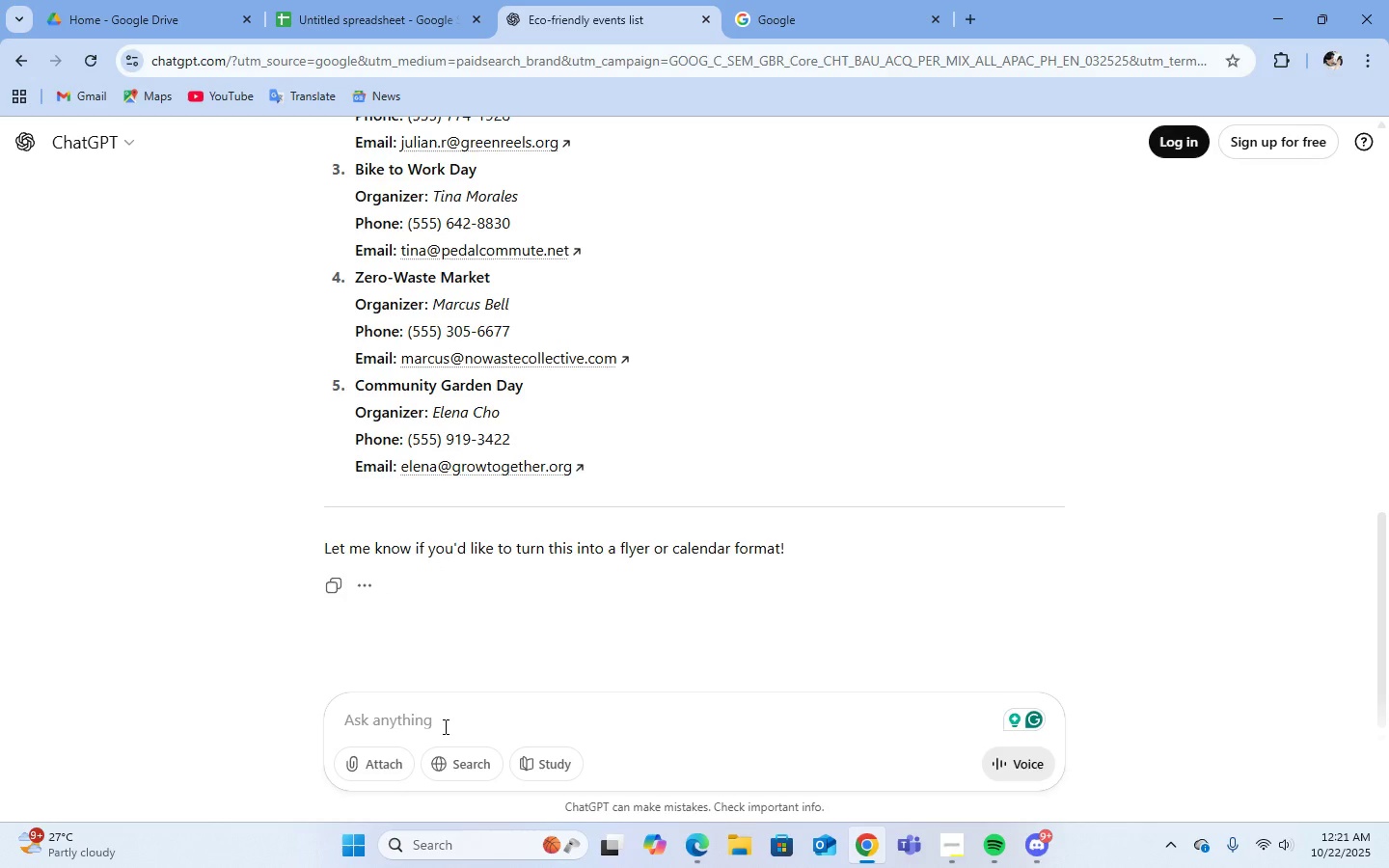 
type(create a fictional website for each eco-friendly ee)
key(Backspace)
type(vents)
 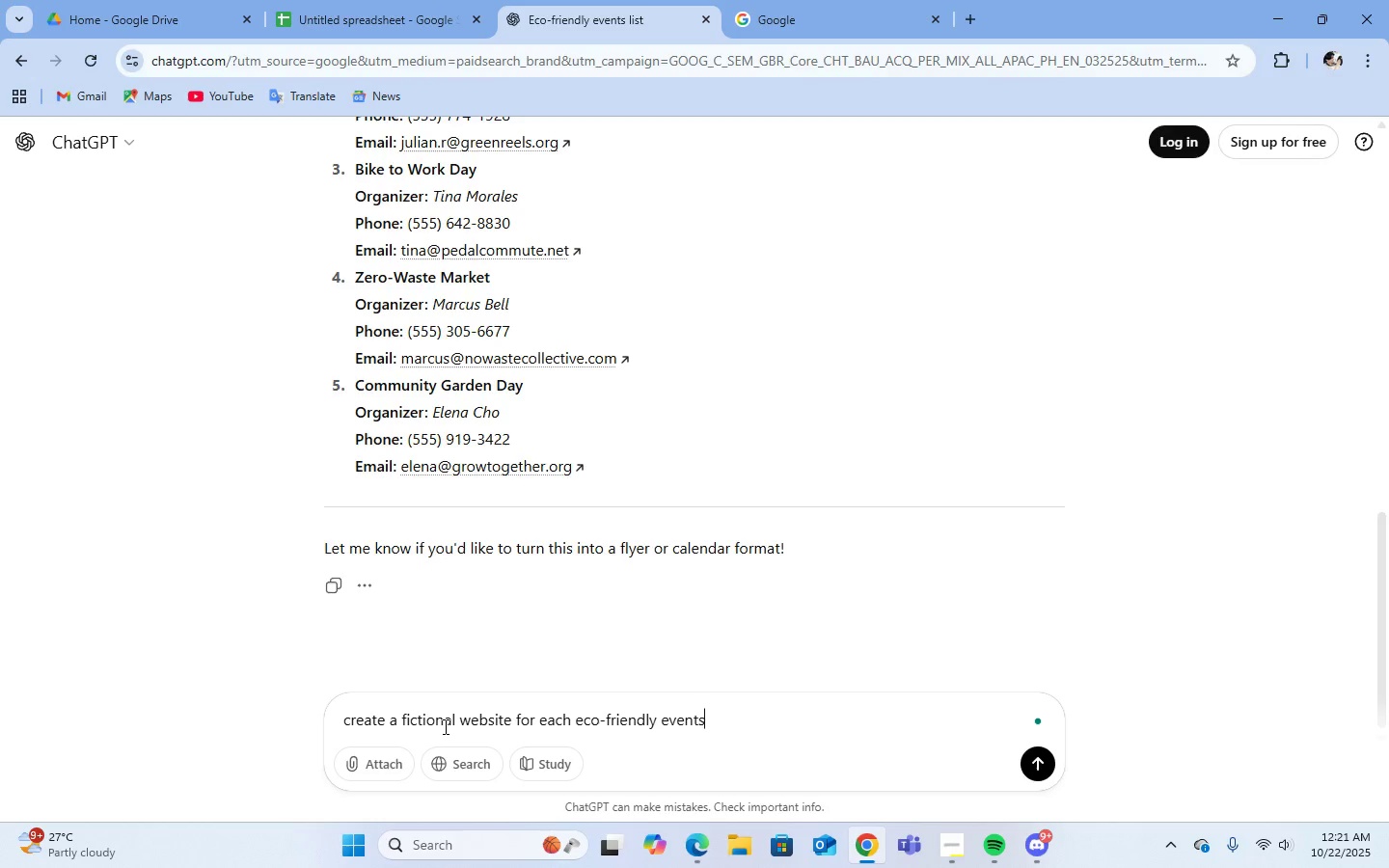 
key(Enter)
 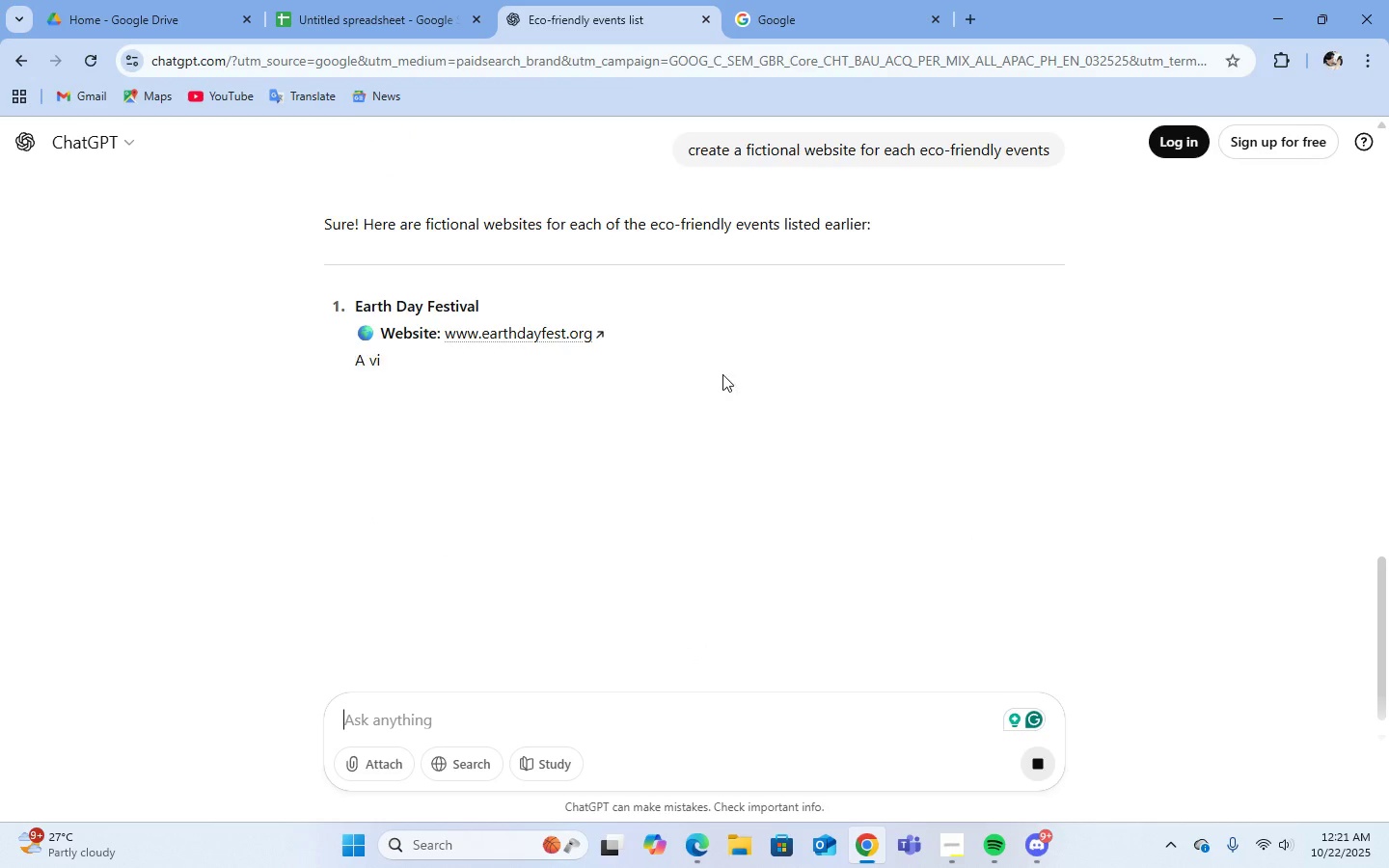 
wait(8.58)
 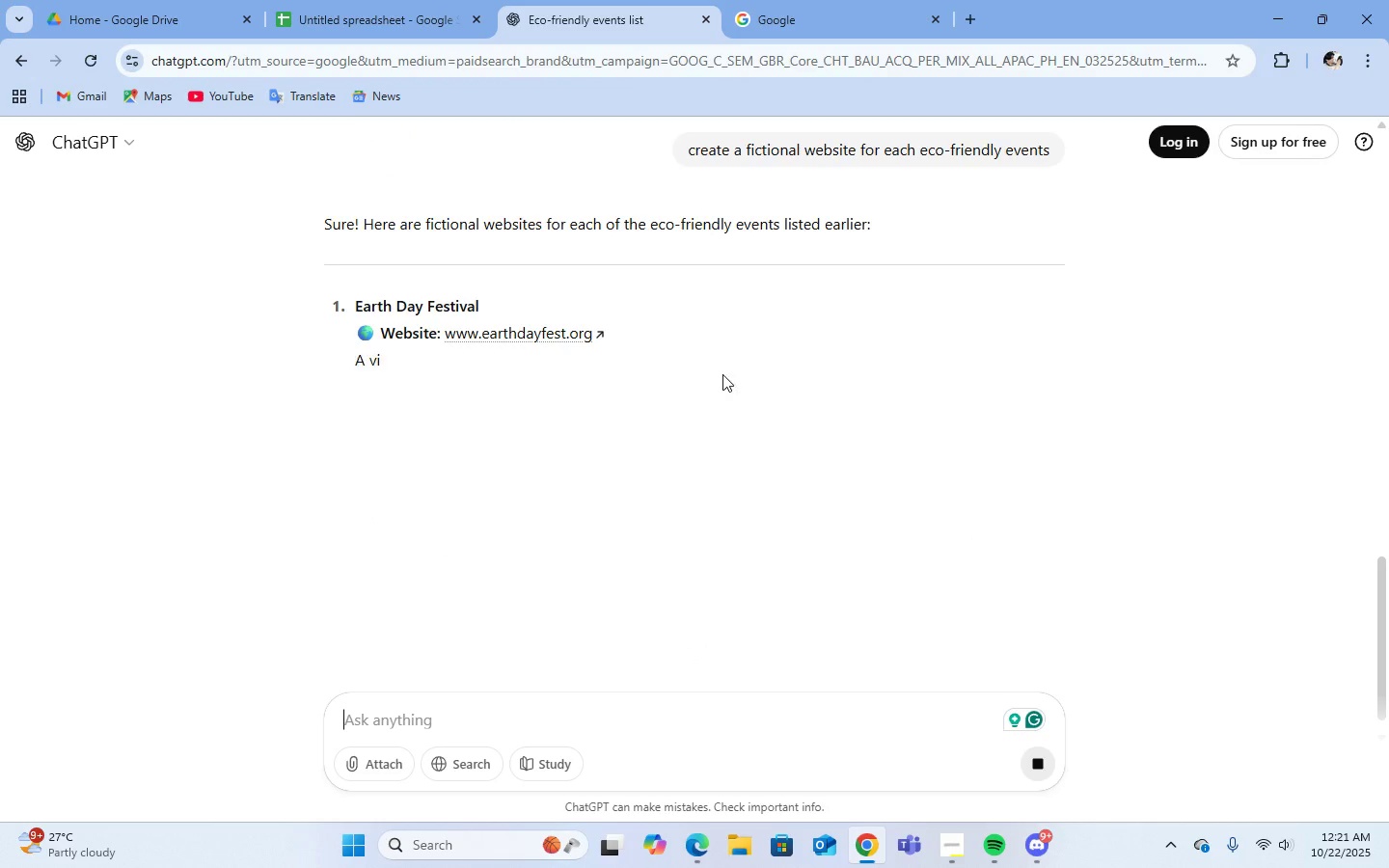 
left_click_drag(start_coordinate=[443, 334], to_coordinate=[591, 333])
 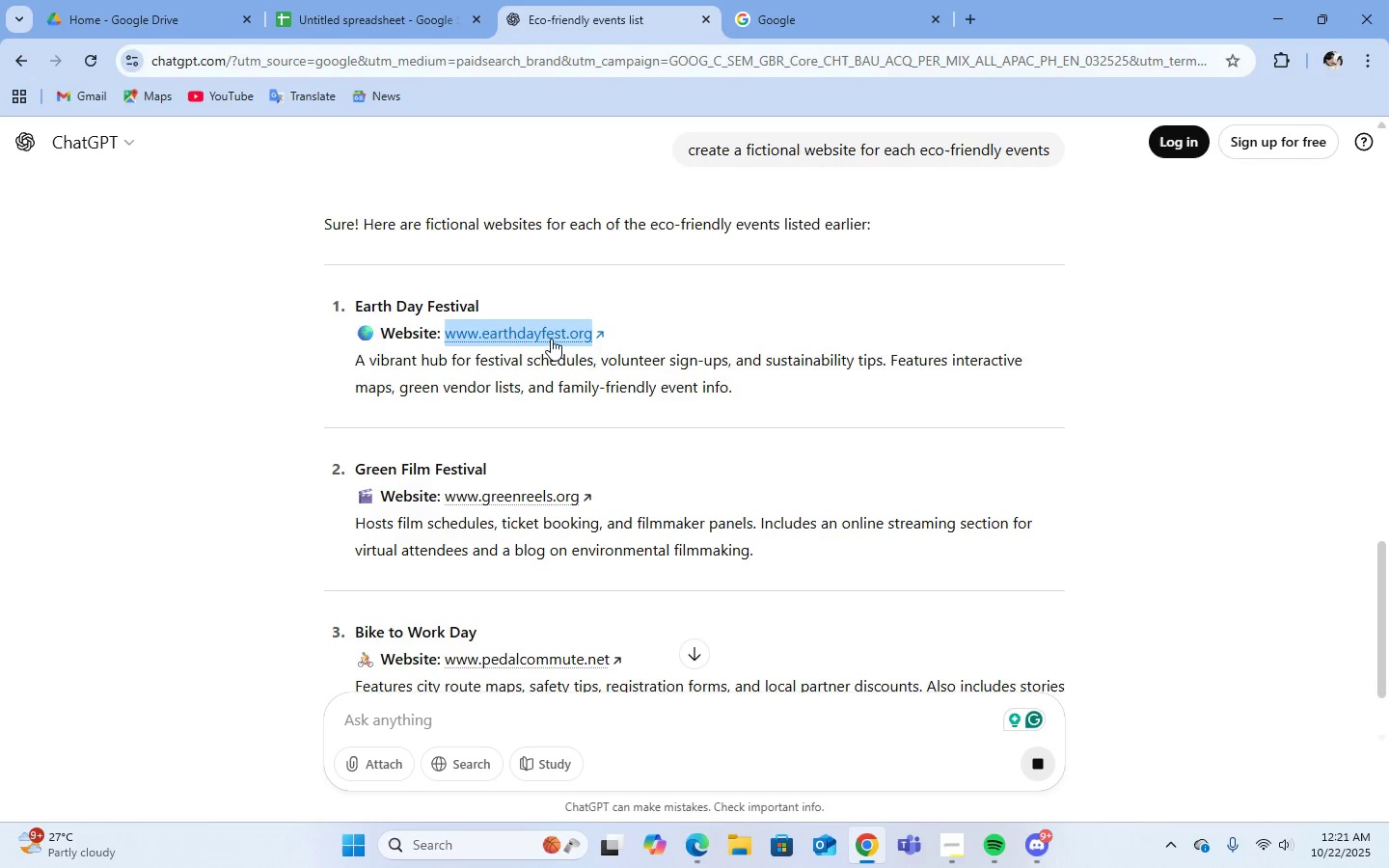 
right_click([551, 339])
 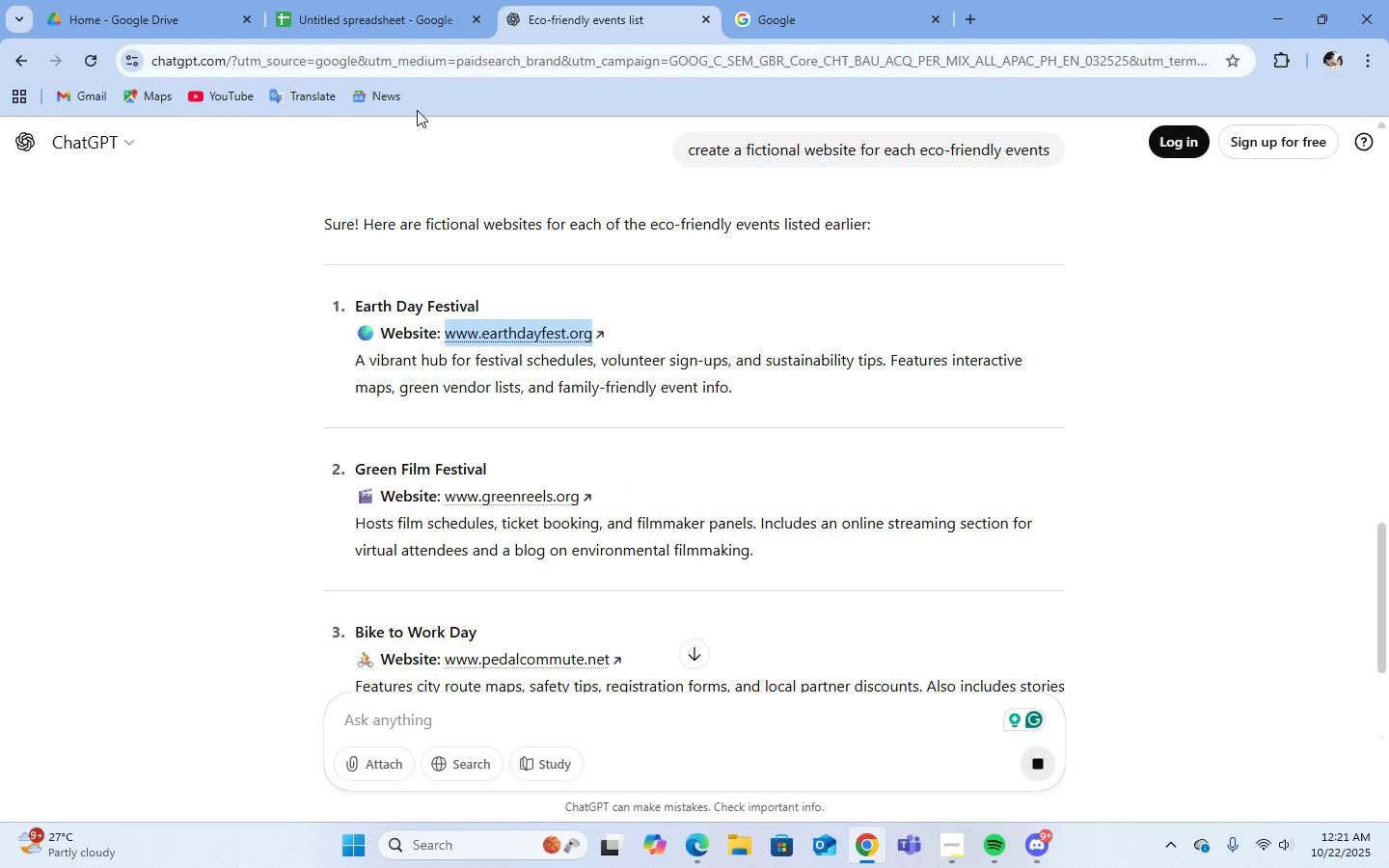 
left_click([384, 25])
 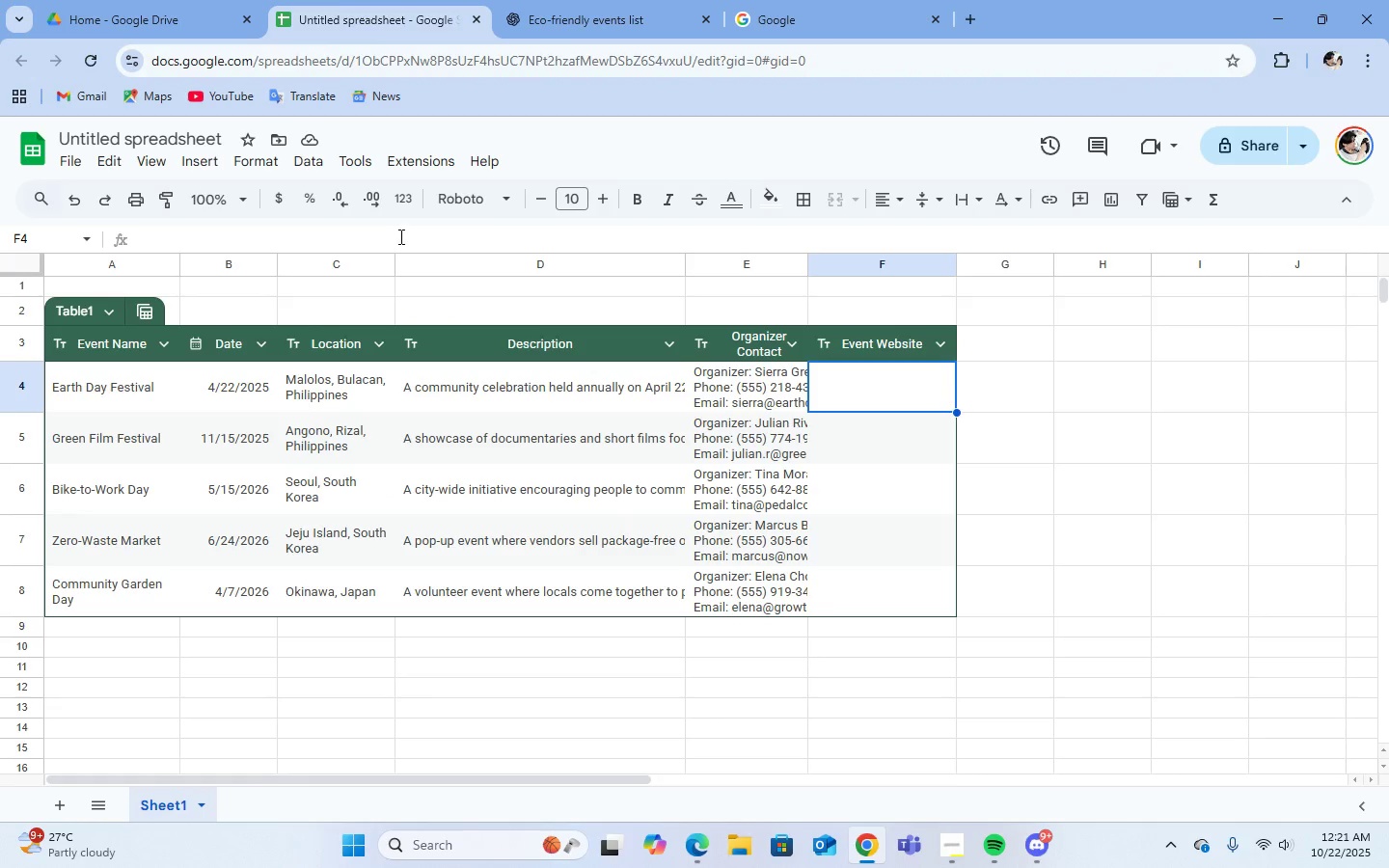 
left_click([399, 239])
 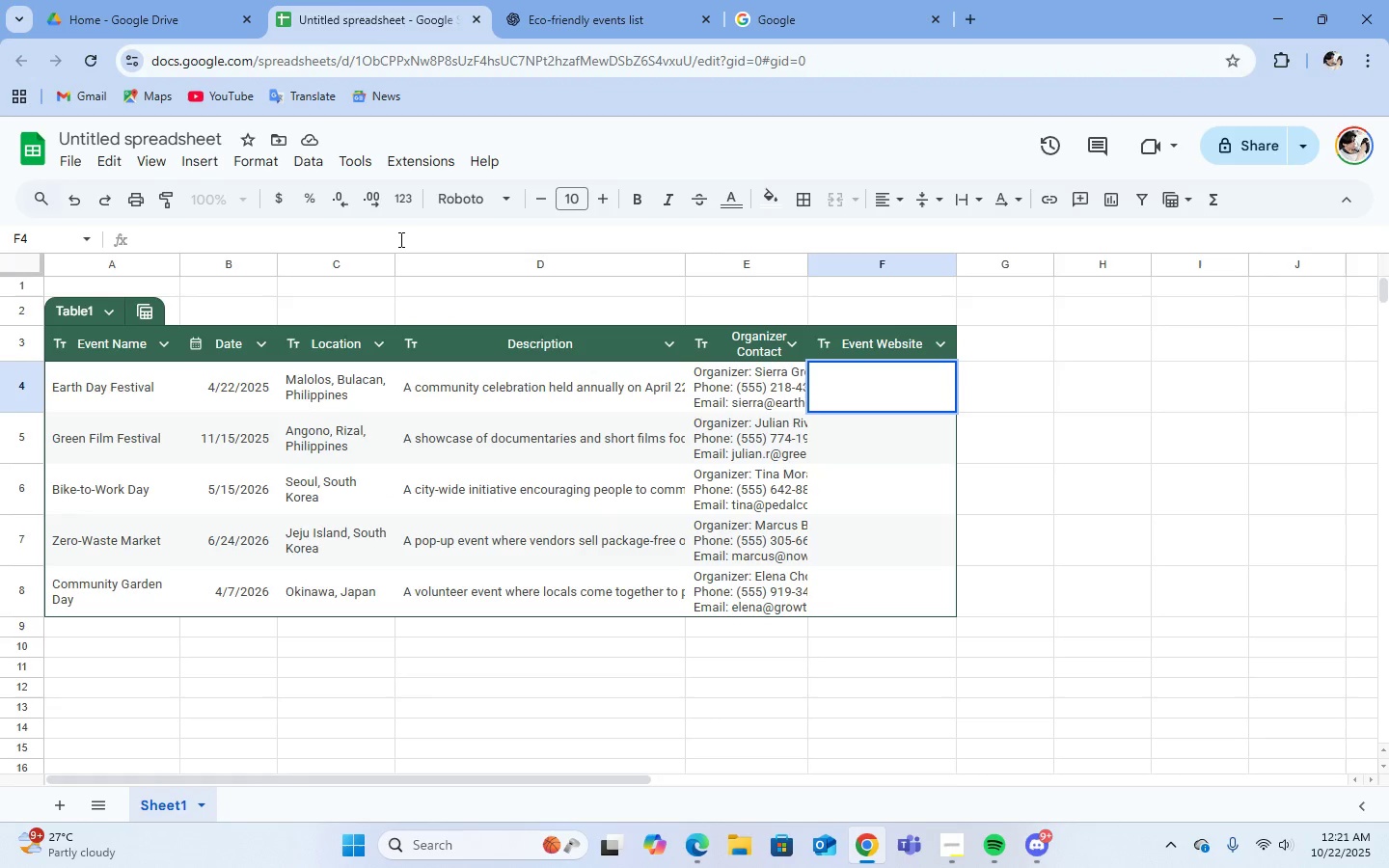 
key(Control+V)
 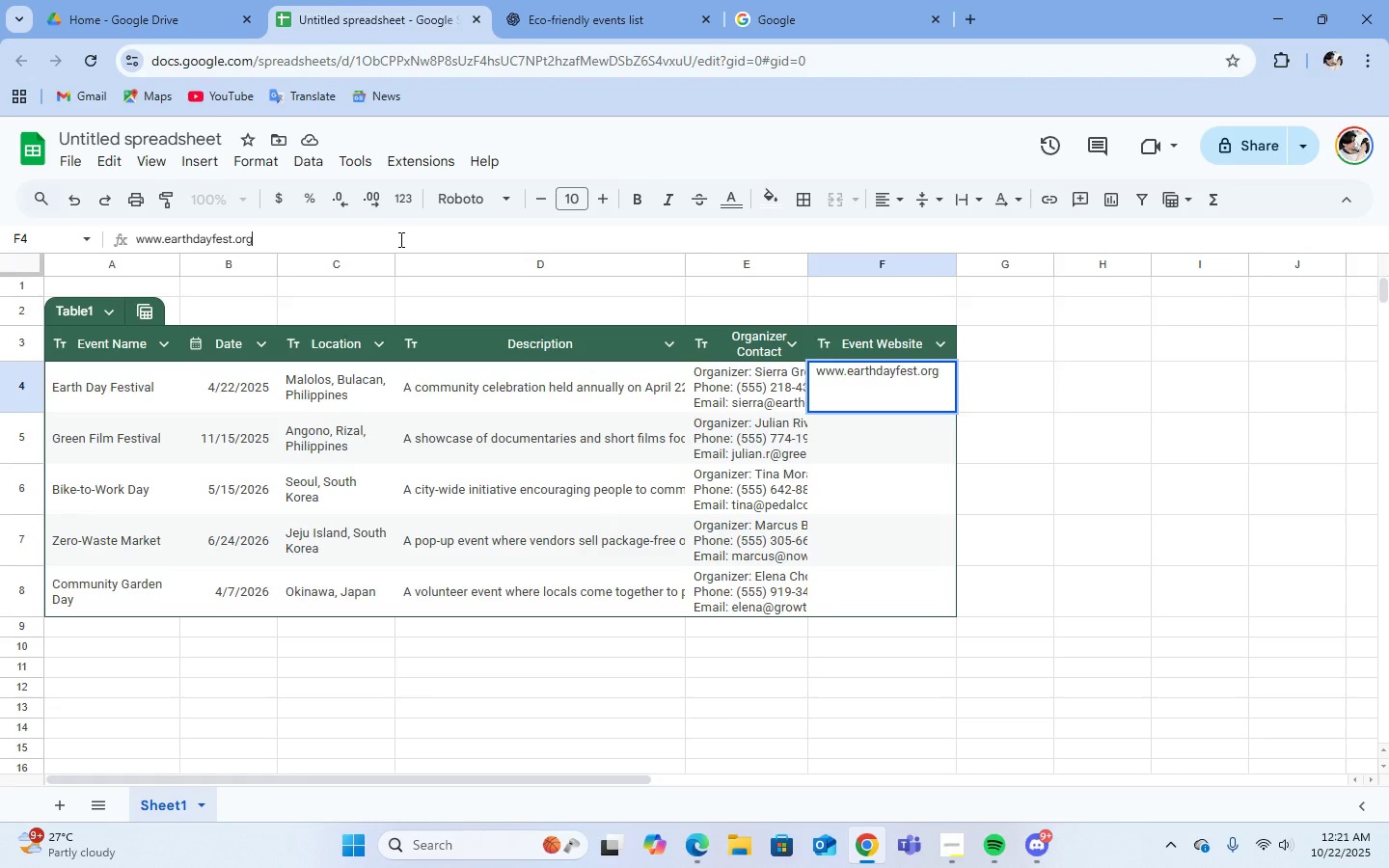 
key(Enter)
 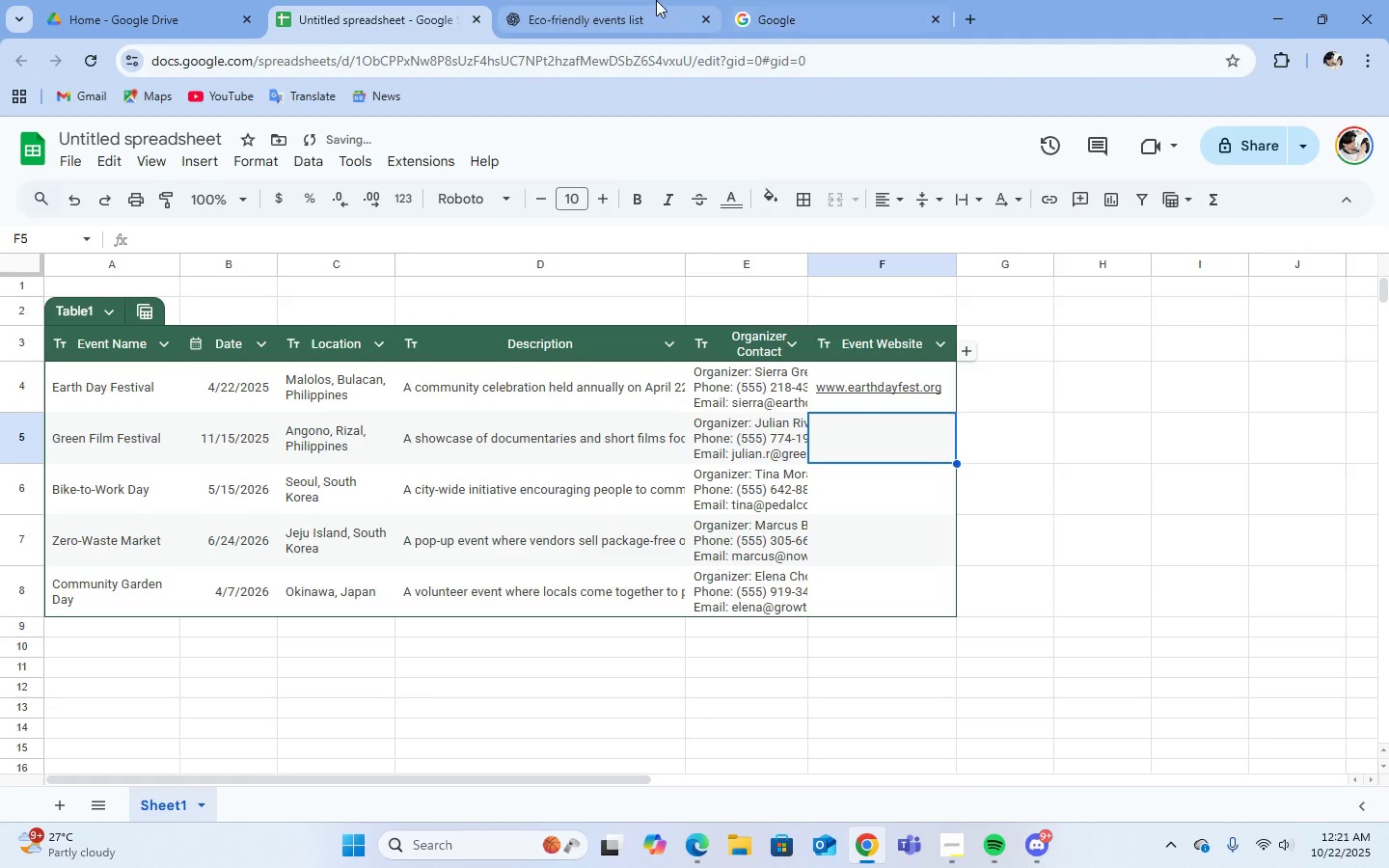 
left_click([654, 1])
 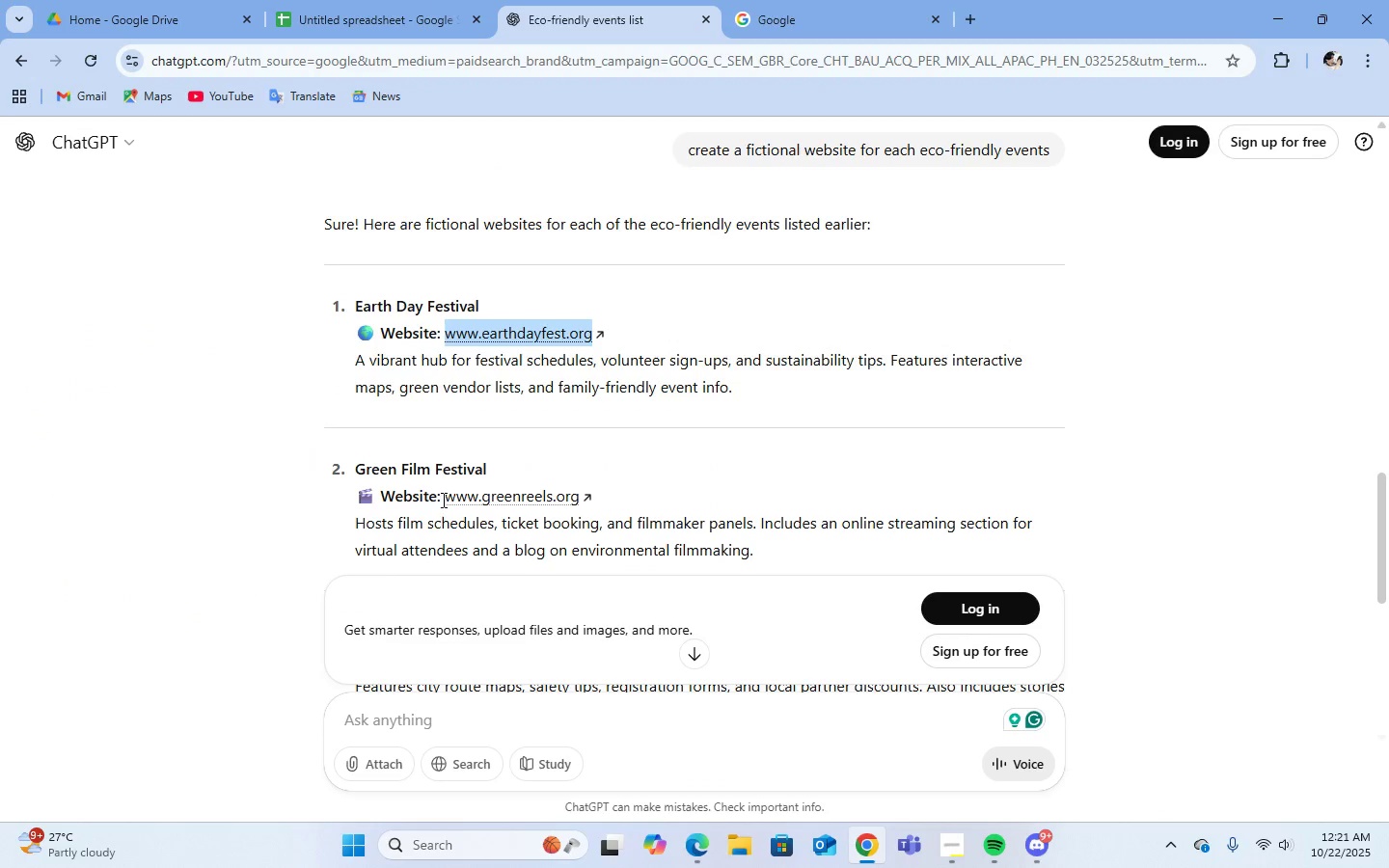 
left_click_drag(start_coordinate=[444, 495], to_coordinate=[584, 491])
 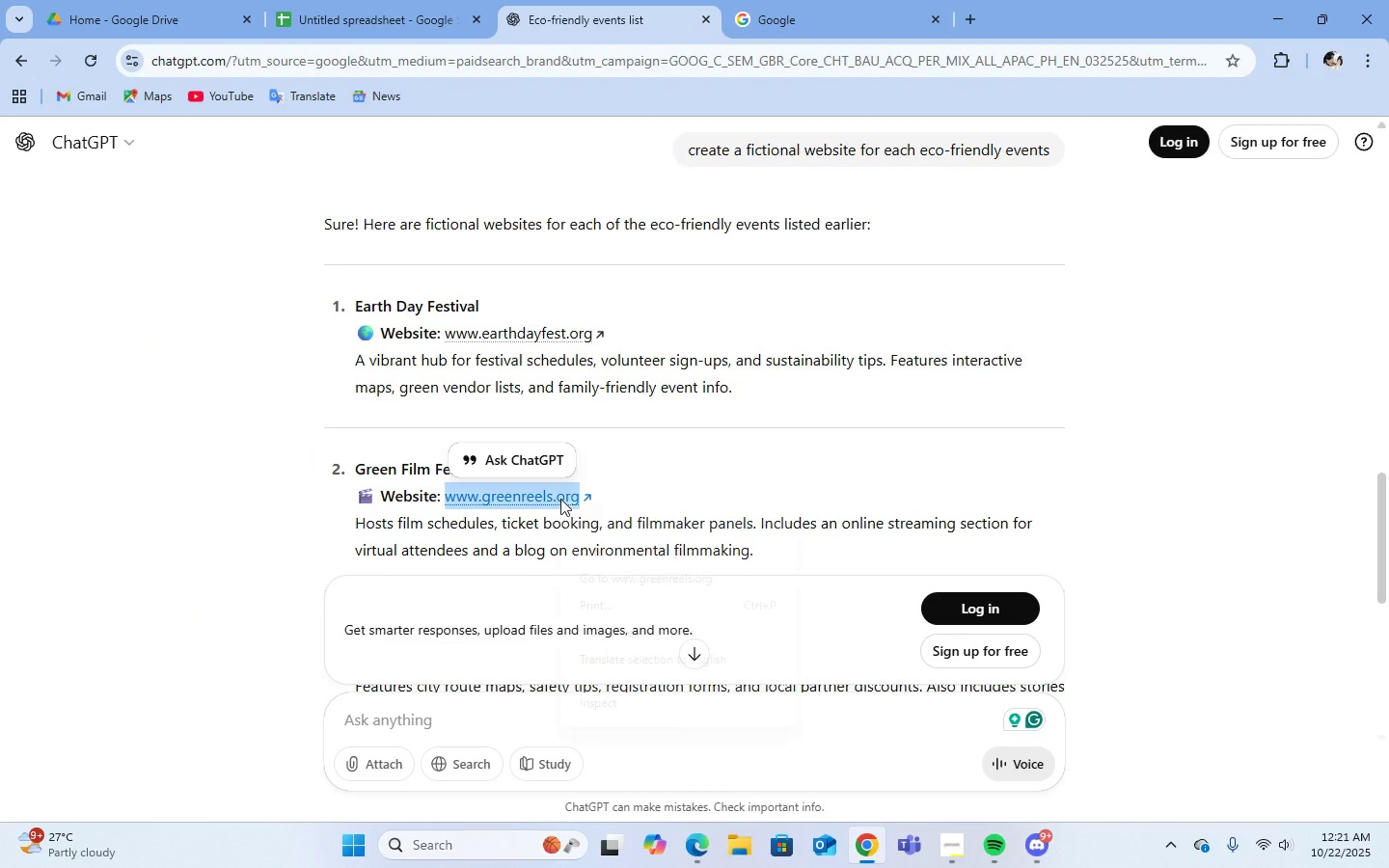 
right_click([560, 499])
 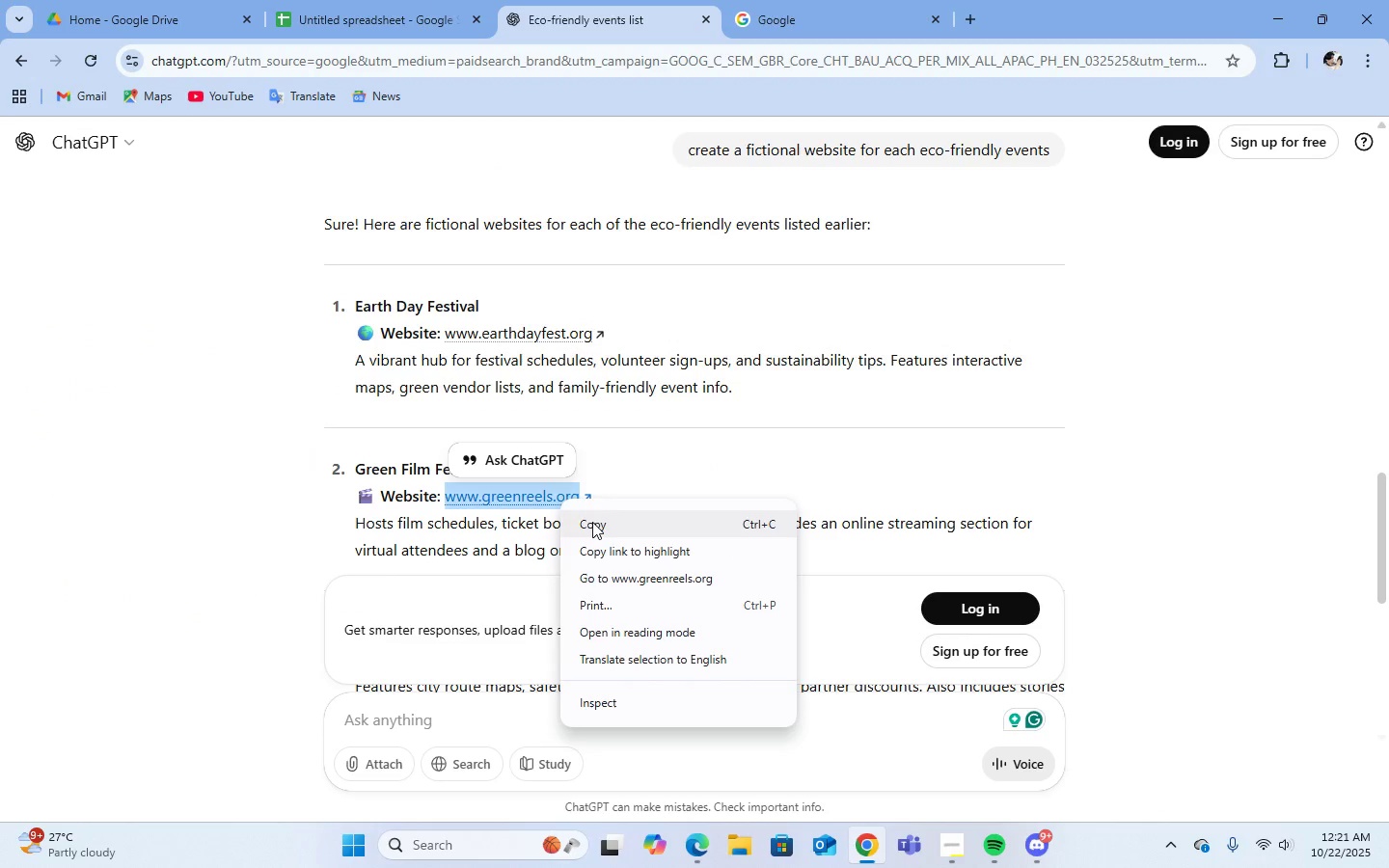 
left_click([592, 522])
 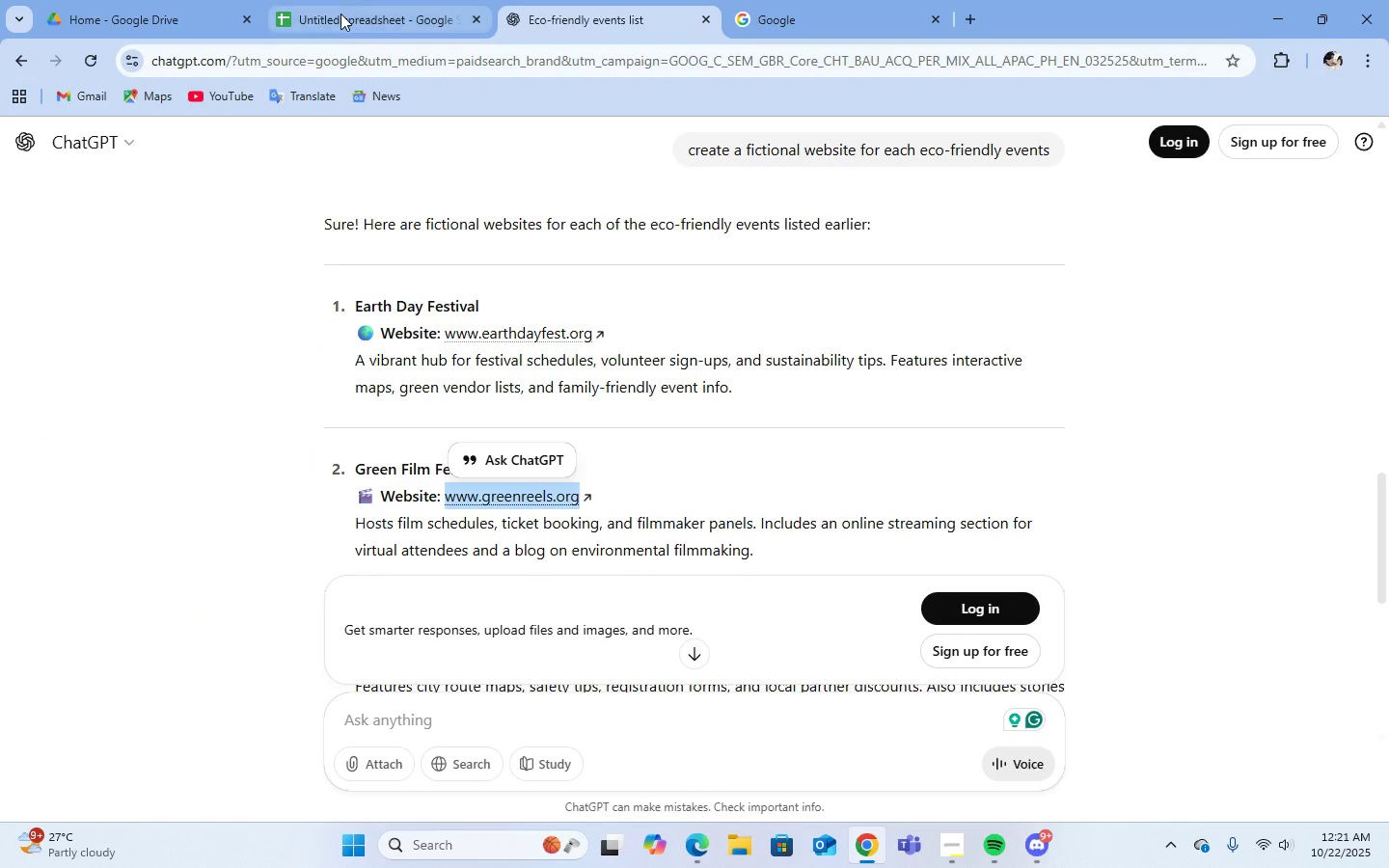 
left_click([340, 14])
 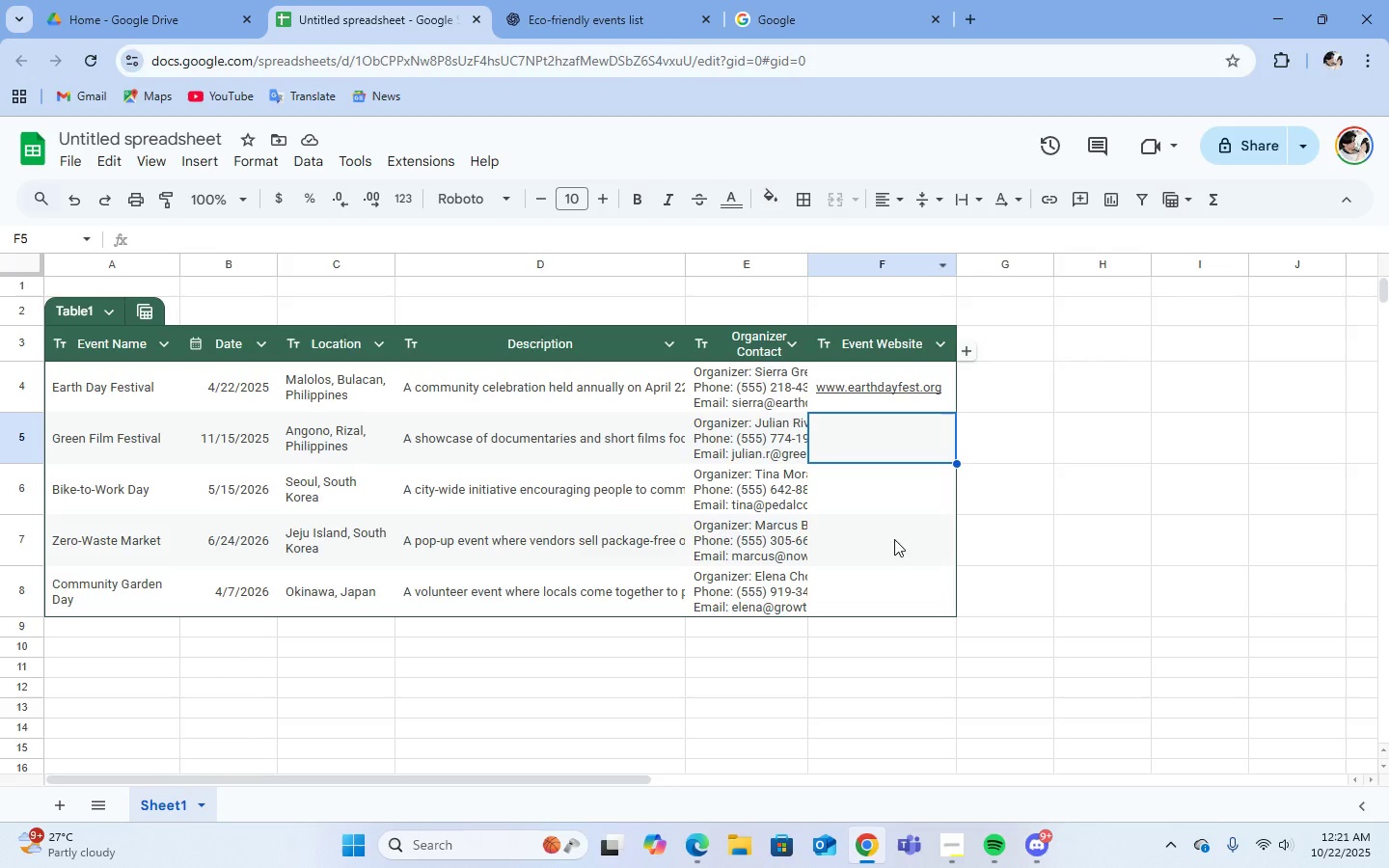 
left_click([766, 508])
 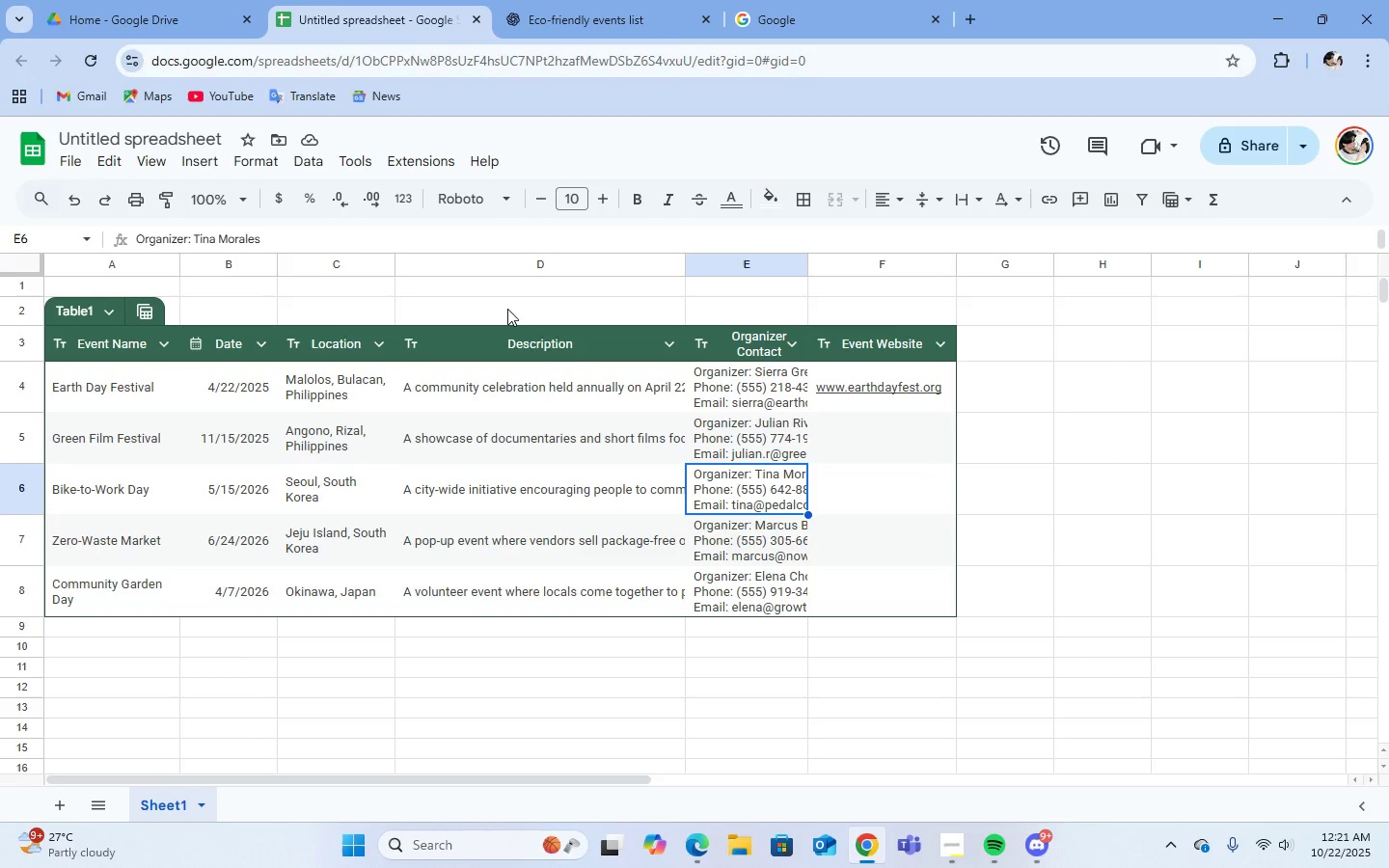 
left_click([336, 242])
 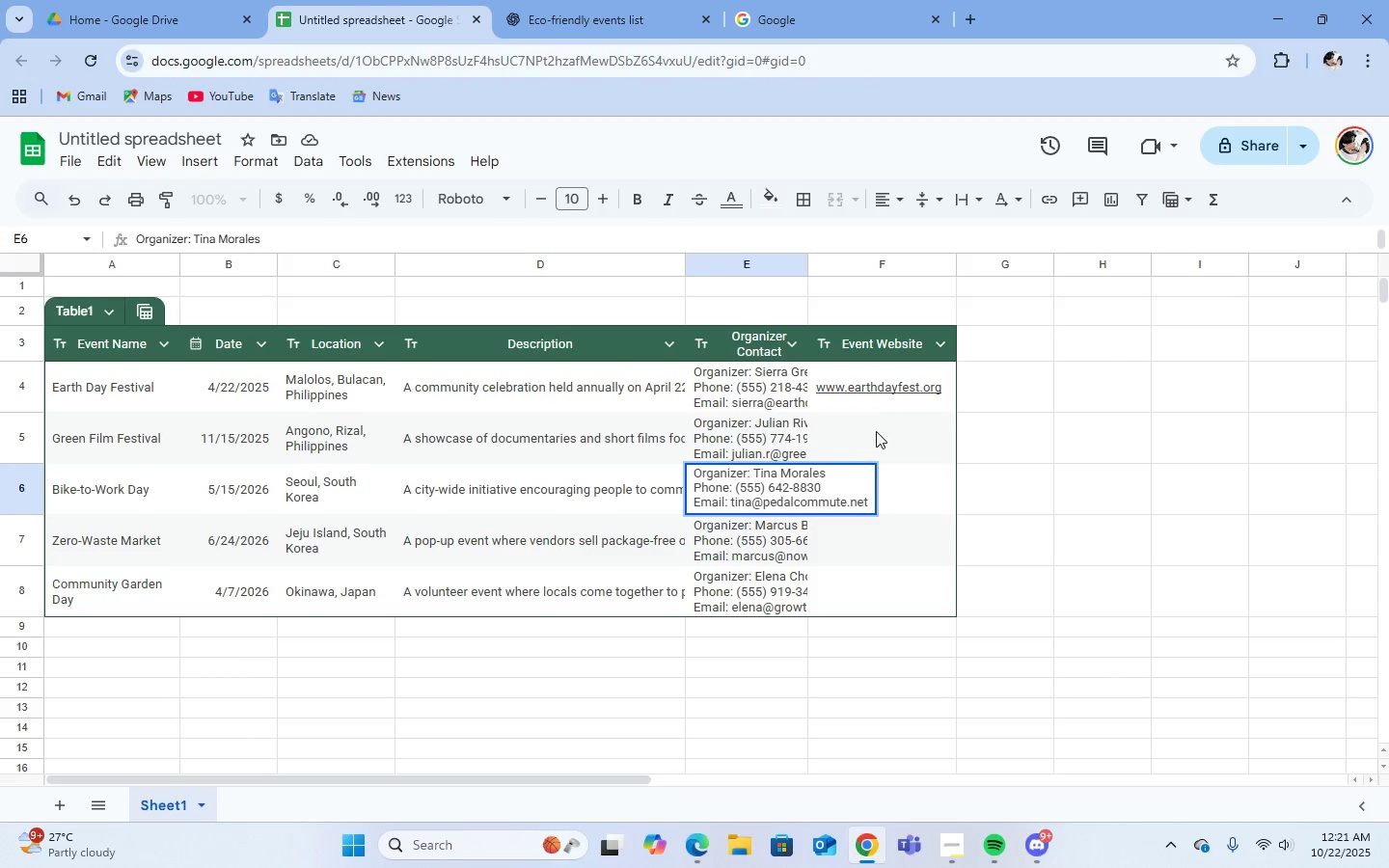 
left_click([786, 448])
 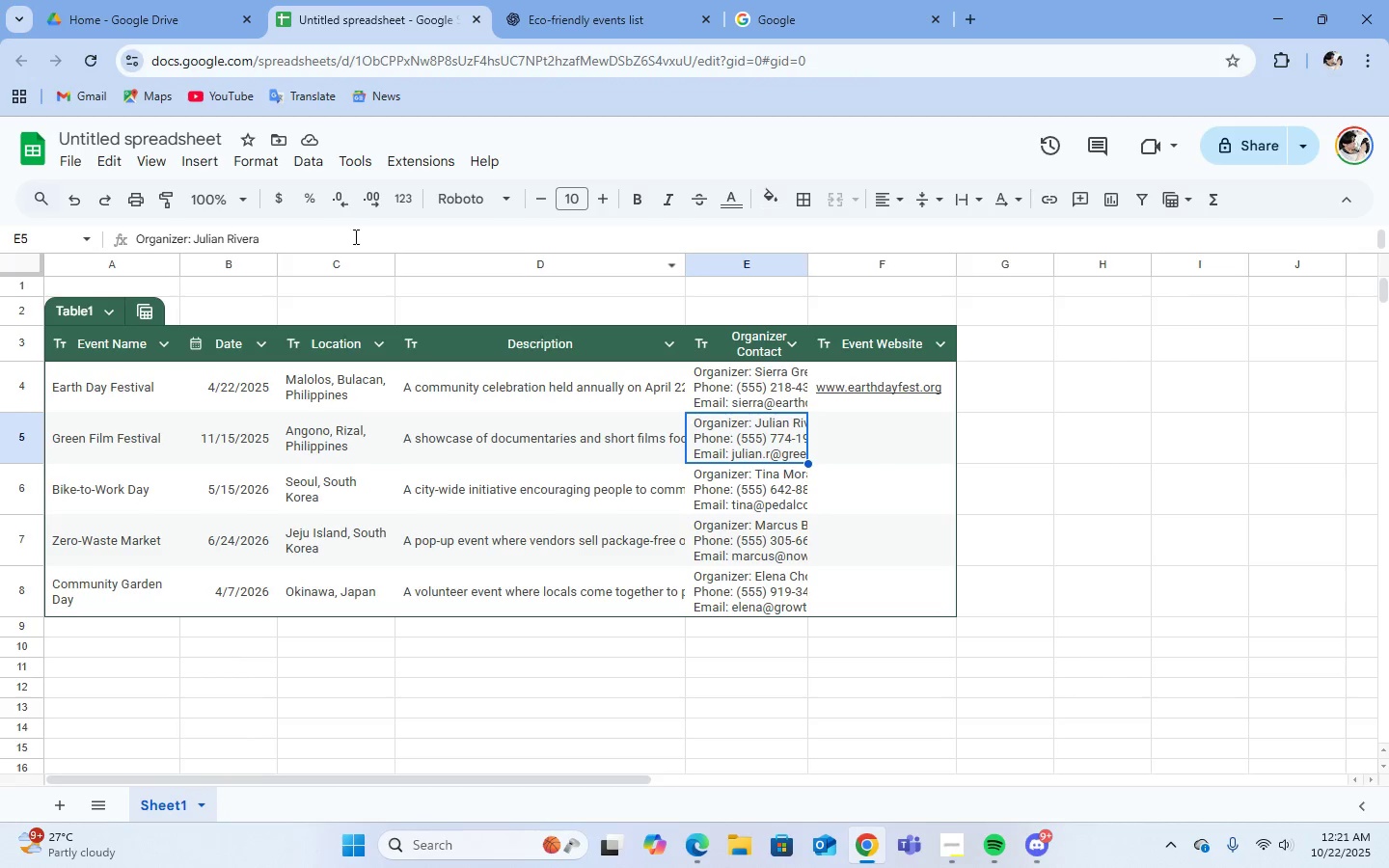 
left_click([354, 236])
 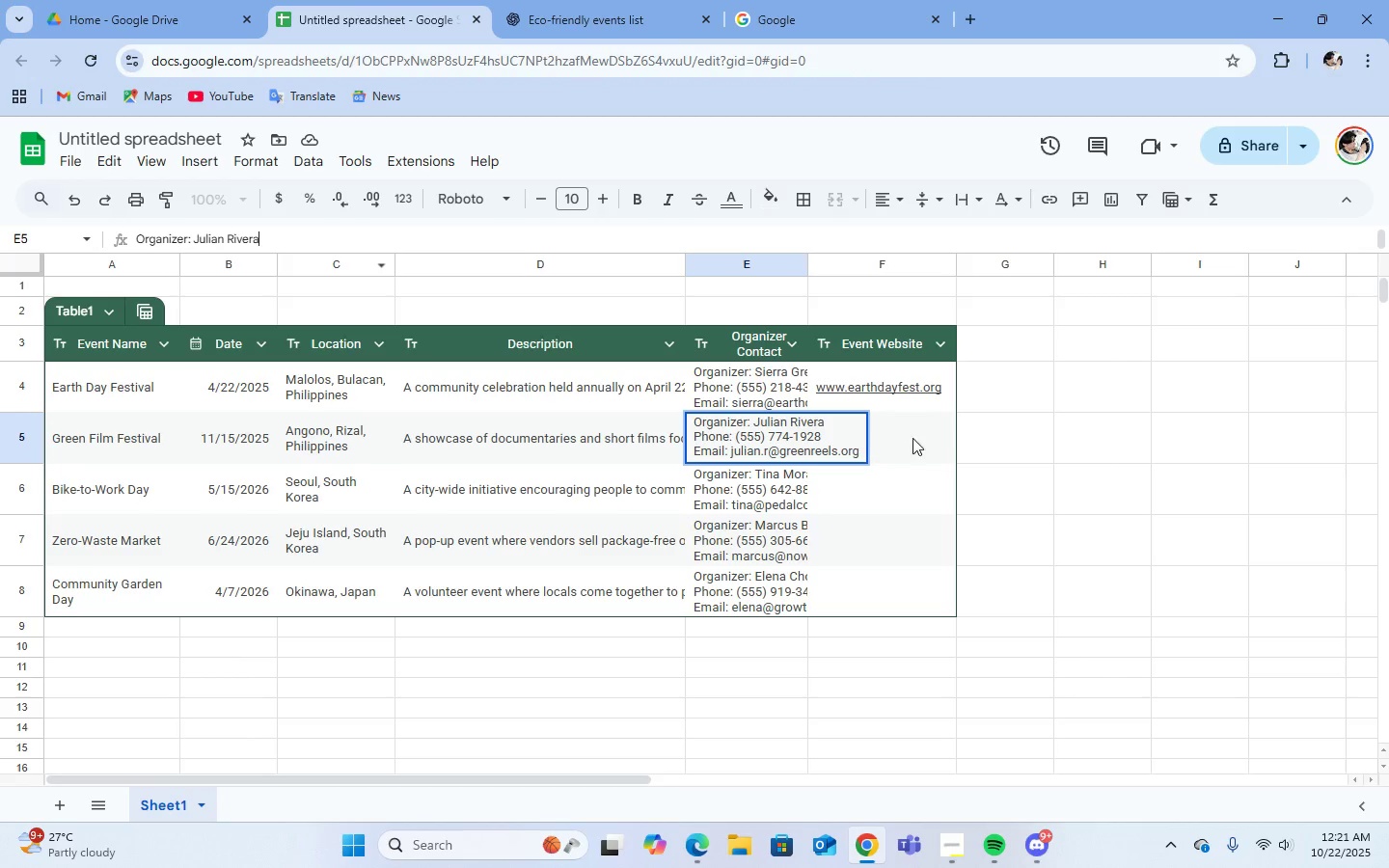 
left_click([925, 410])
 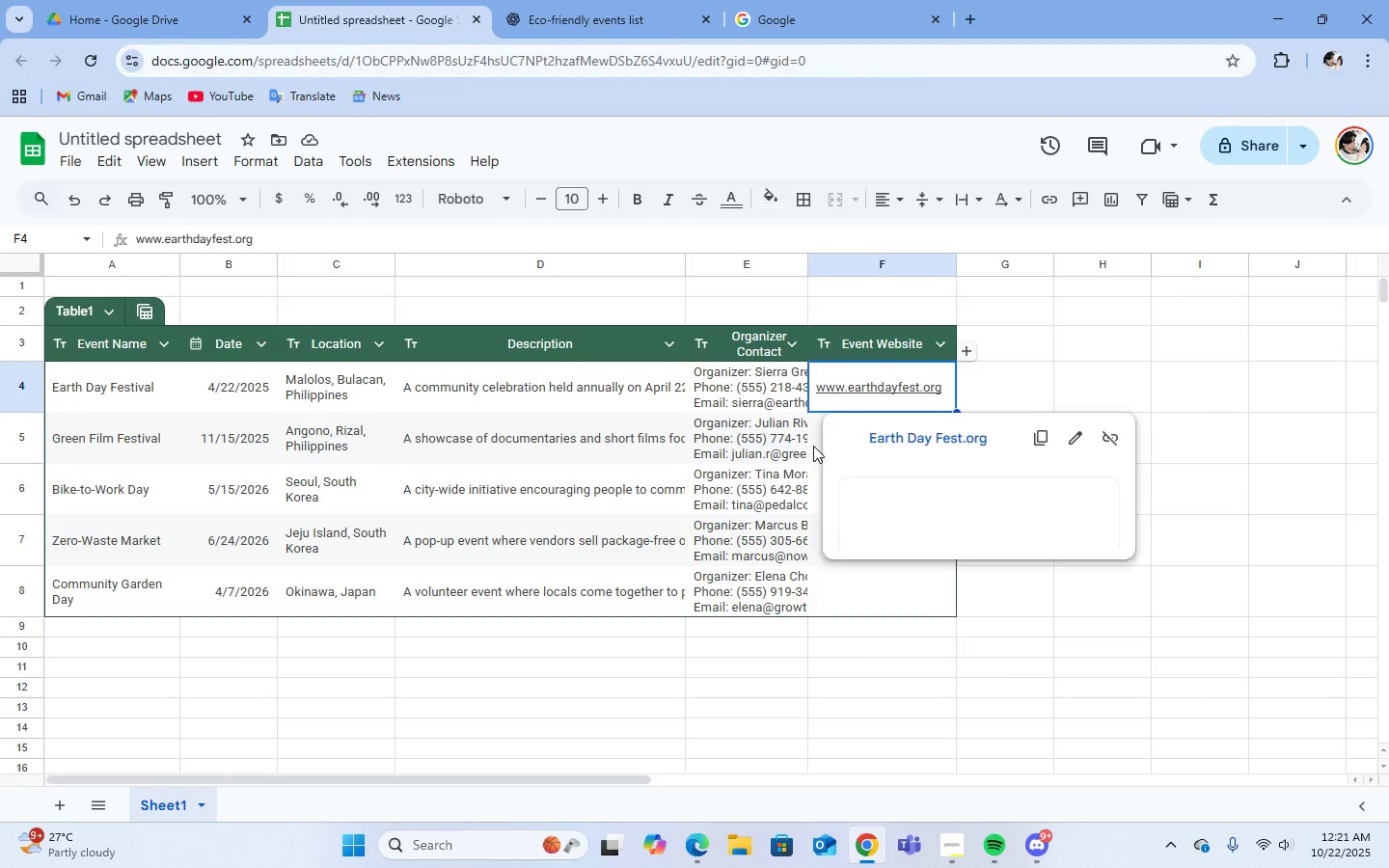 
left_click([815, 445])
 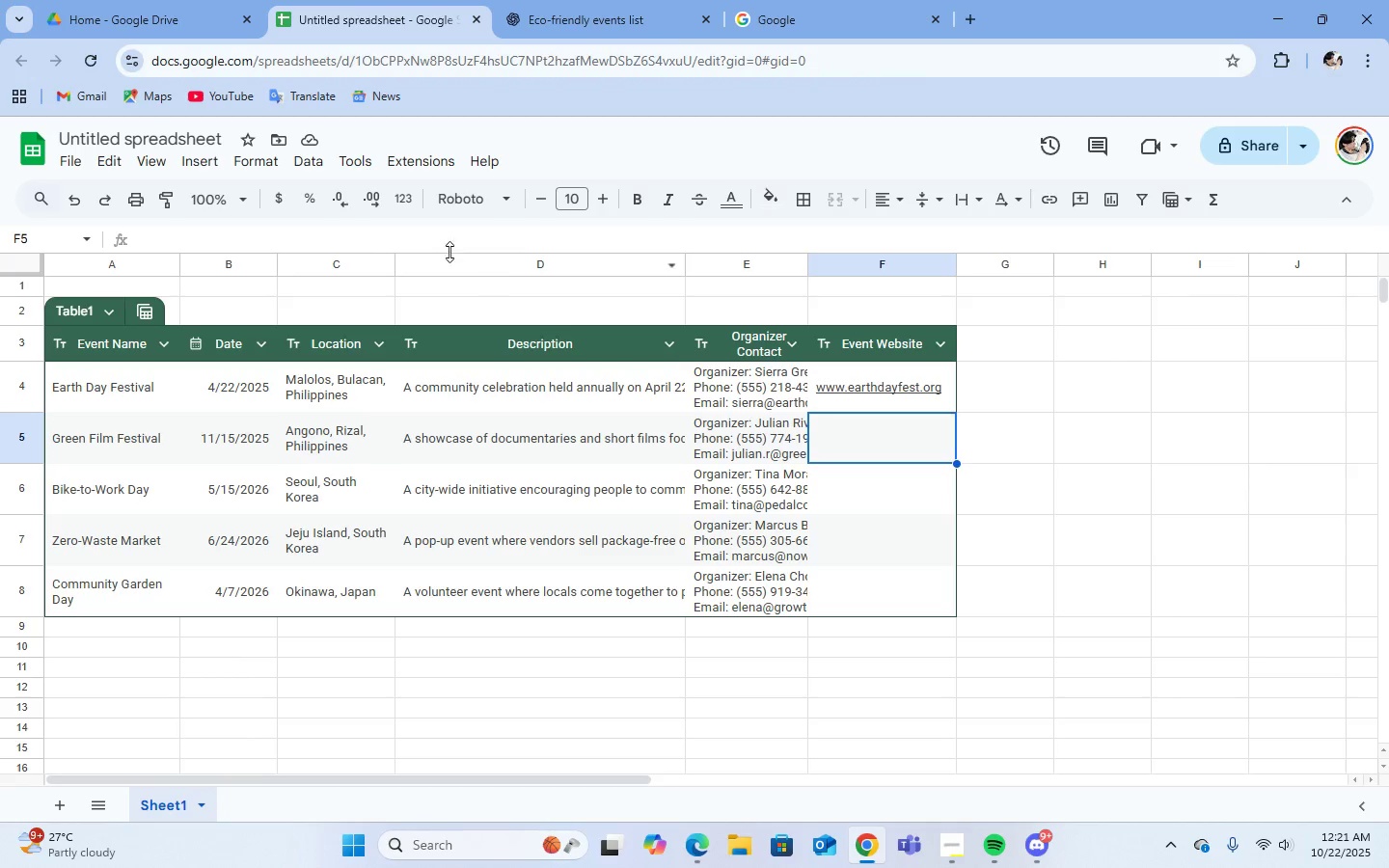 
left_click([430, 244])
 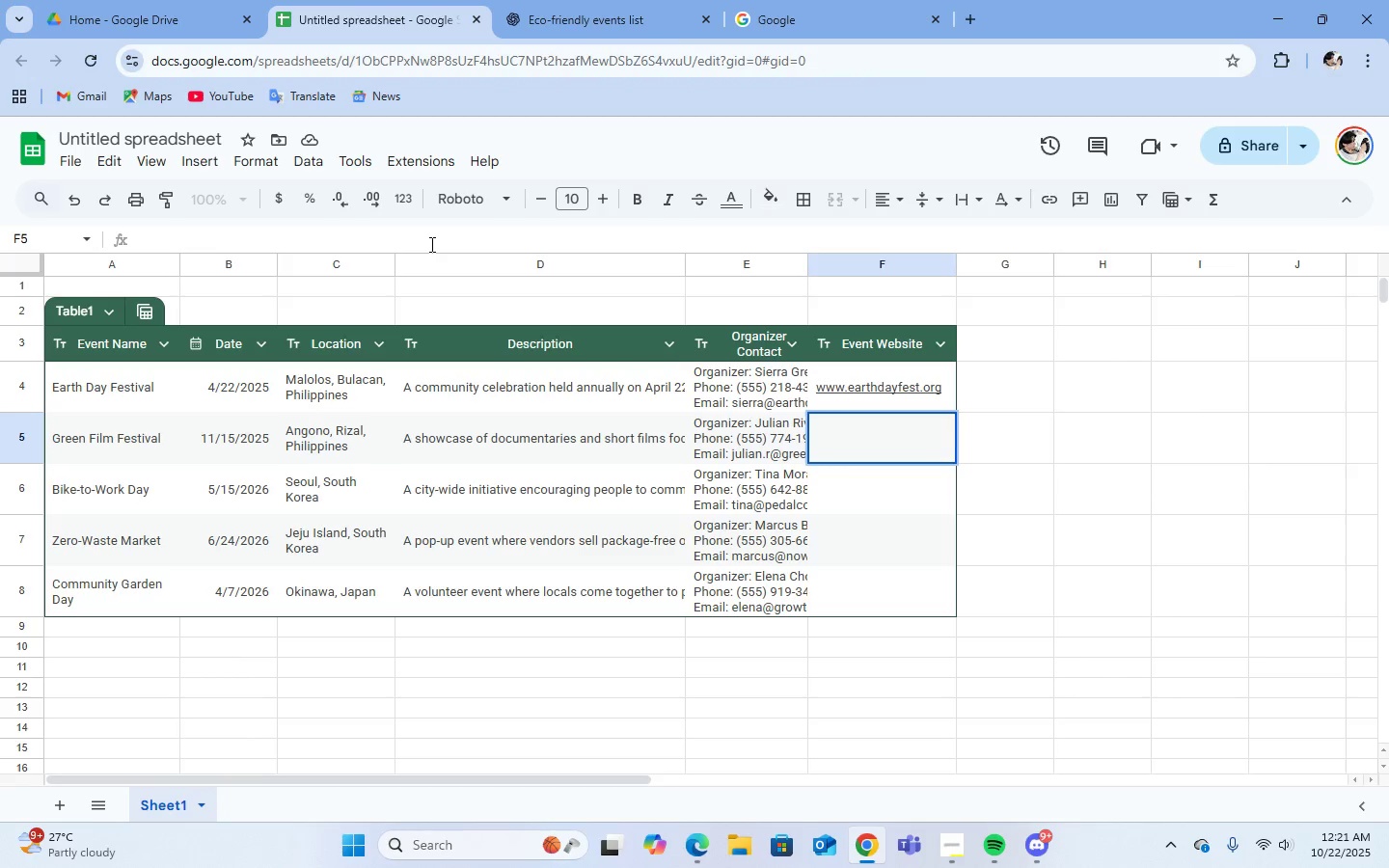 
key(Control+V)
 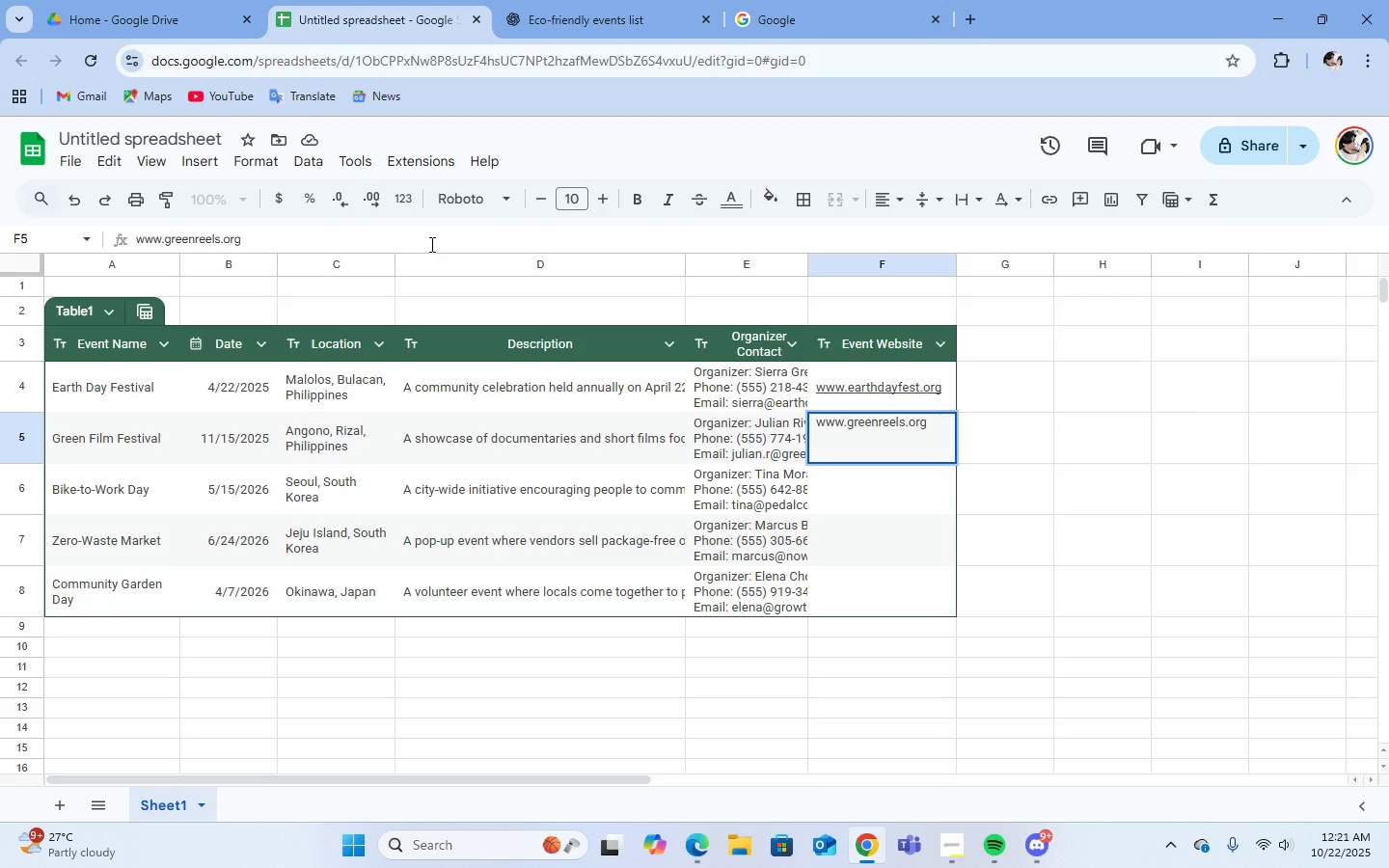 
key(Enter)
 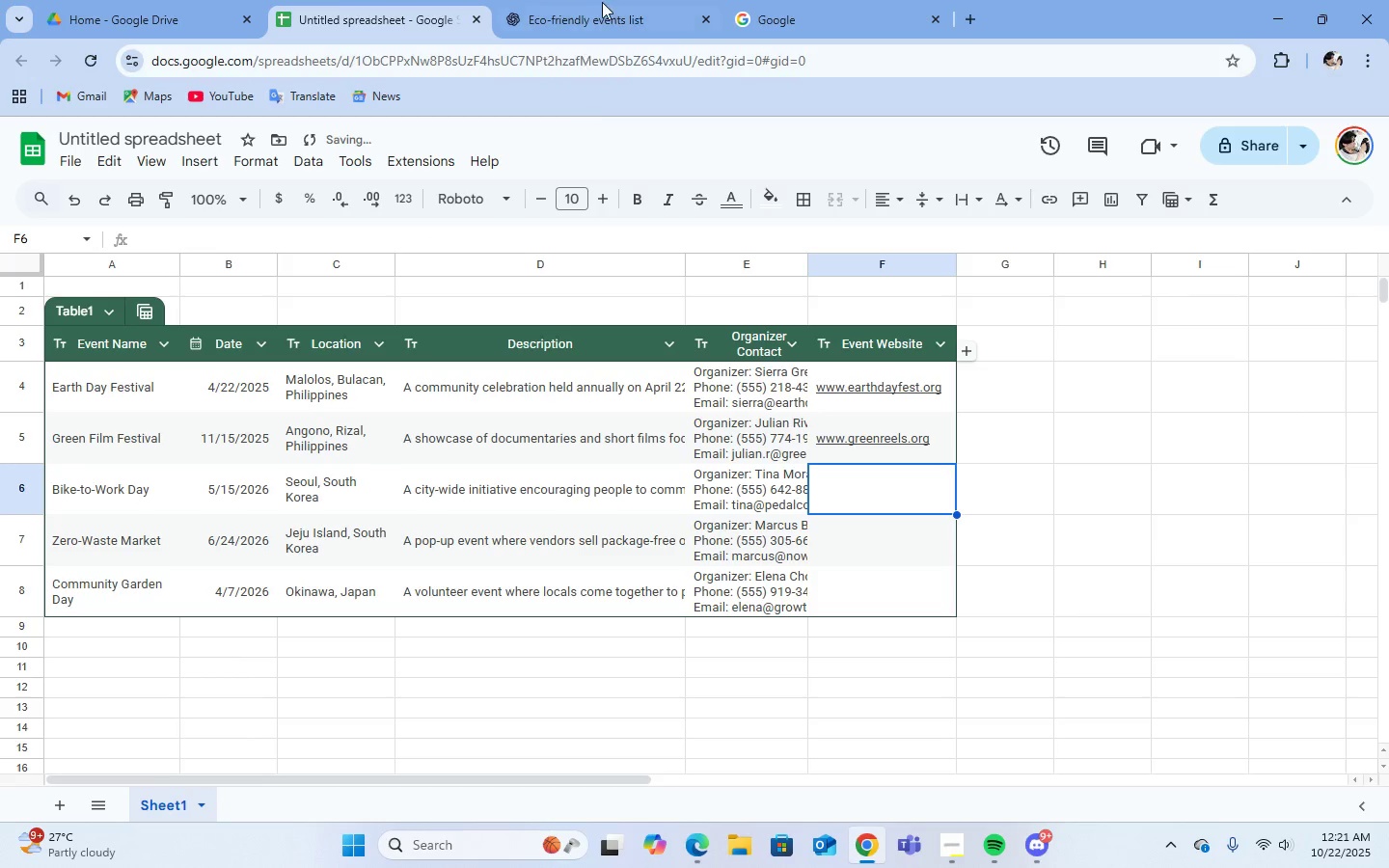 
left_click([604, 0])
 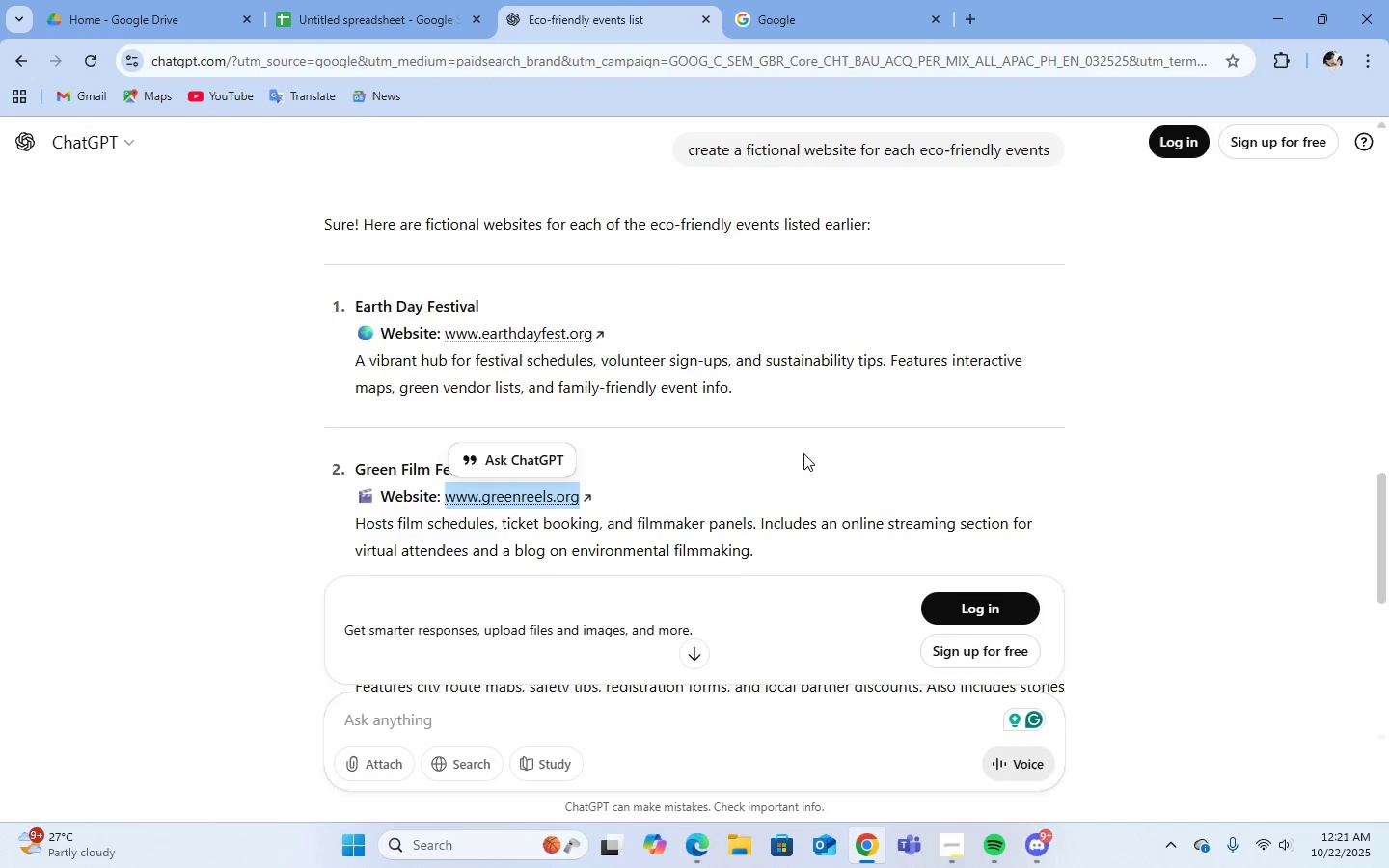 
scroll: coordinate [803, 453], scroll_direction: down, amount: 2.0
 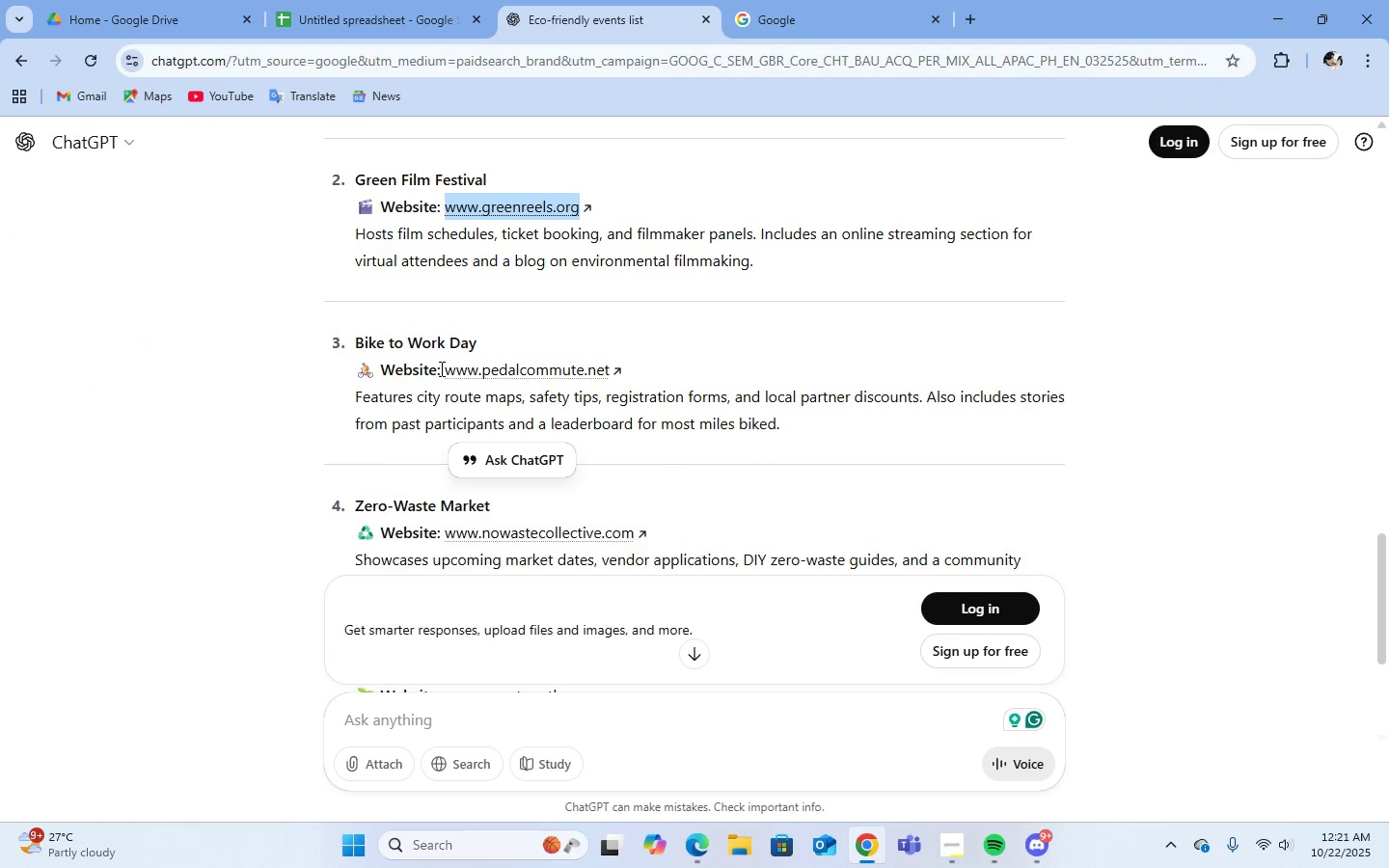 
left_click_drag(start_coordinate=[443, 371], to_coordinate=[609, 376])
 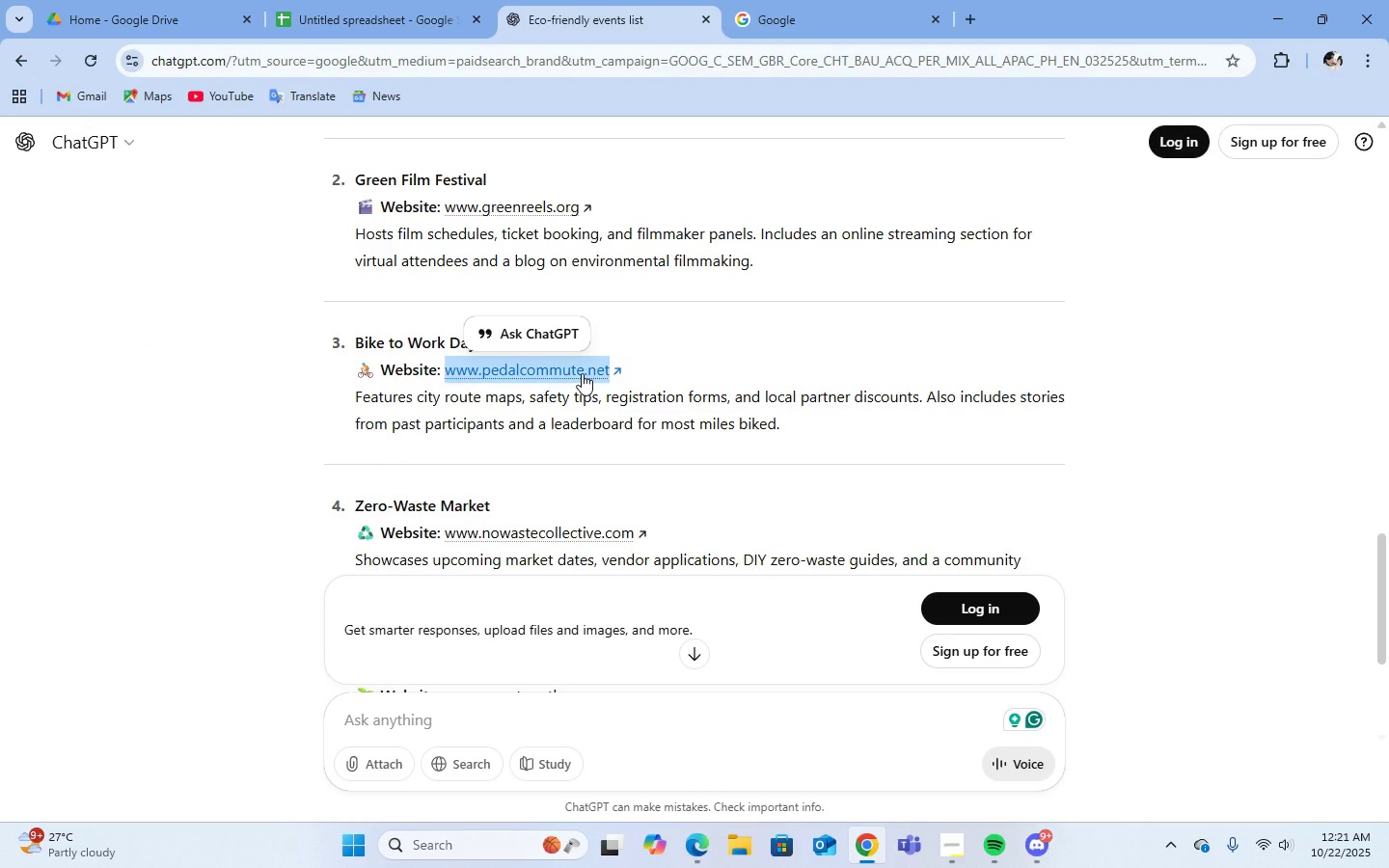 
right_click([582, 373])
 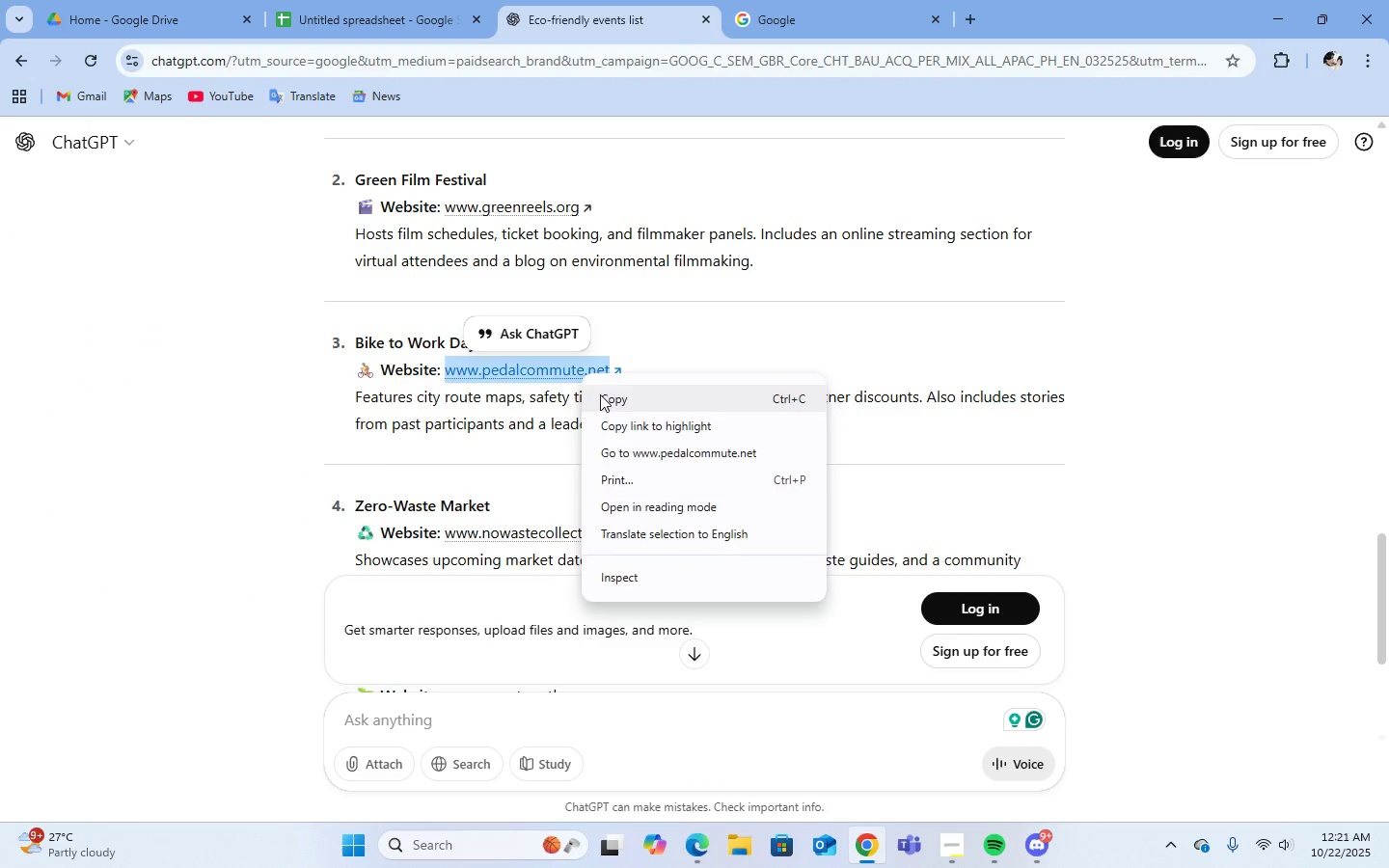 
left_click([600, 394])
 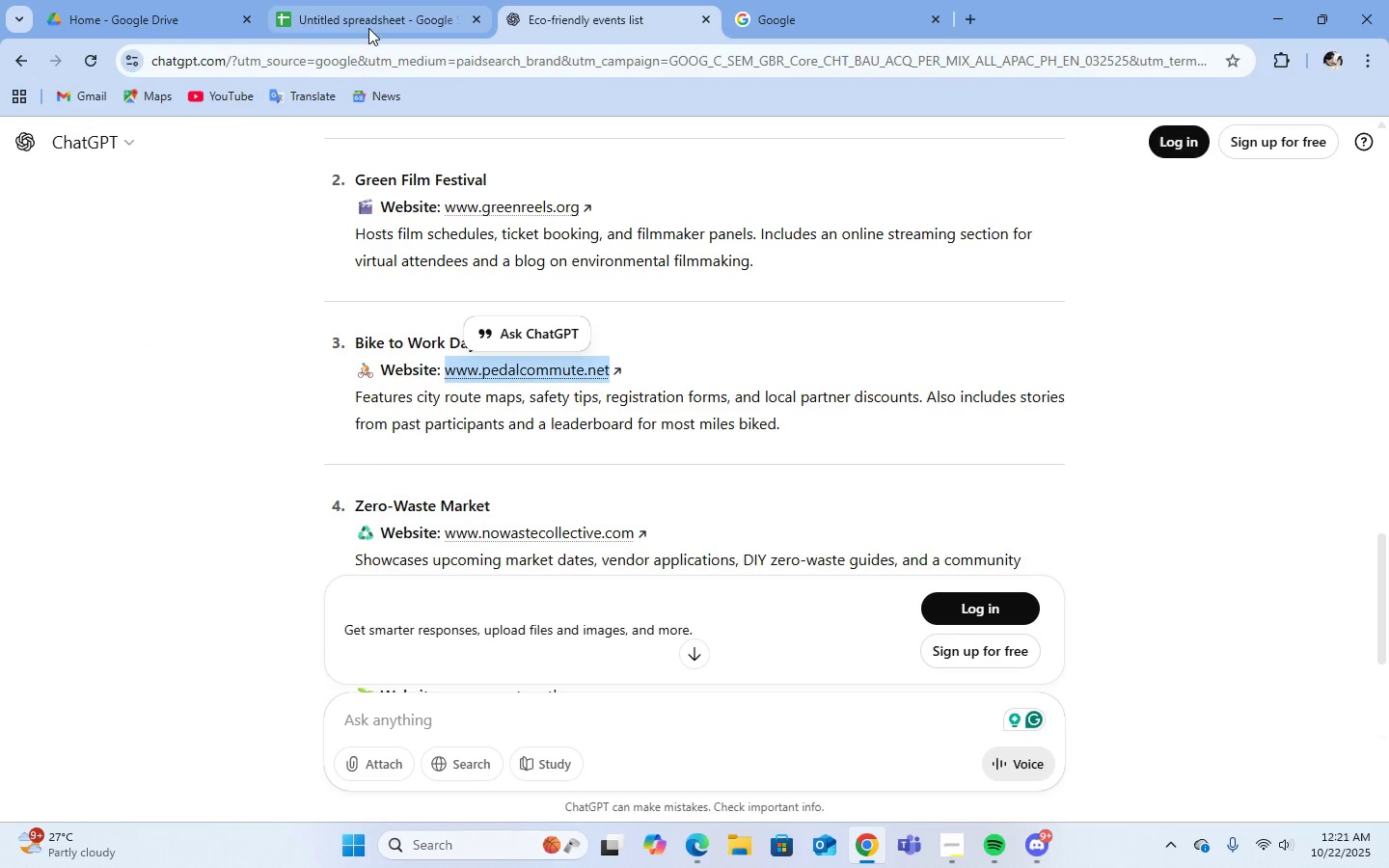 
left_click([368, 22])
 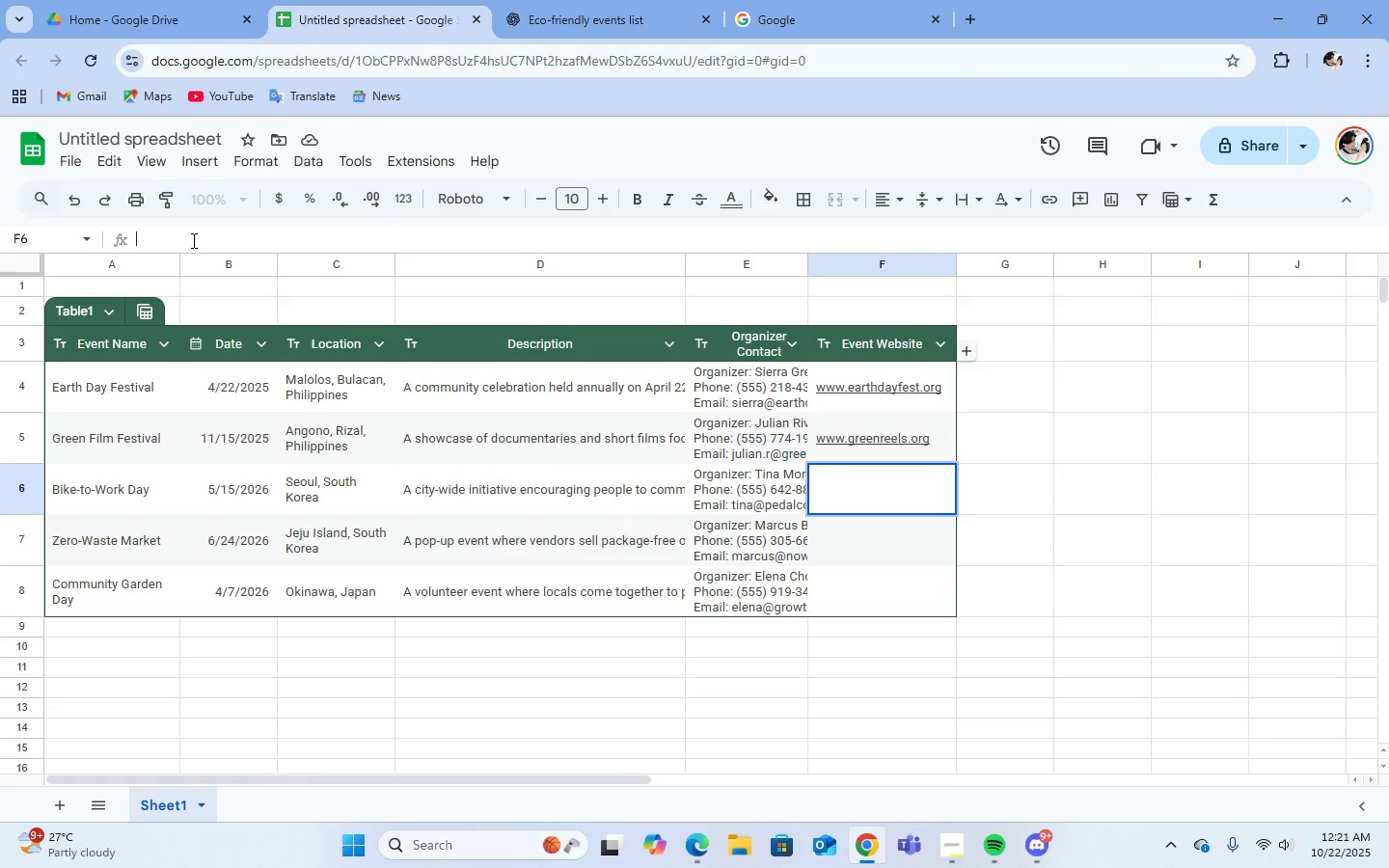 
key(Control+V)
 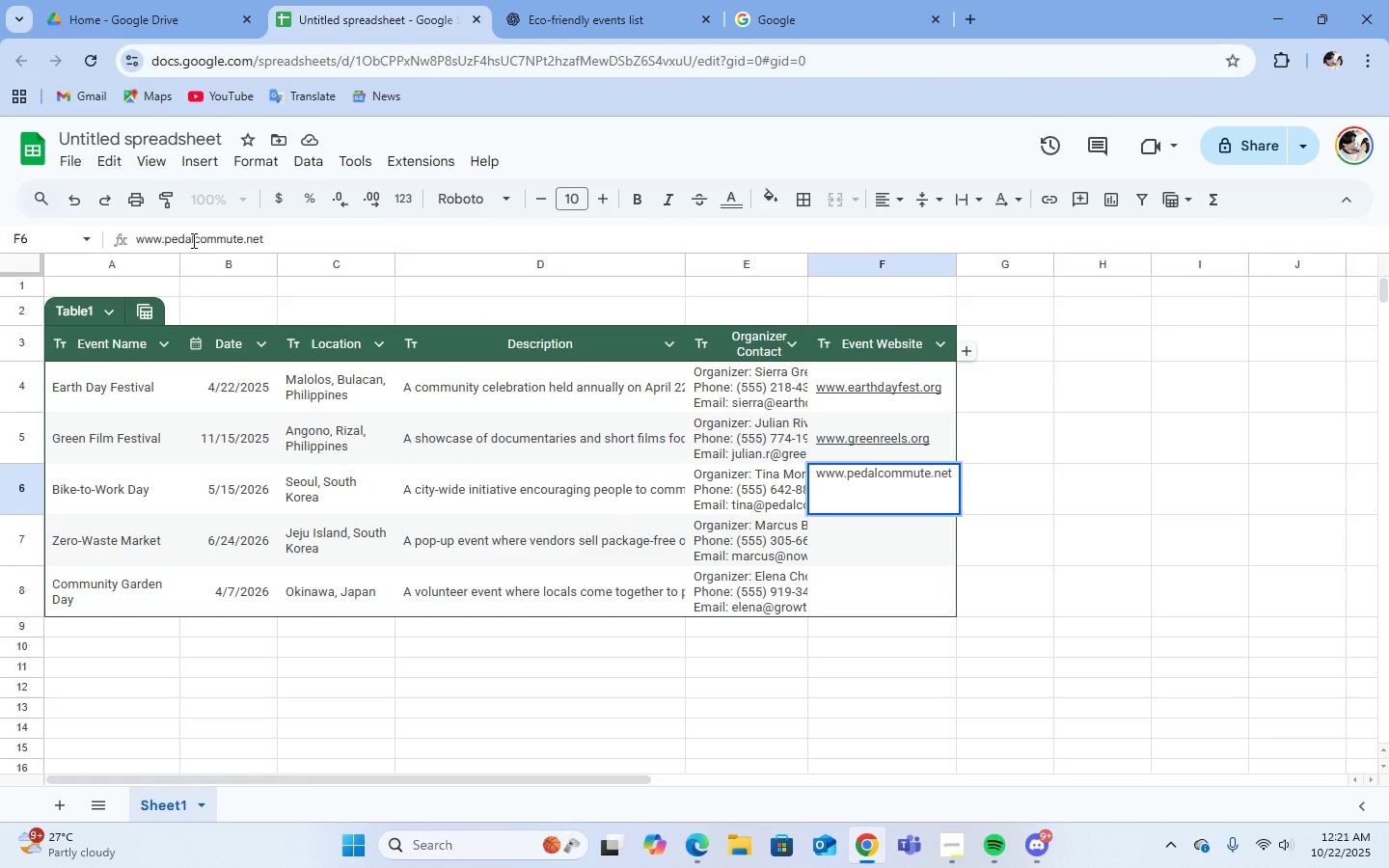 
key(Enter)
 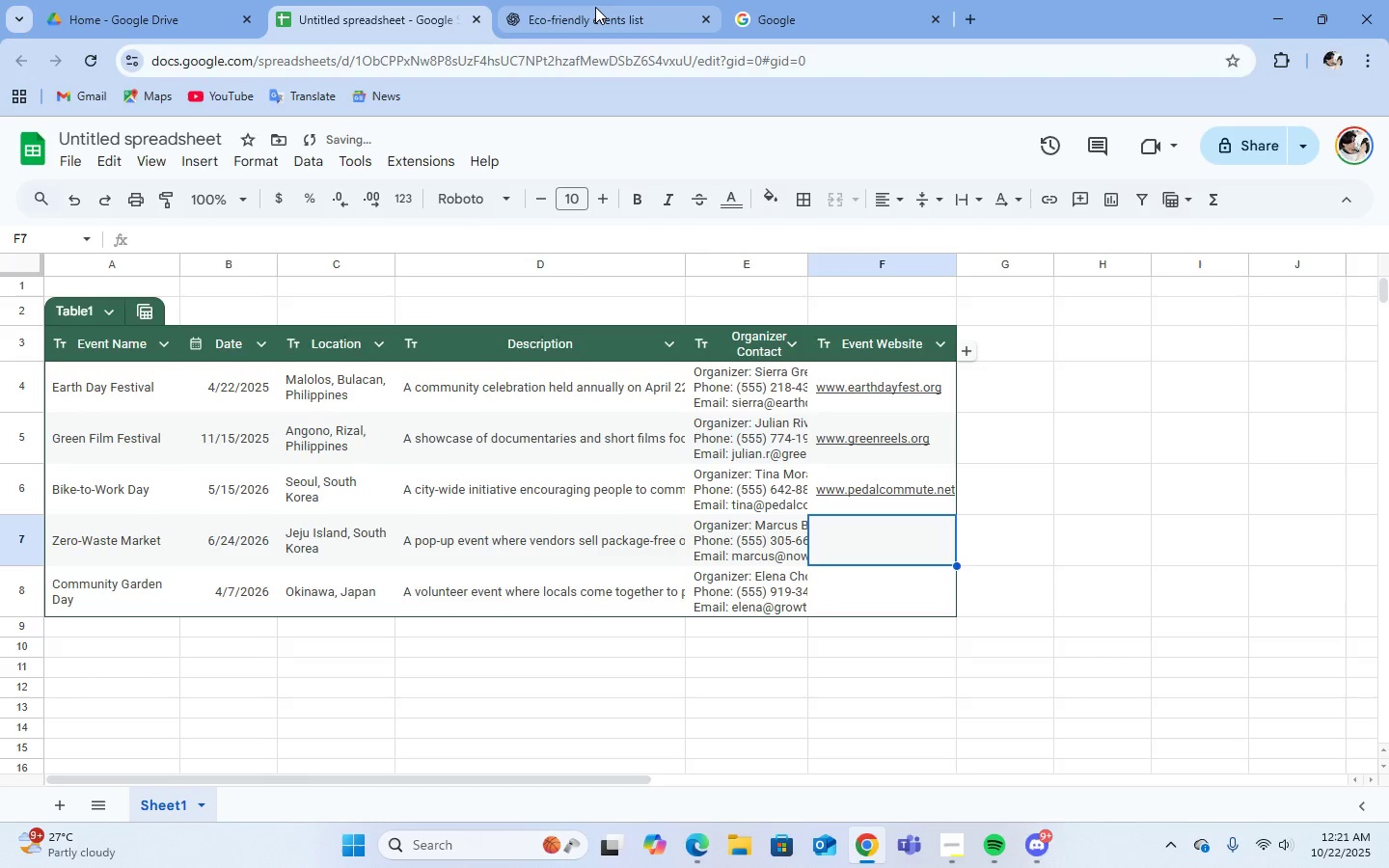 
left_click([594, 7])
 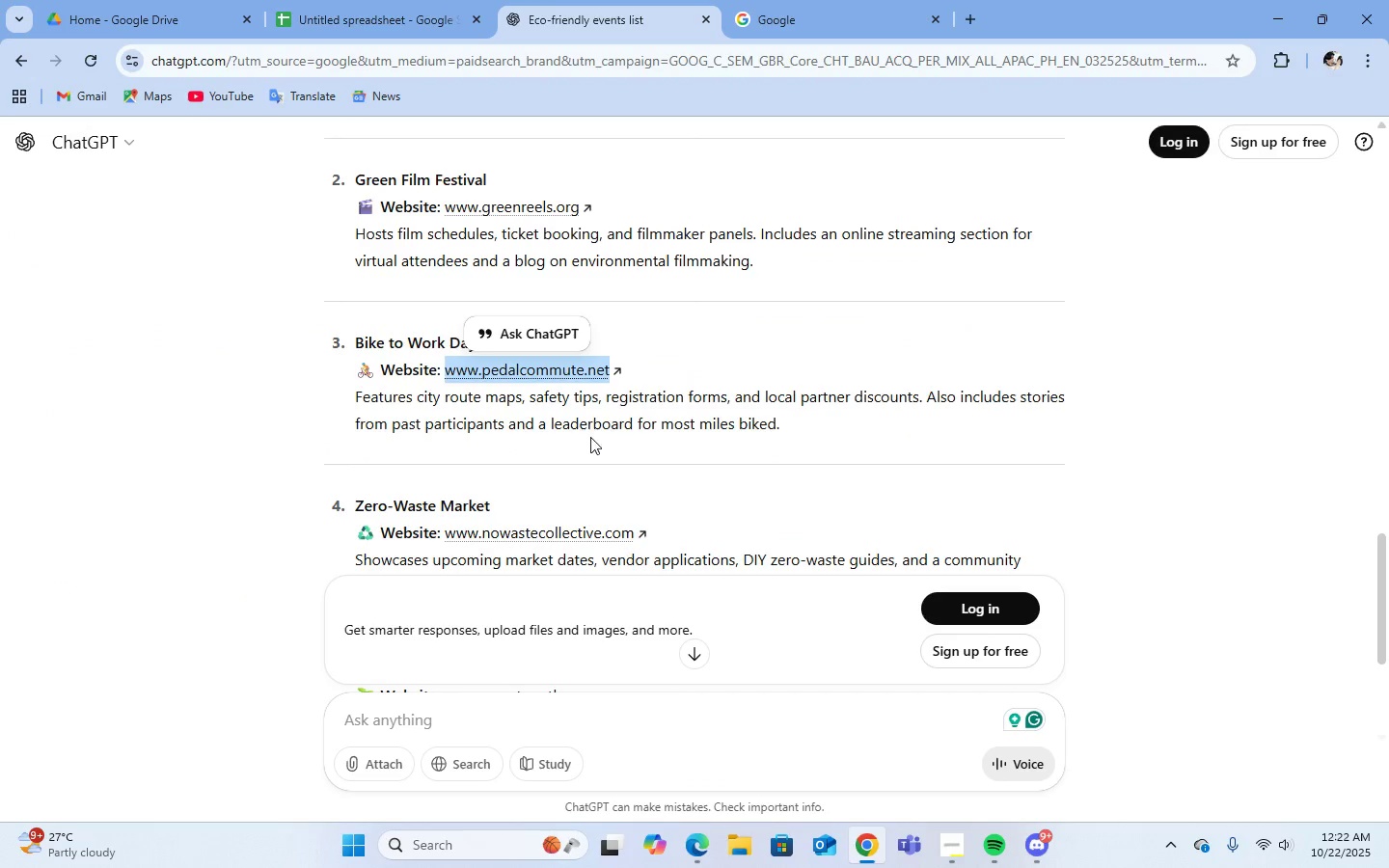 
scroll: coordinate [606, 430], scroll_direction: down, amount: 1.0
 